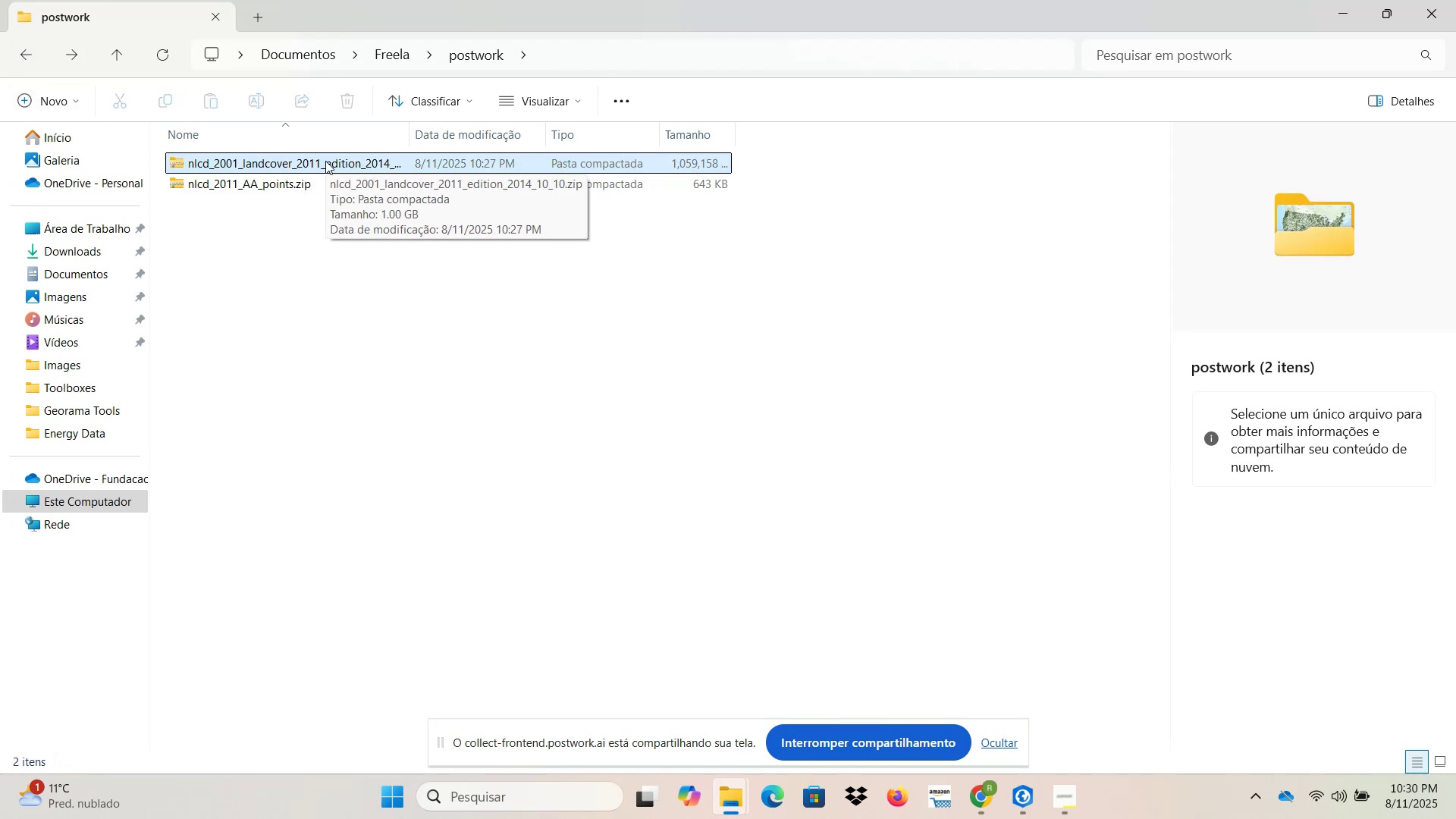 
double_click([325, 161])
 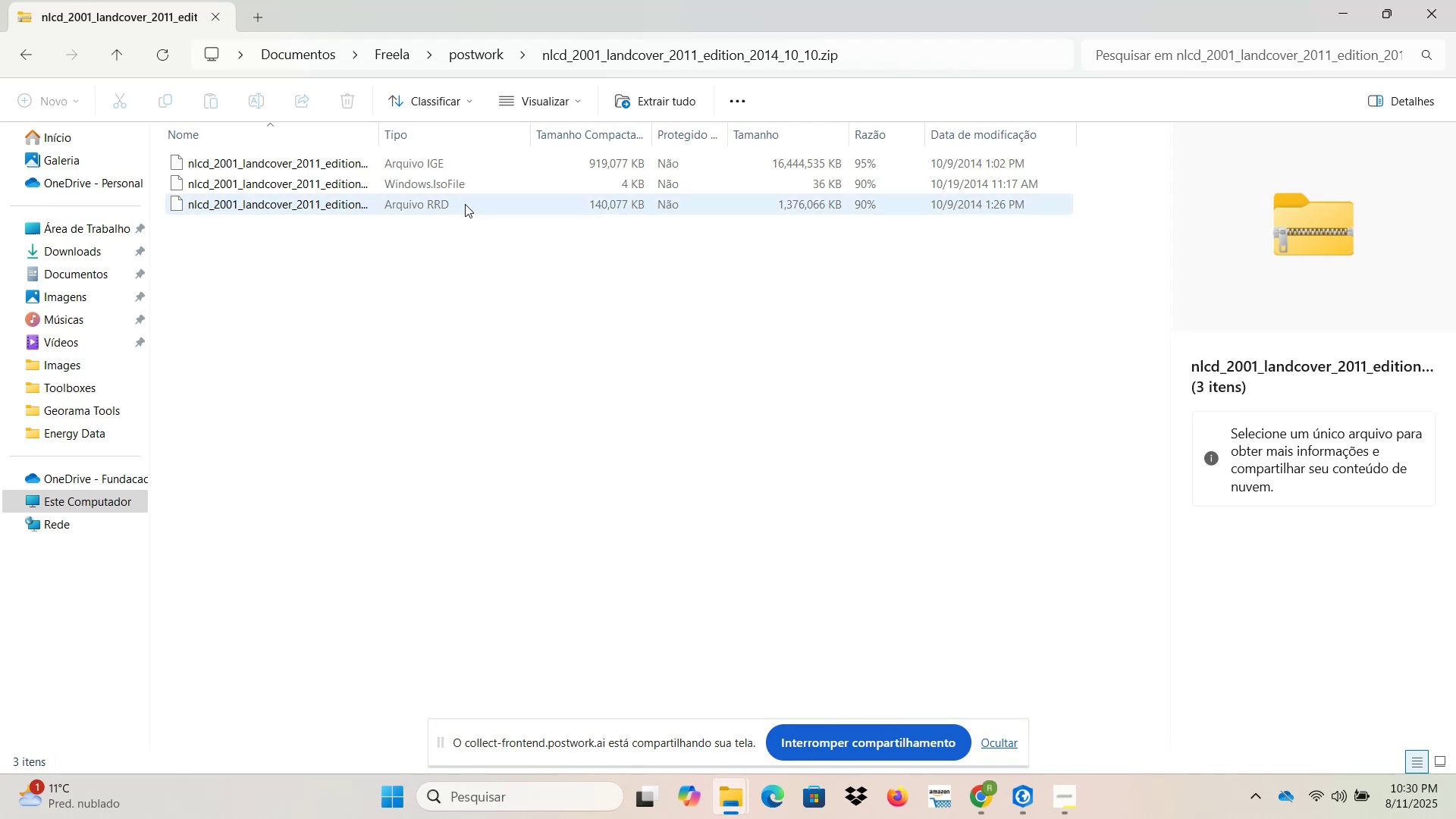 
wait(5.31)
 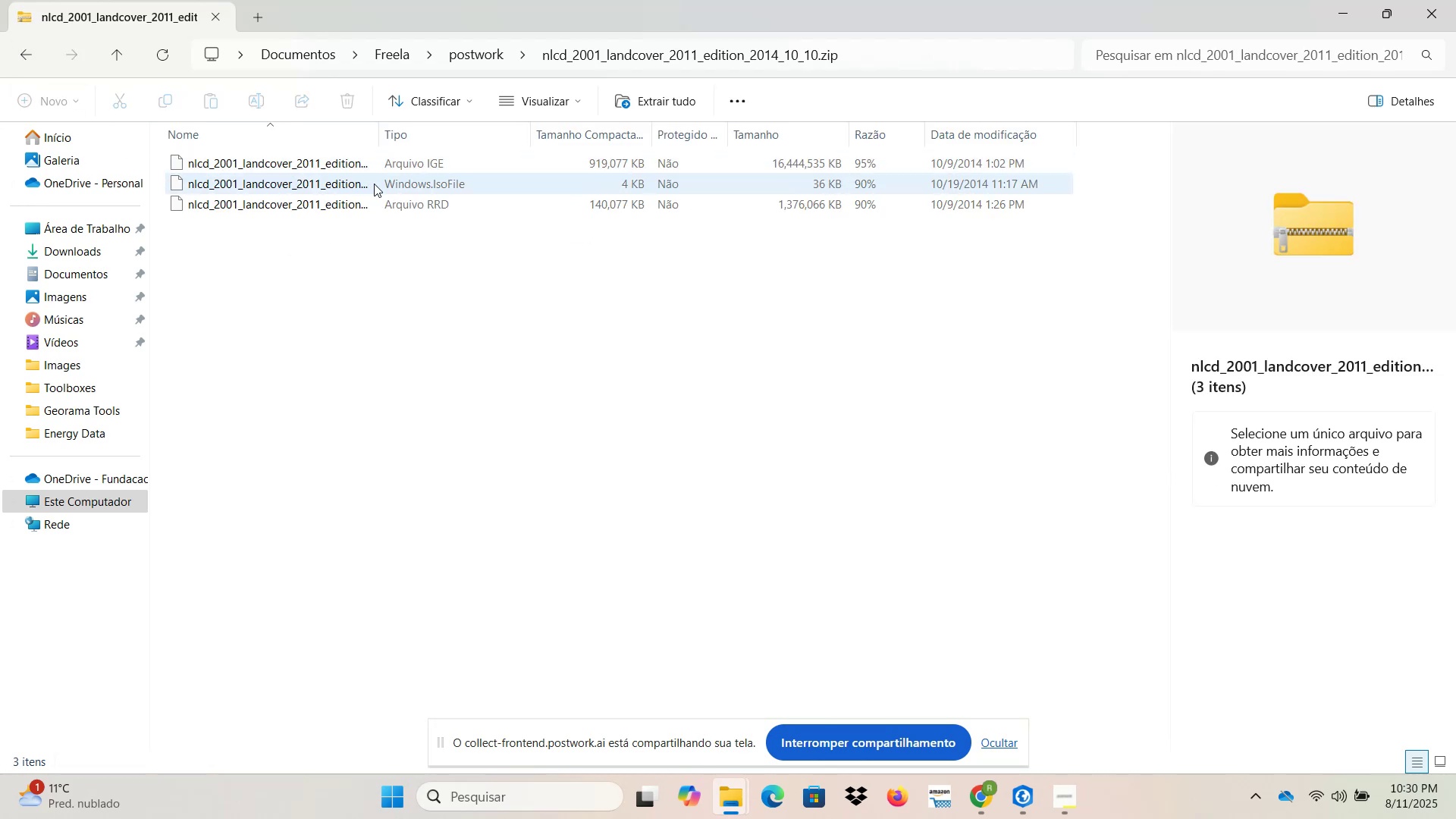 
left_click([23, 64])
 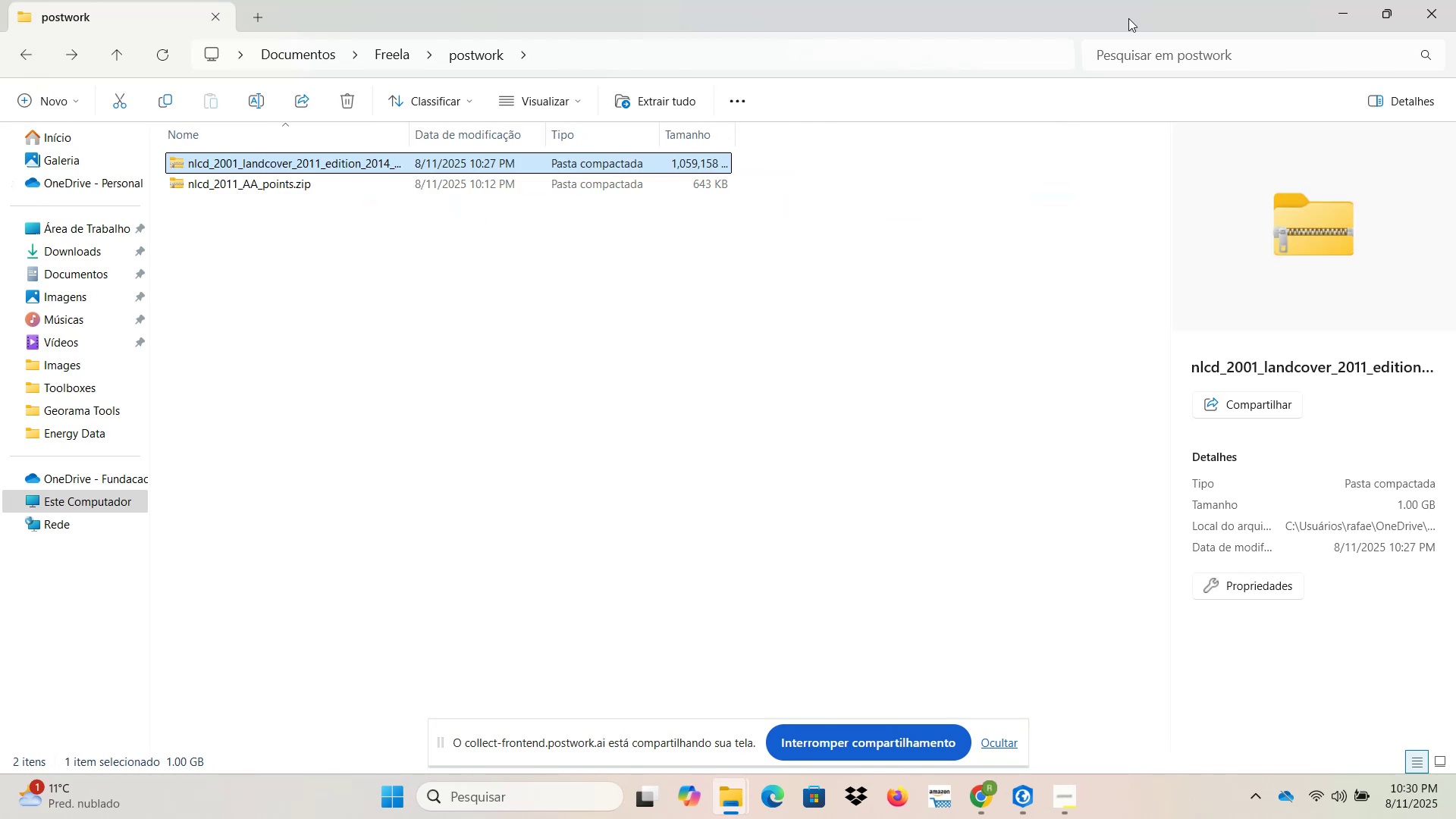 
left_click([1354, 8])
 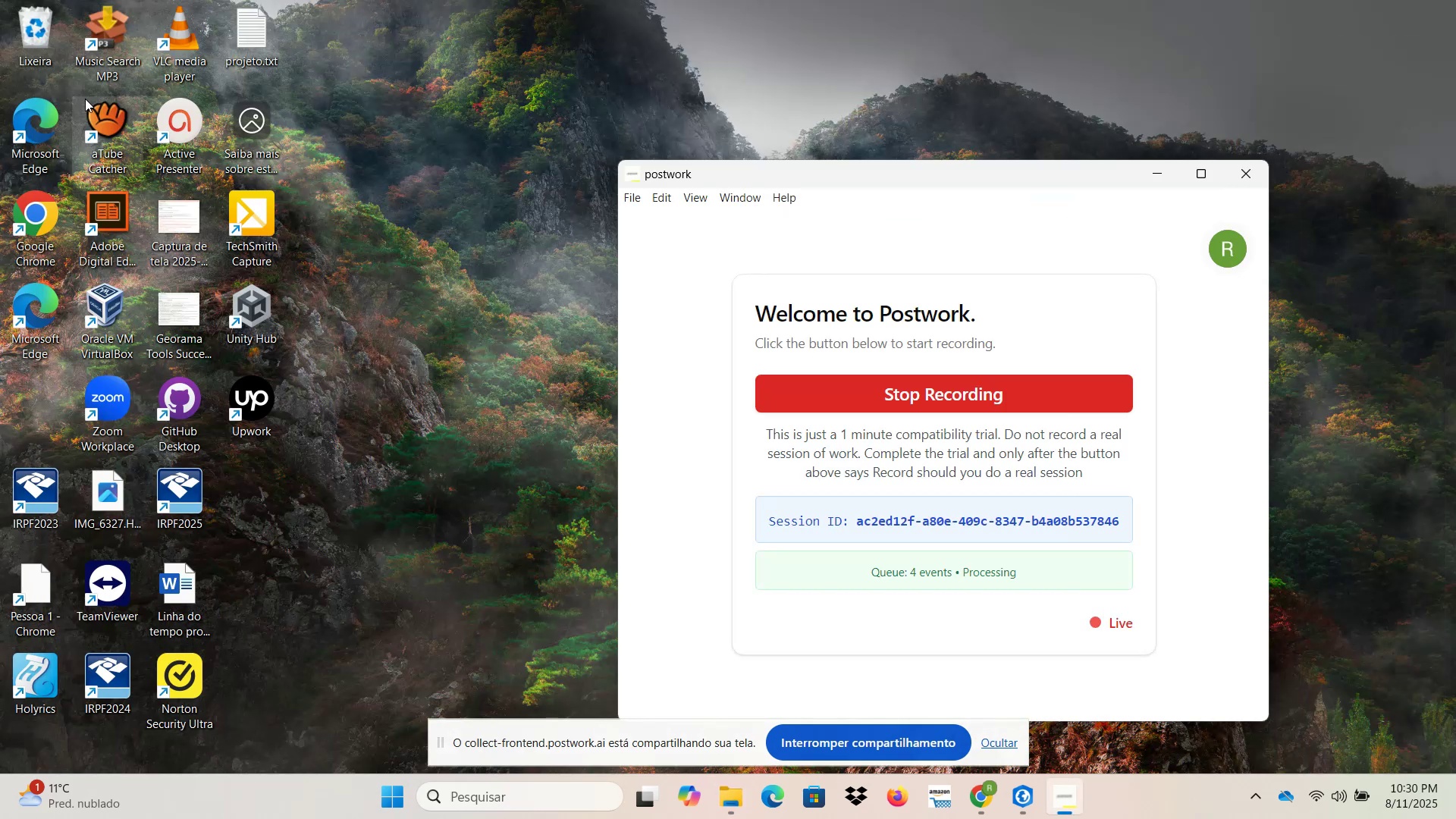 
left_click([27, 40])
 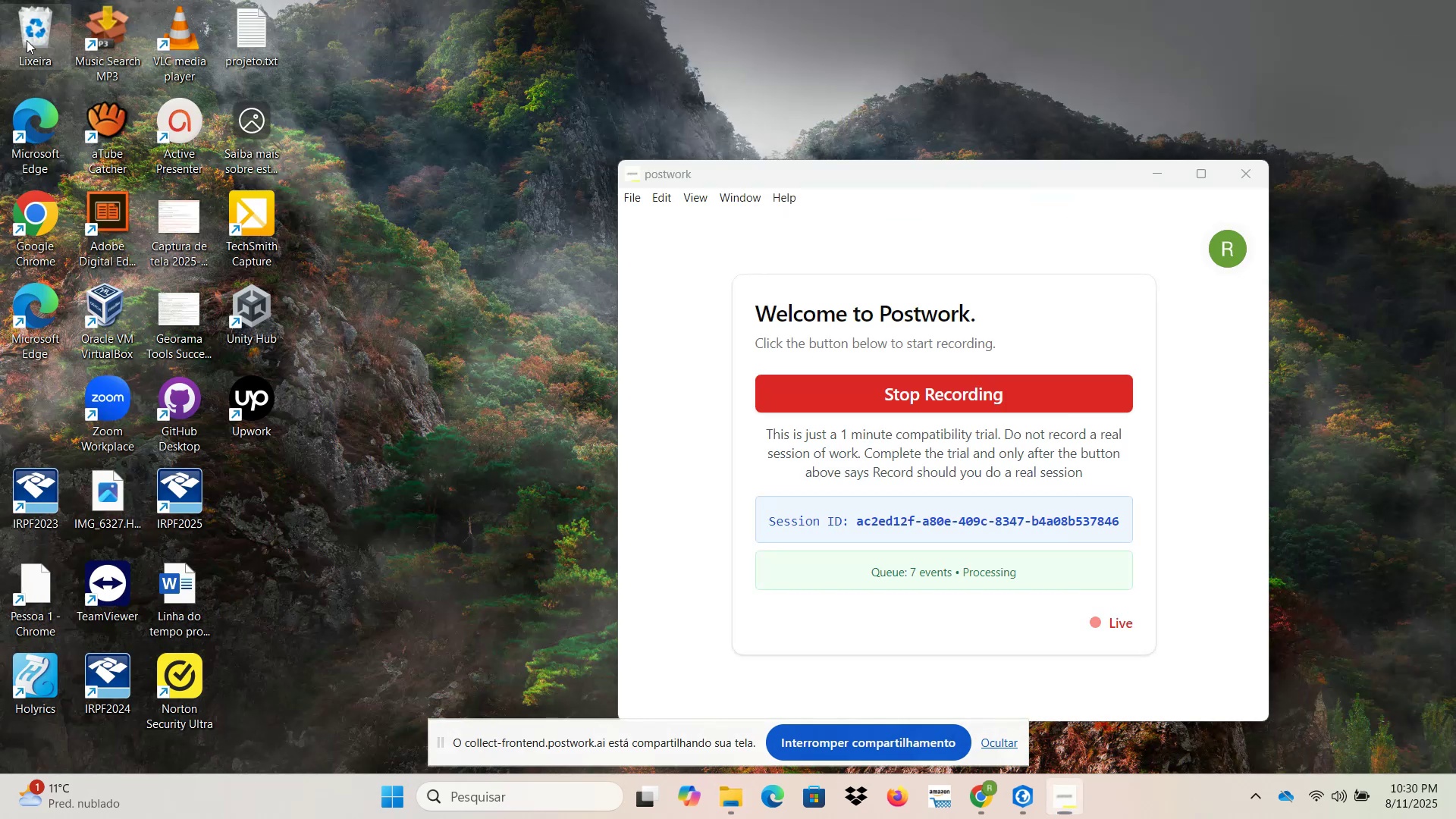 
right_click([27, 40])
 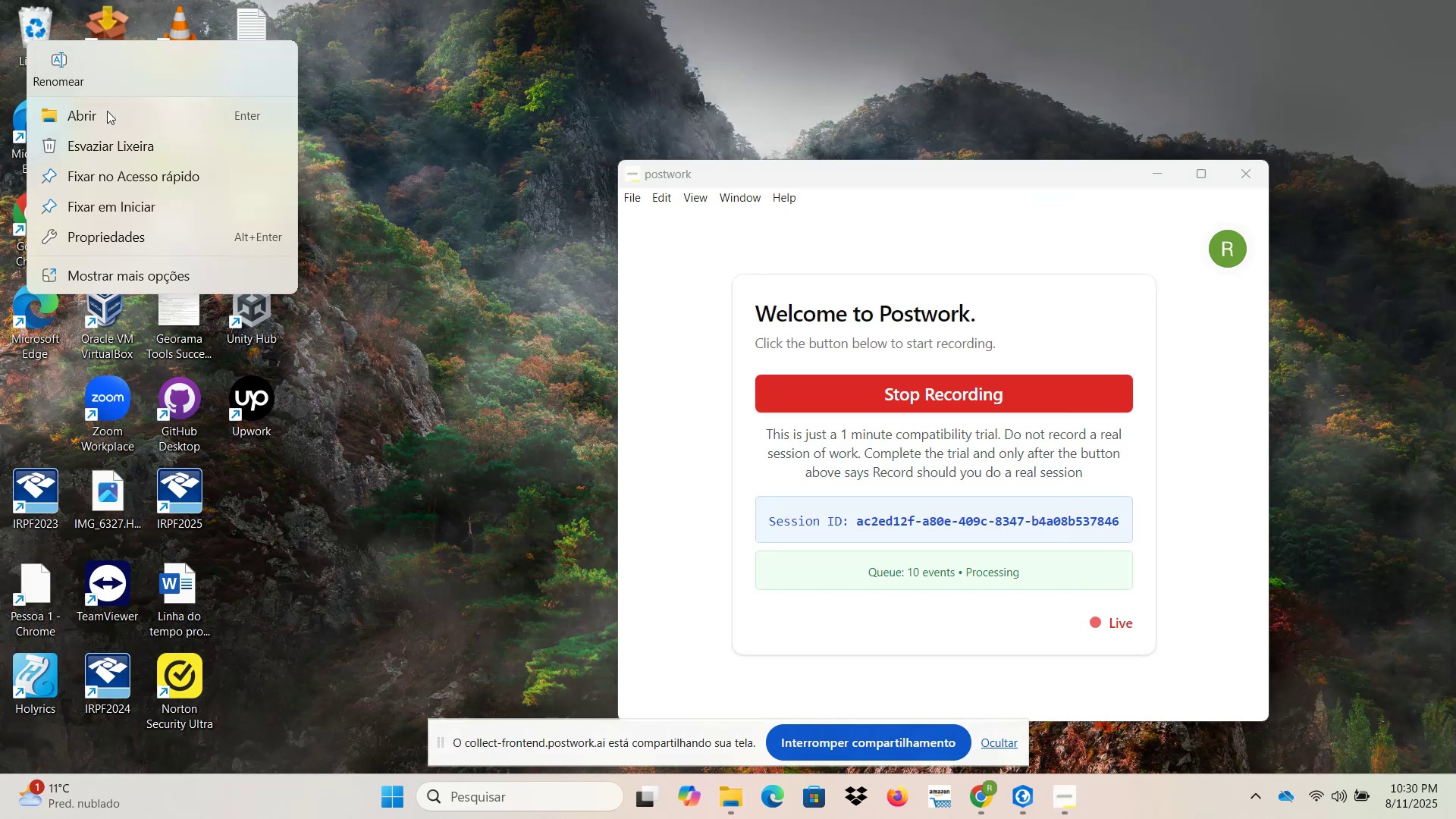 
left_click([111, 145])
 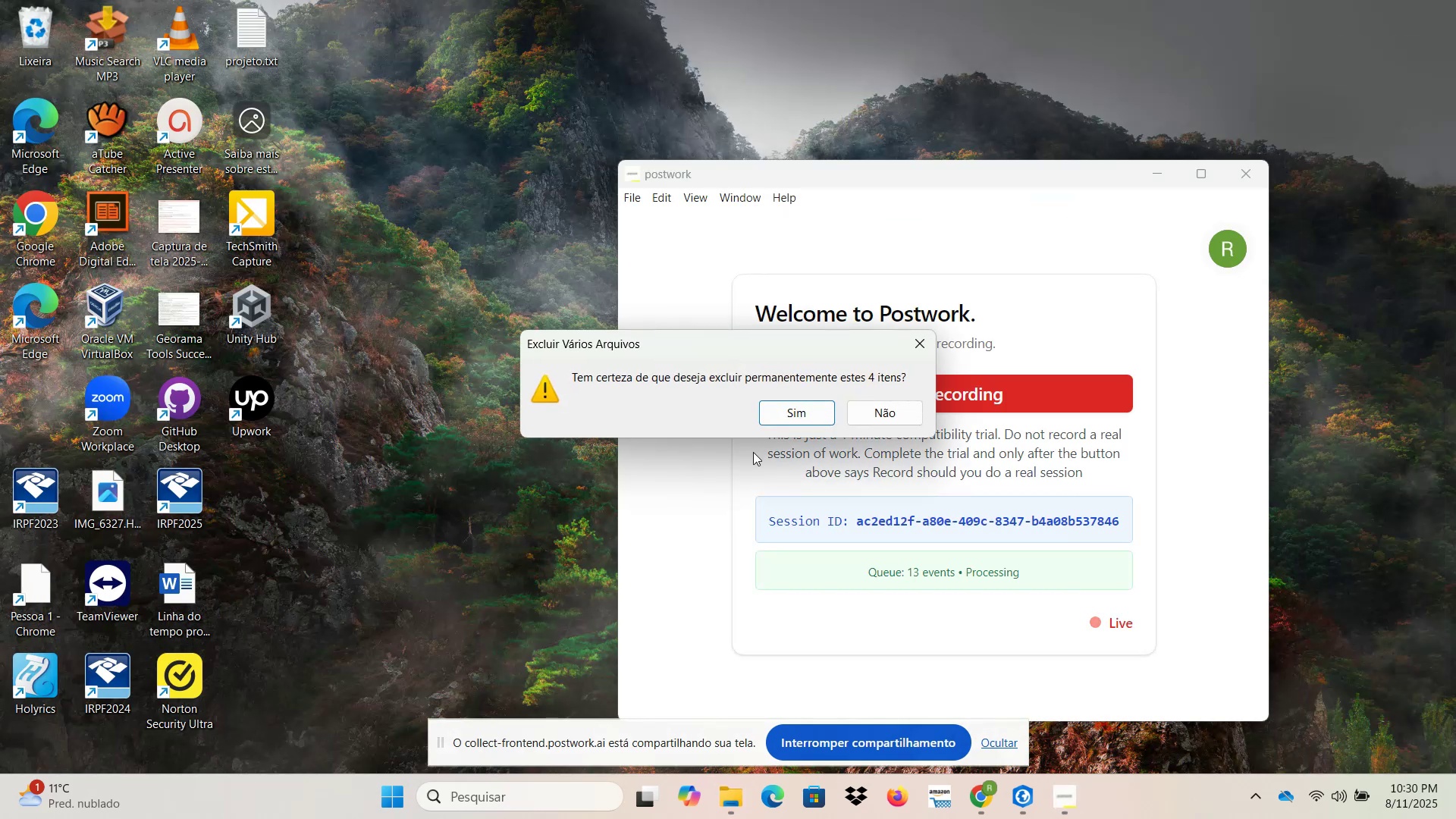 
left_click([777, 418])
 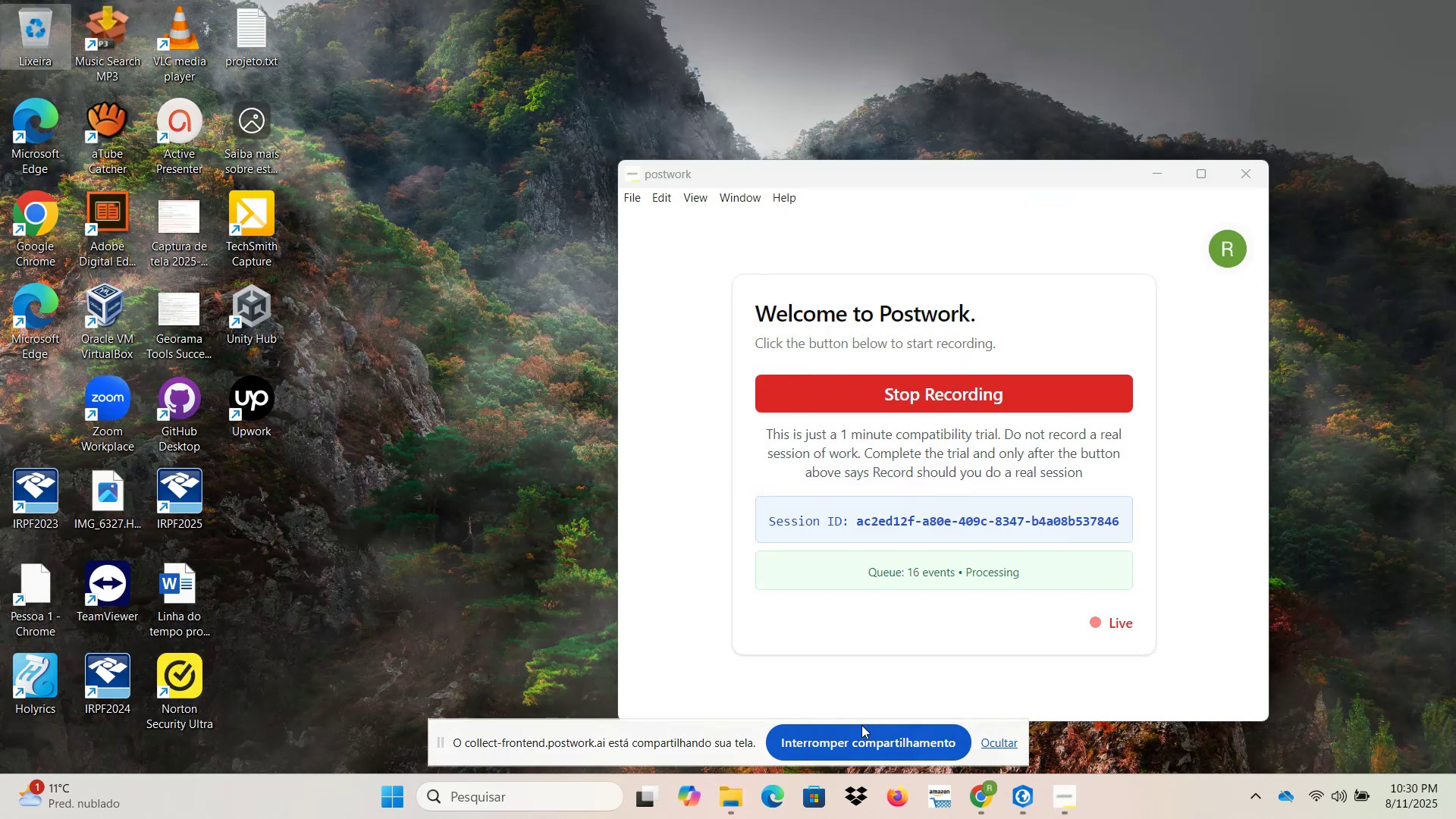 
left_click([733, 798])
 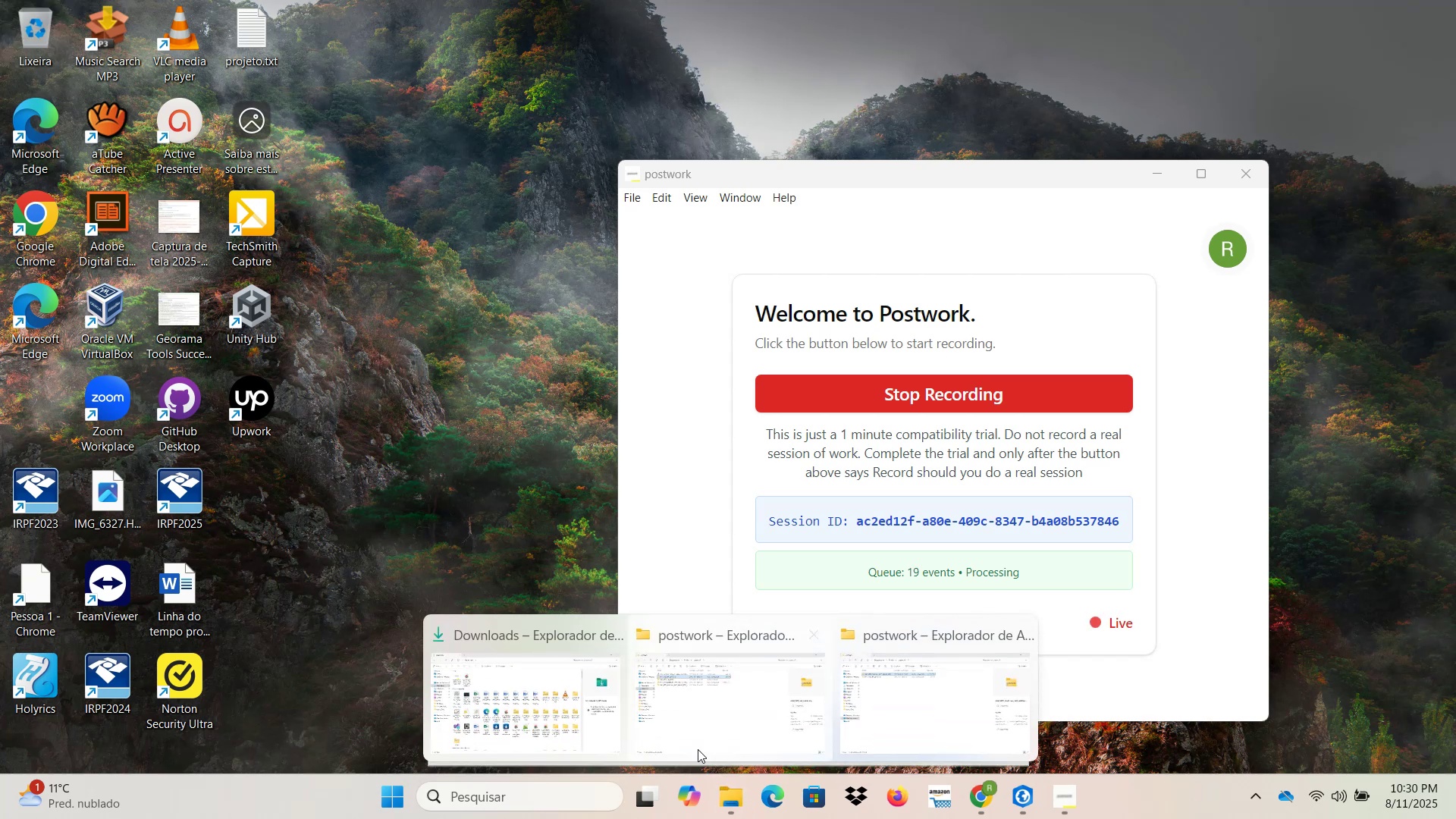 
left_click([672, 698])
 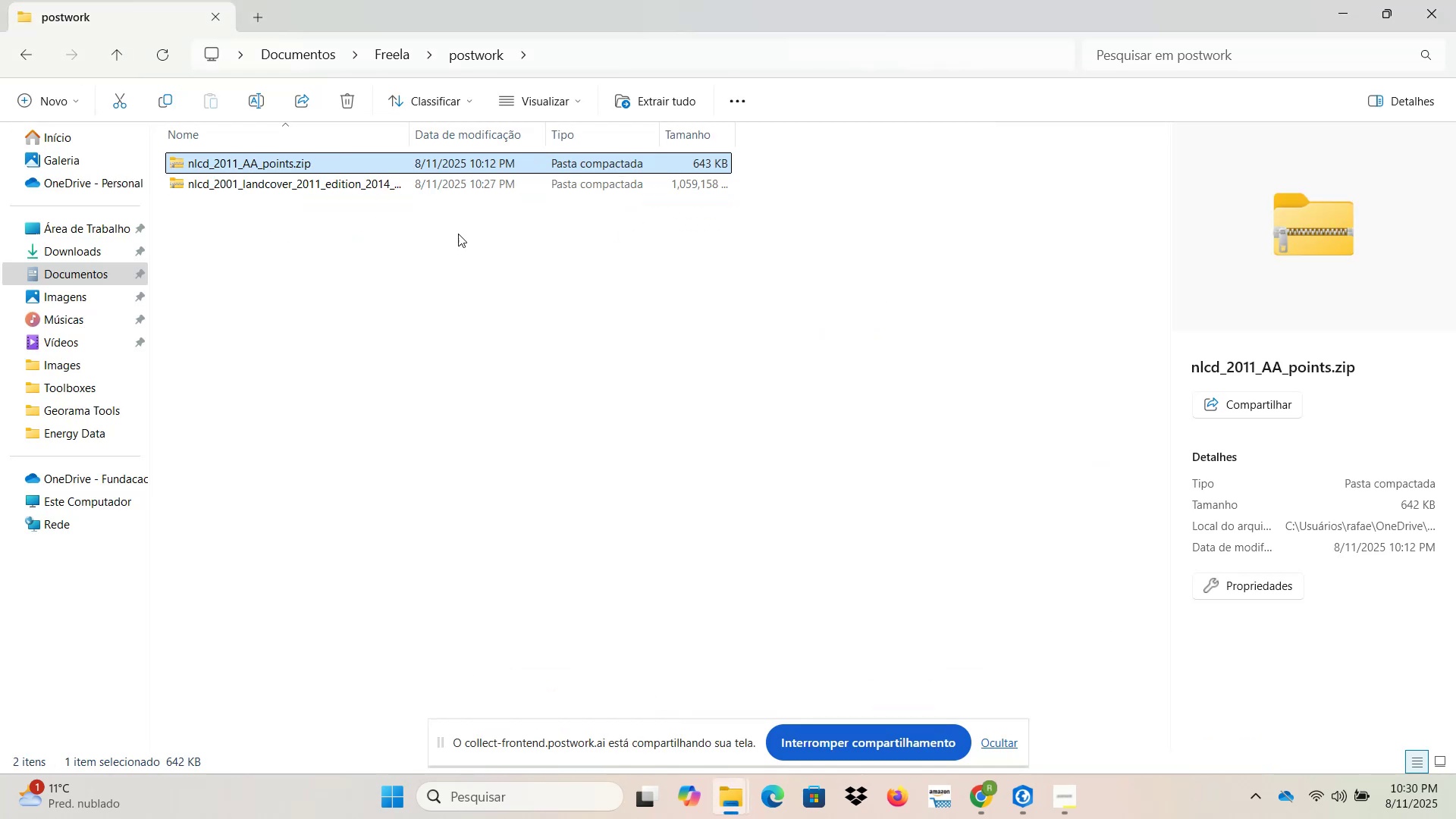 
left_click([397, 190])
 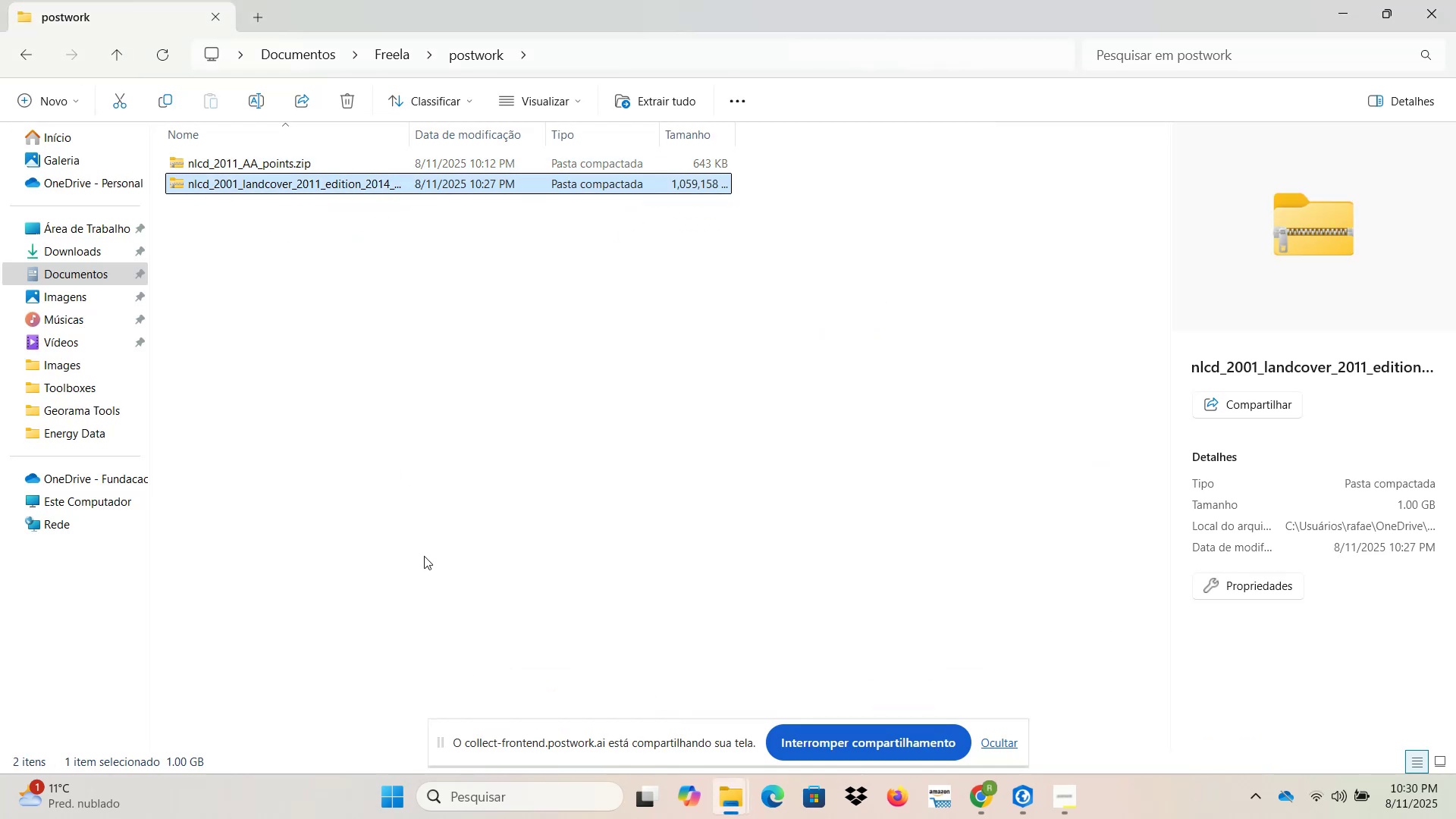 
left_click([388, 803])
 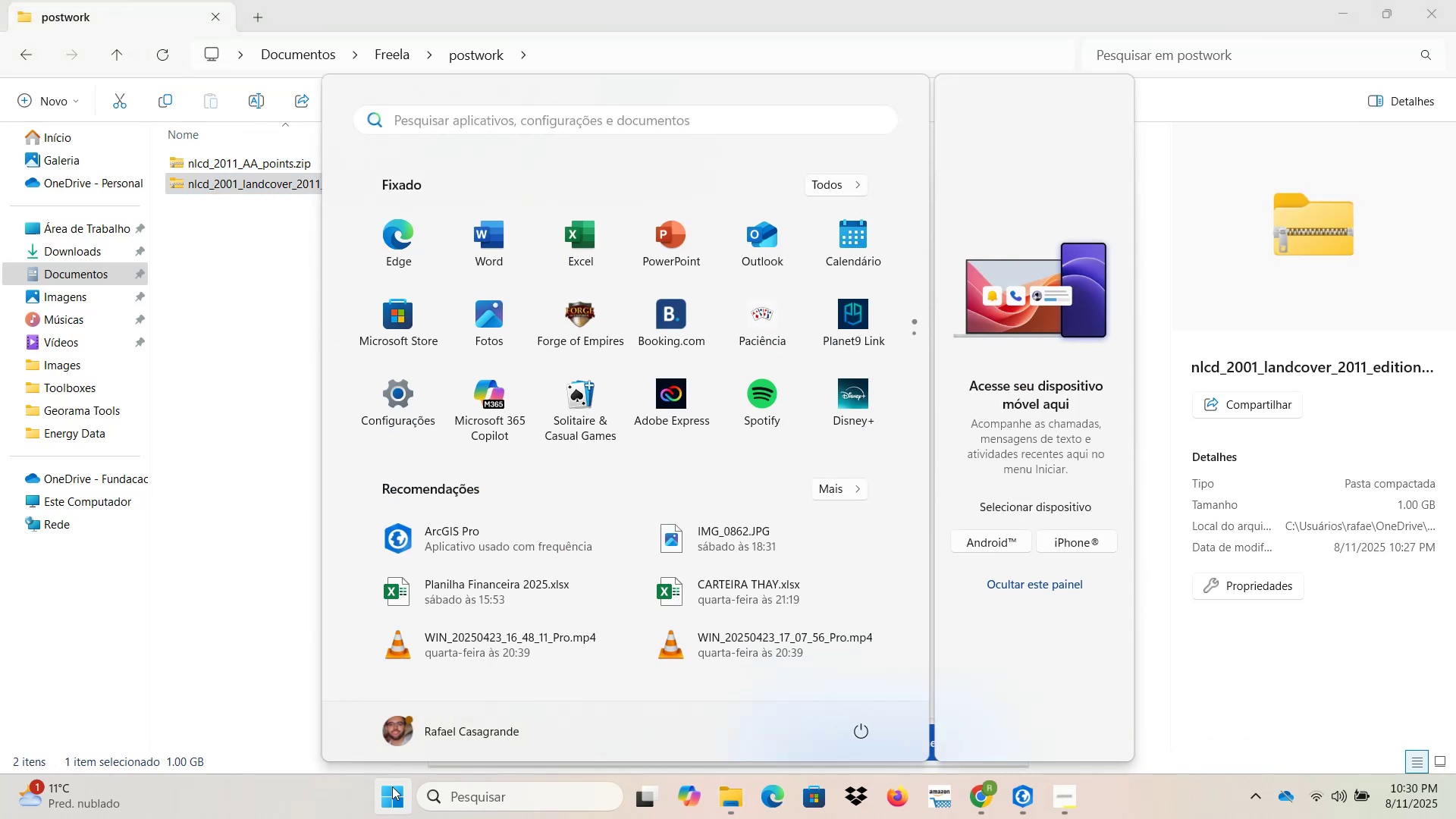 
type(control)
 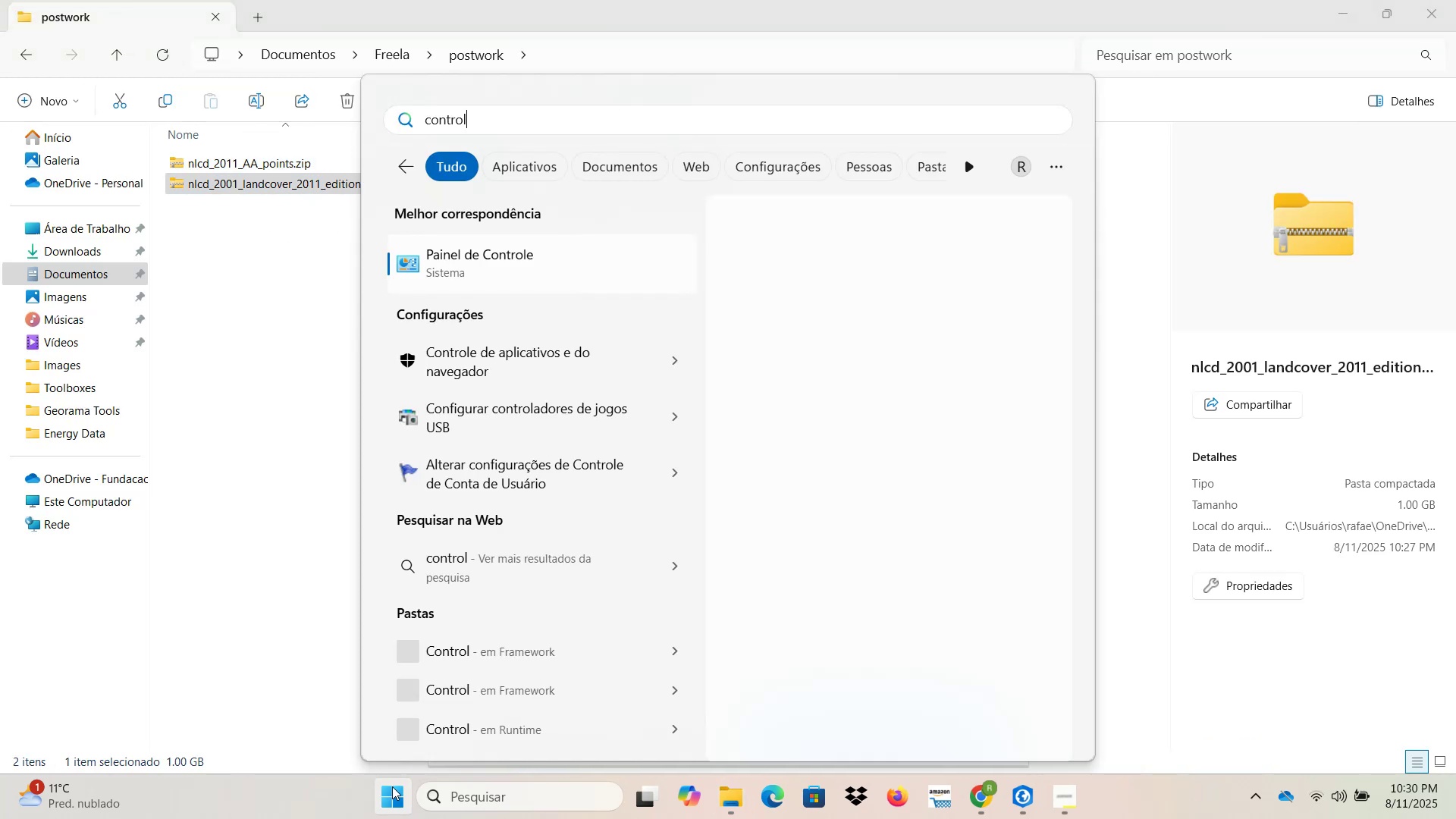 
key(Enter)
 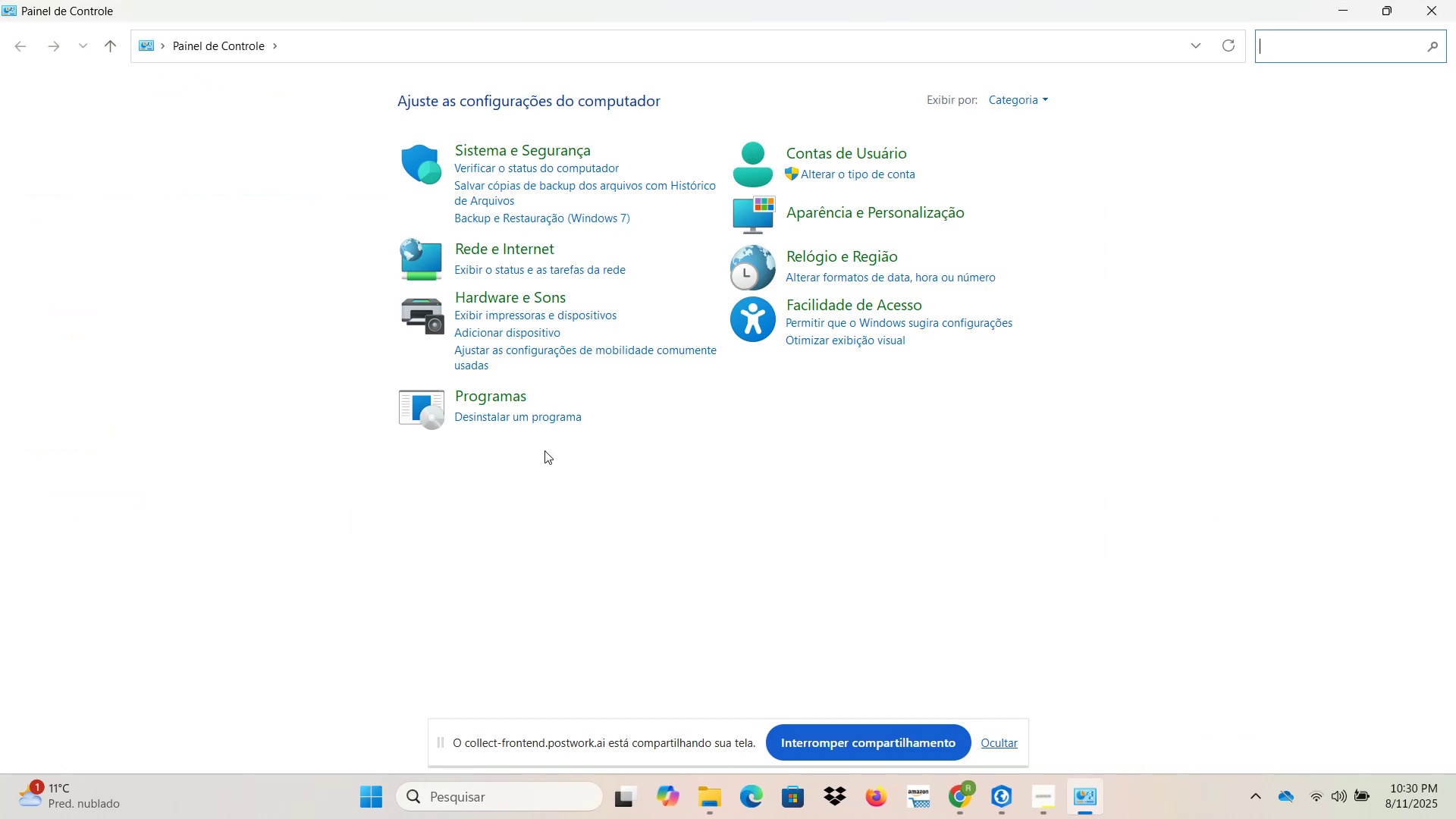 
left_click([554, 417])
 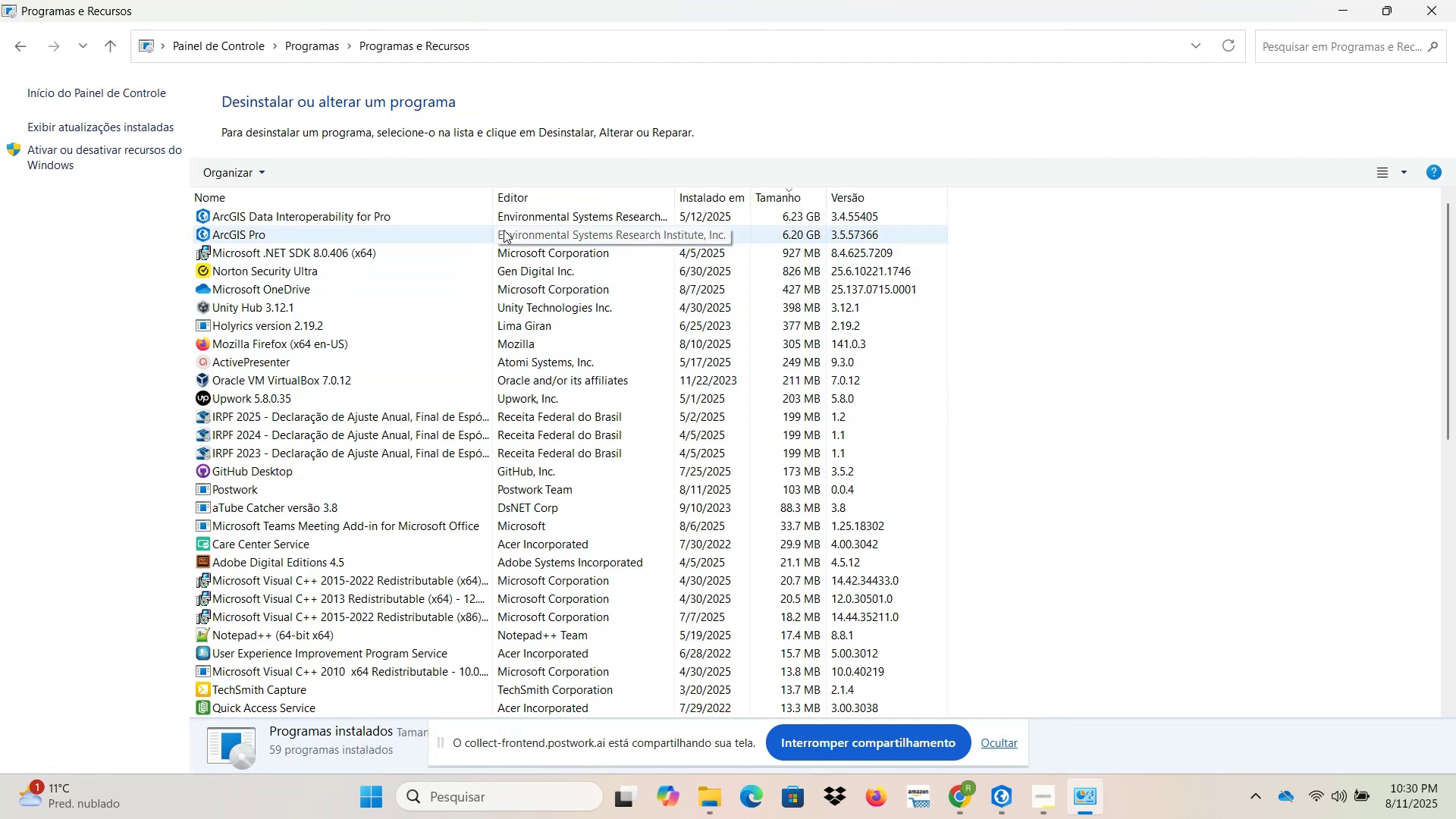 
left_click([504, 214])
 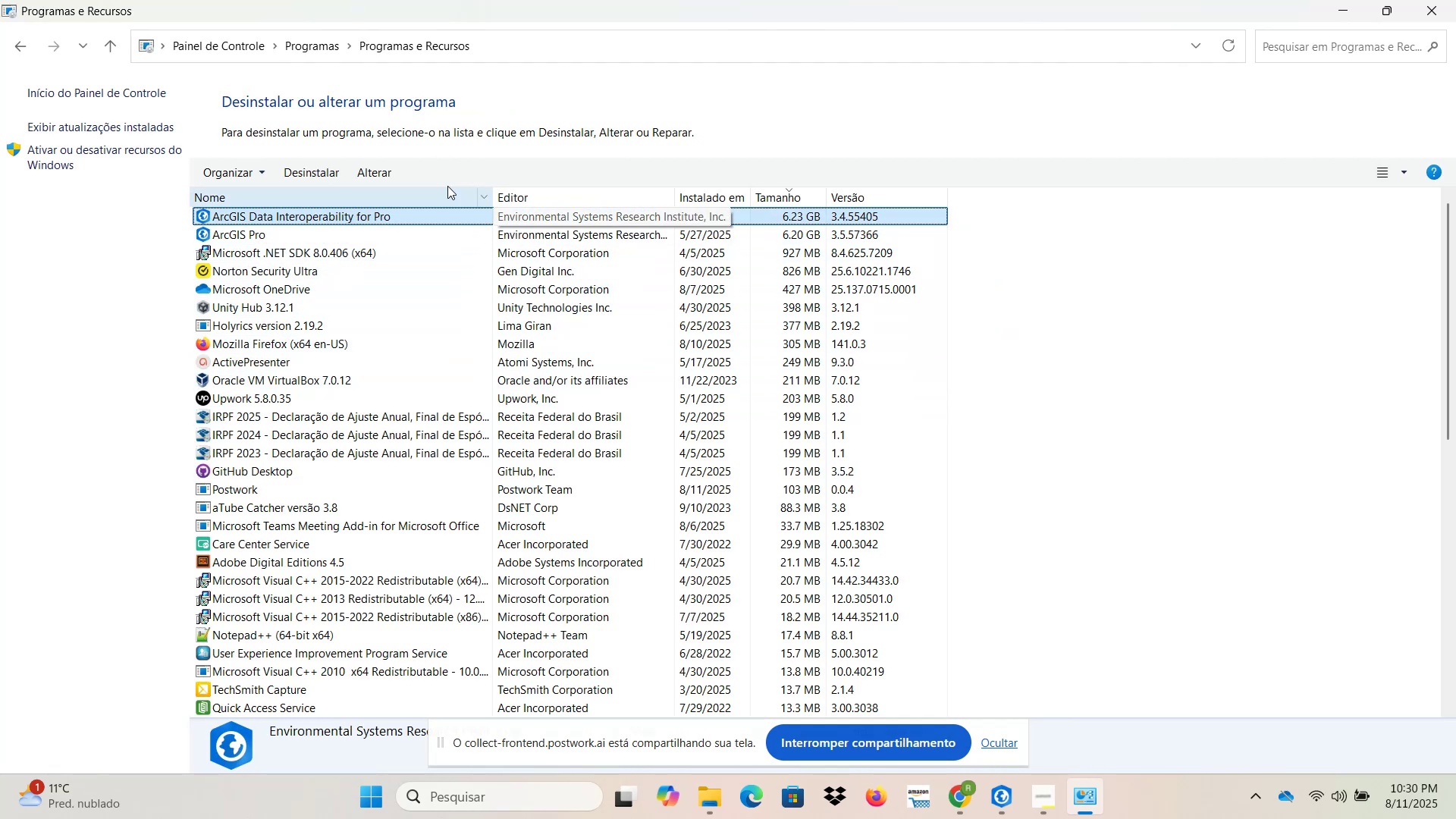 
left_click([314, 168])
 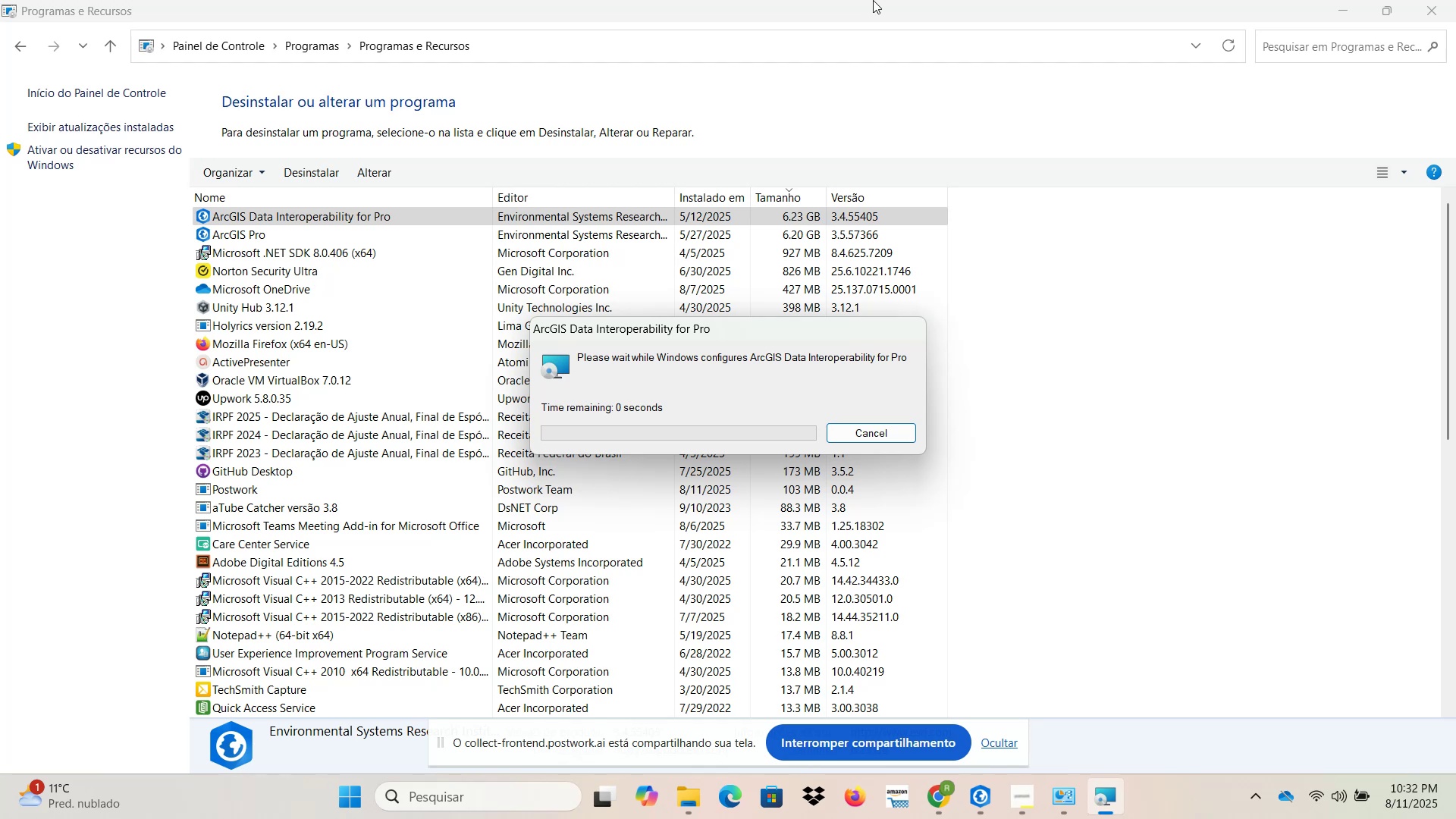 
wait(138.05)
 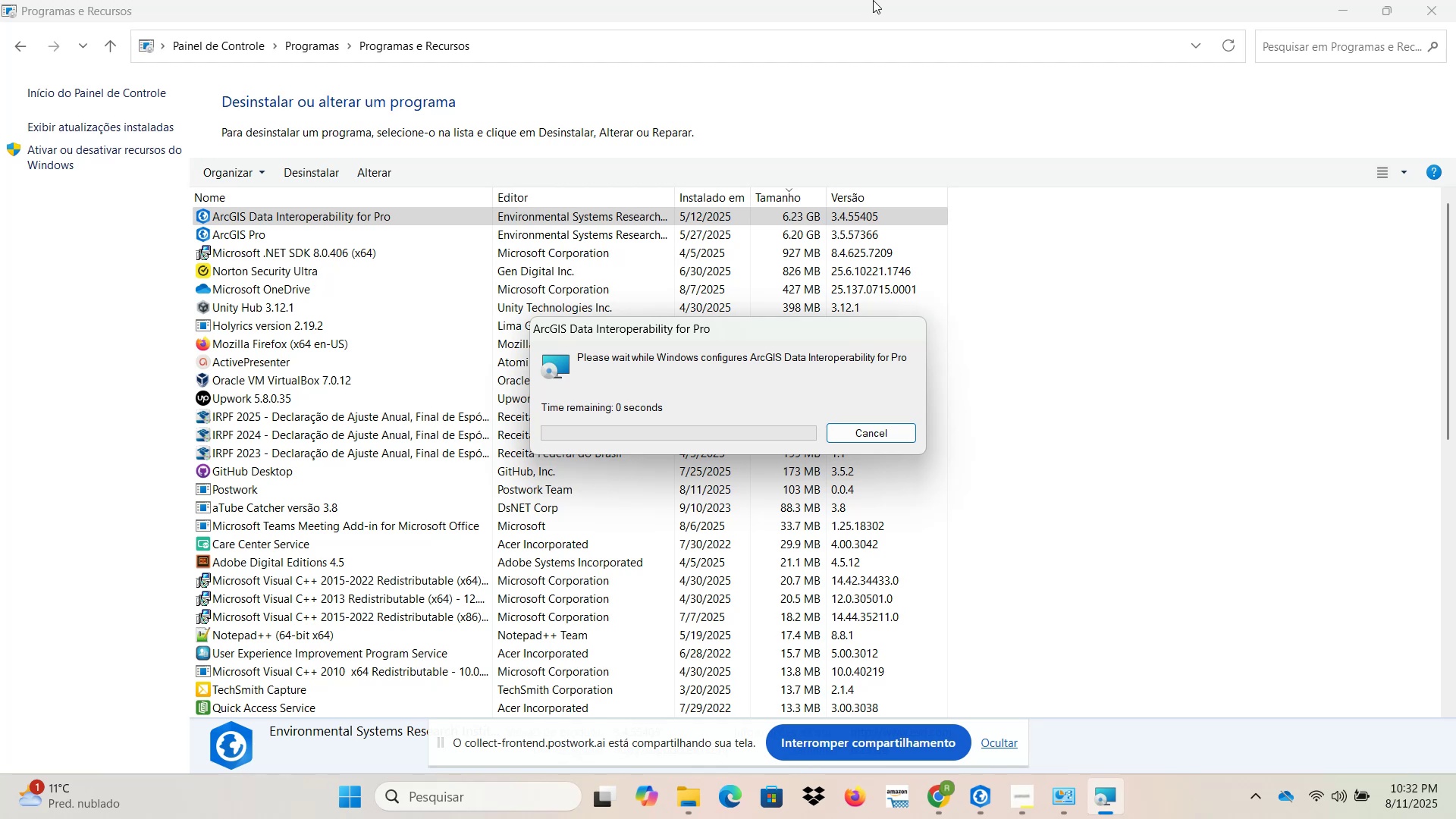 
left_click([990, 802])
 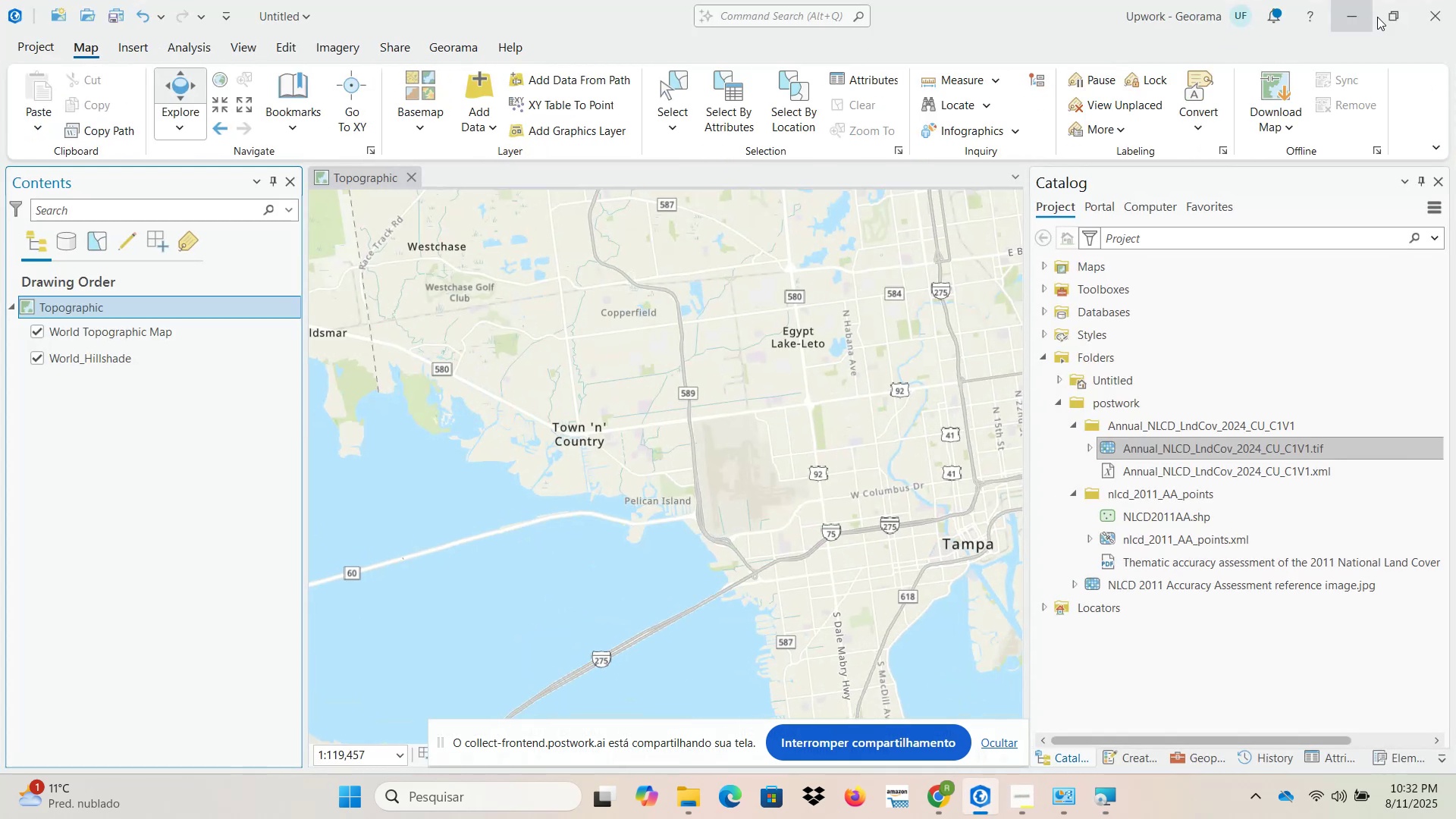 
left_click([1426, 17])
 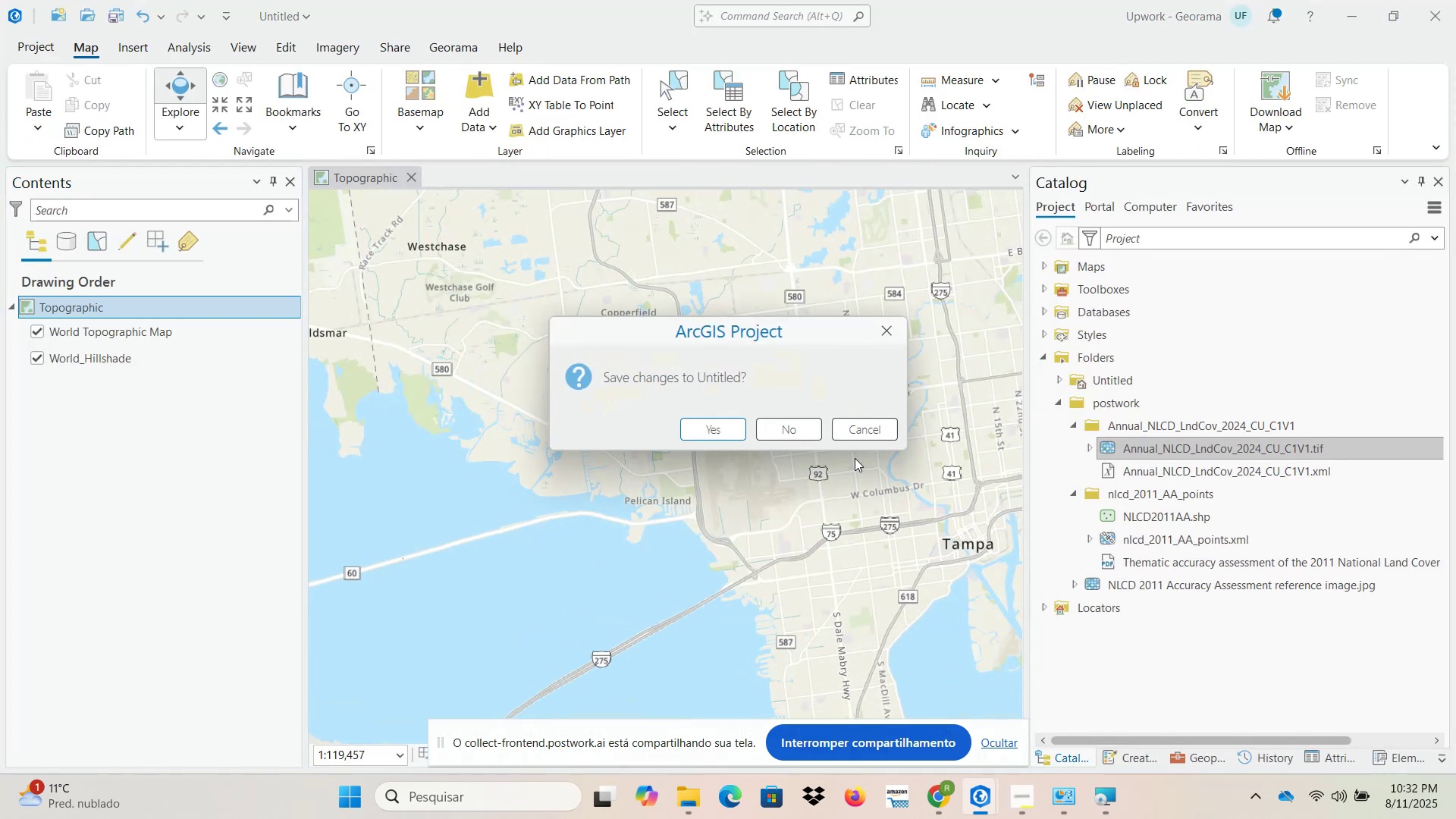 
left_click([802, 437])
 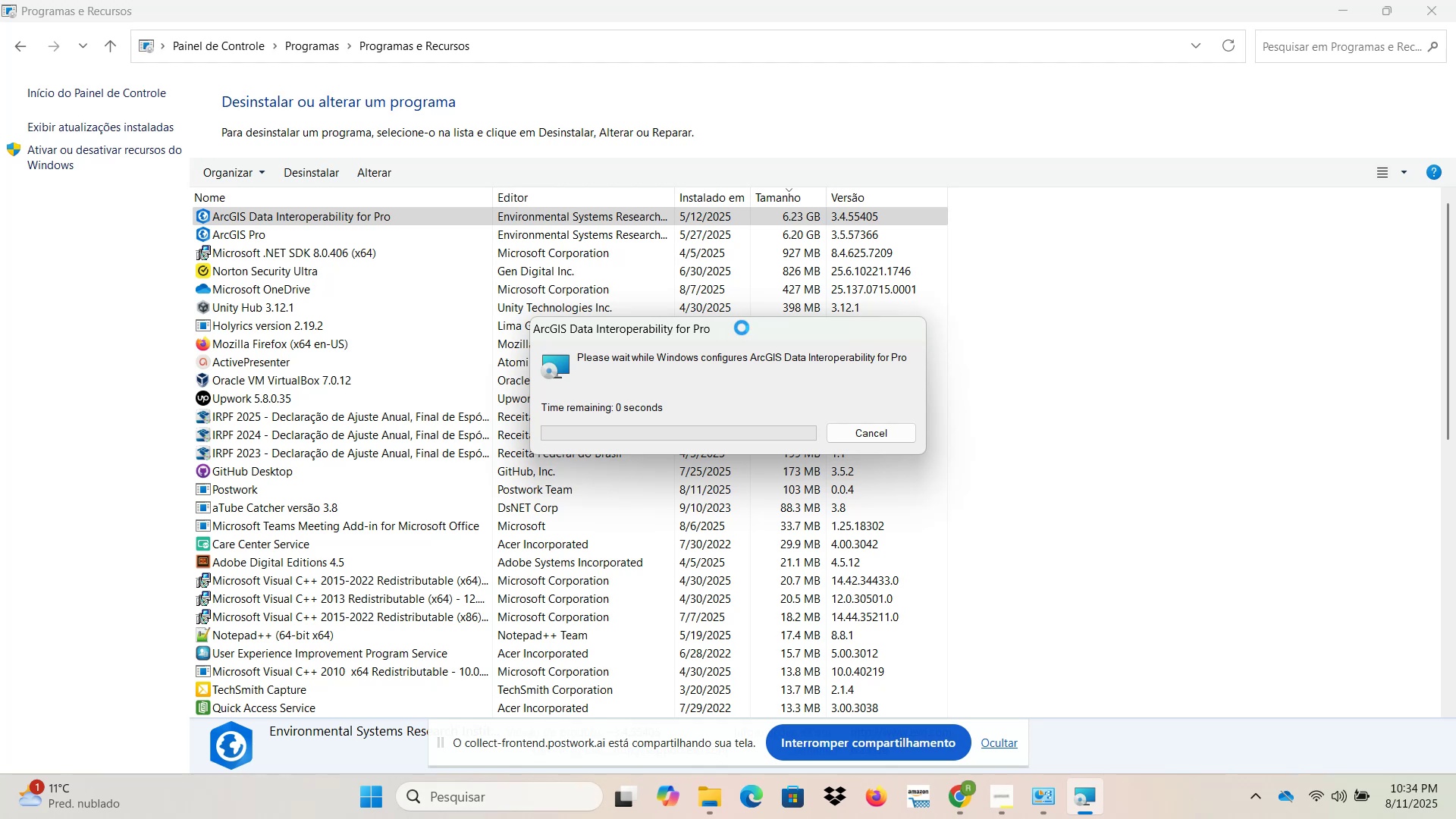 
wait(73.46)
 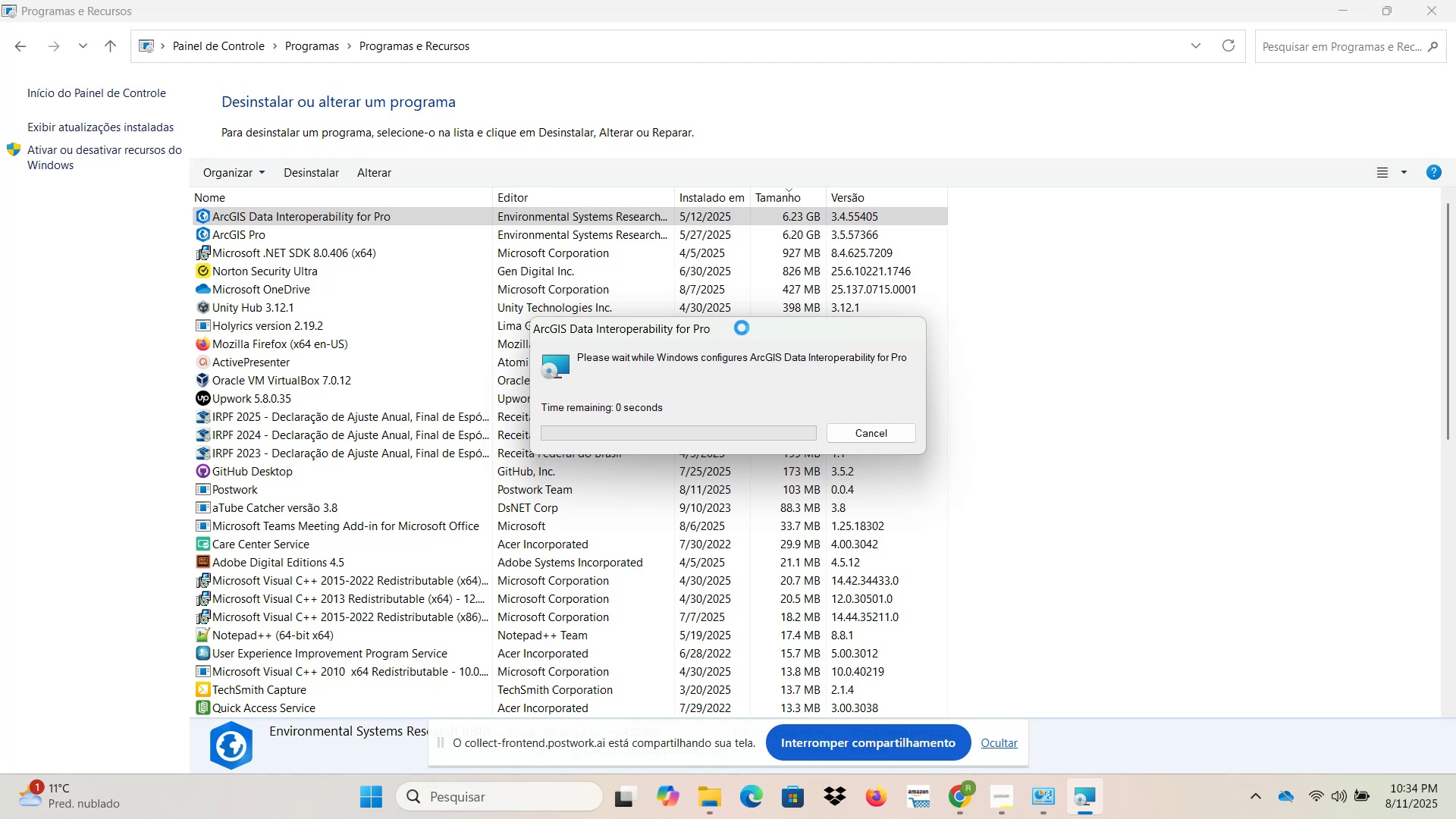 
left_click([406, 535])
 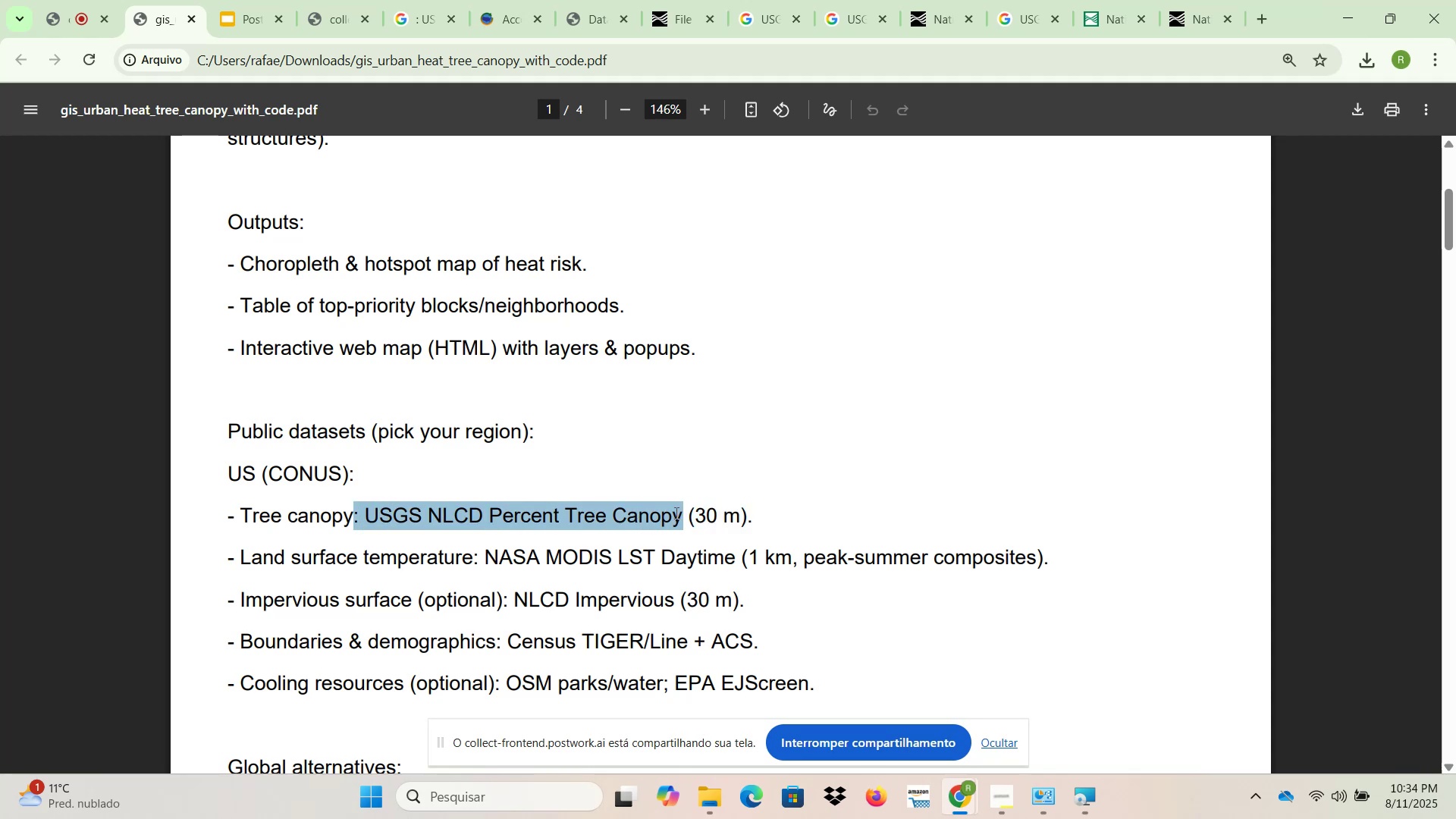 
key(Control+ControlLeft)
 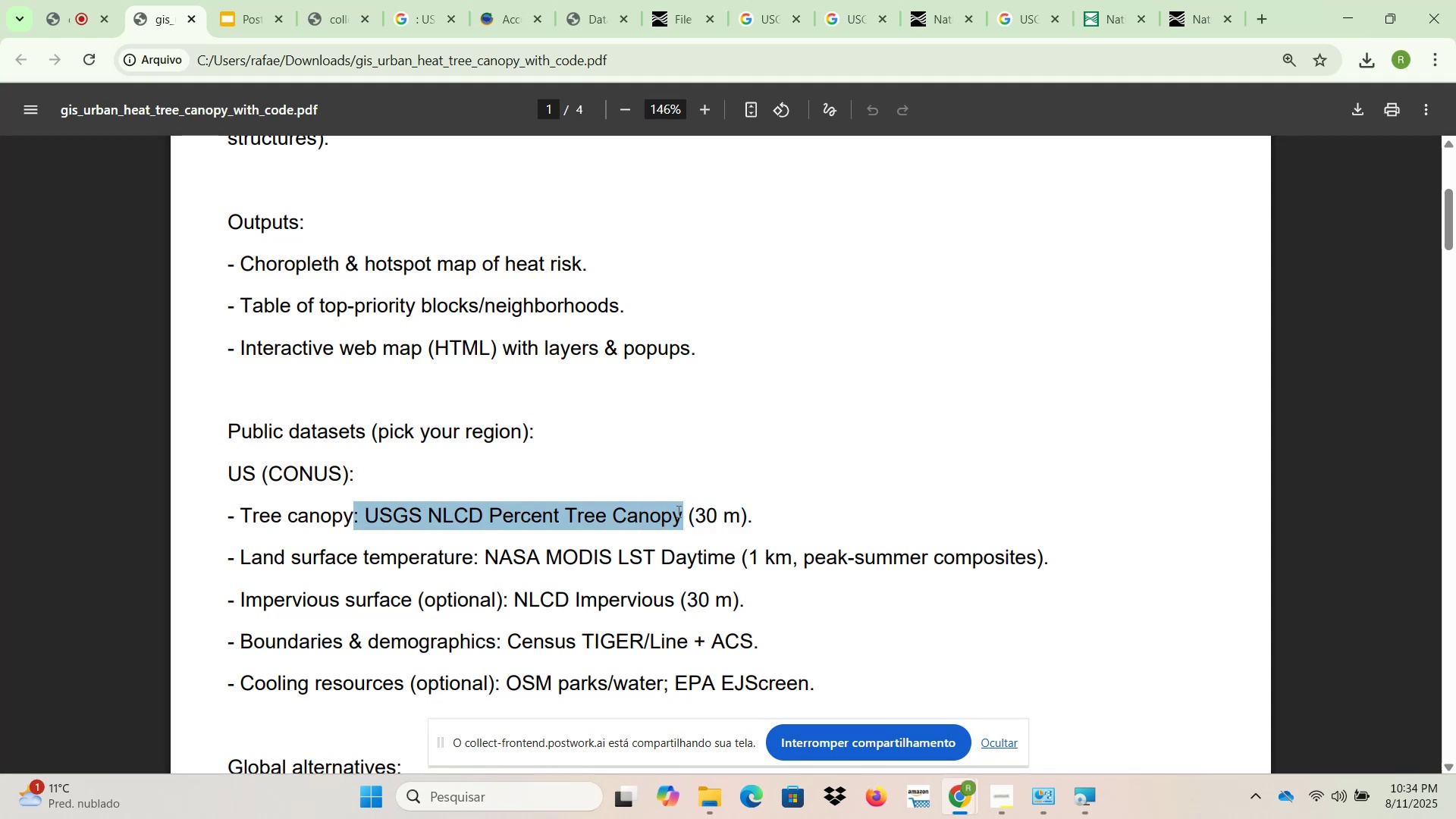 
key(Control+C)
 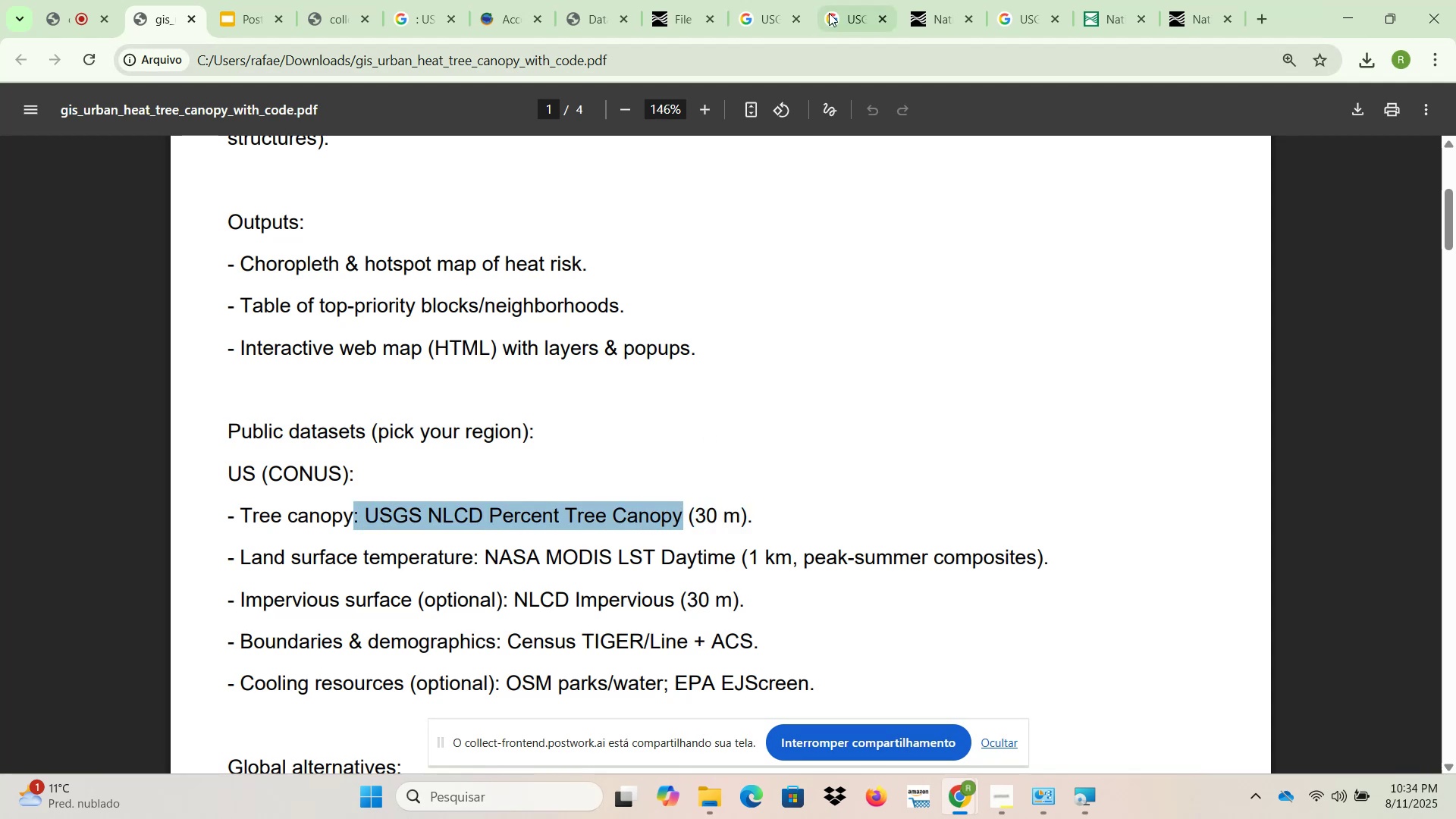 
left_click([792, 0])
 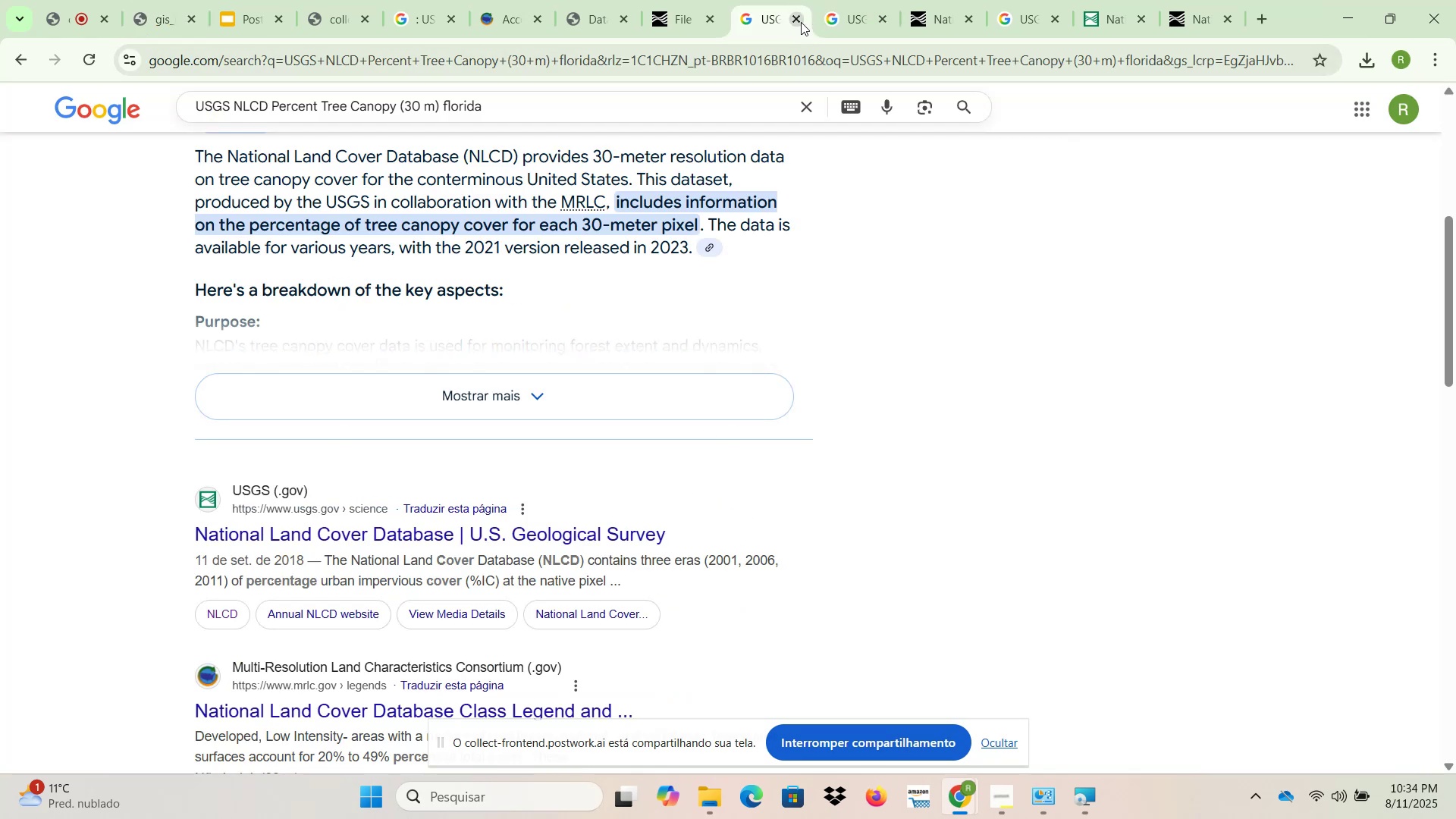 
left_click([794, 22])
 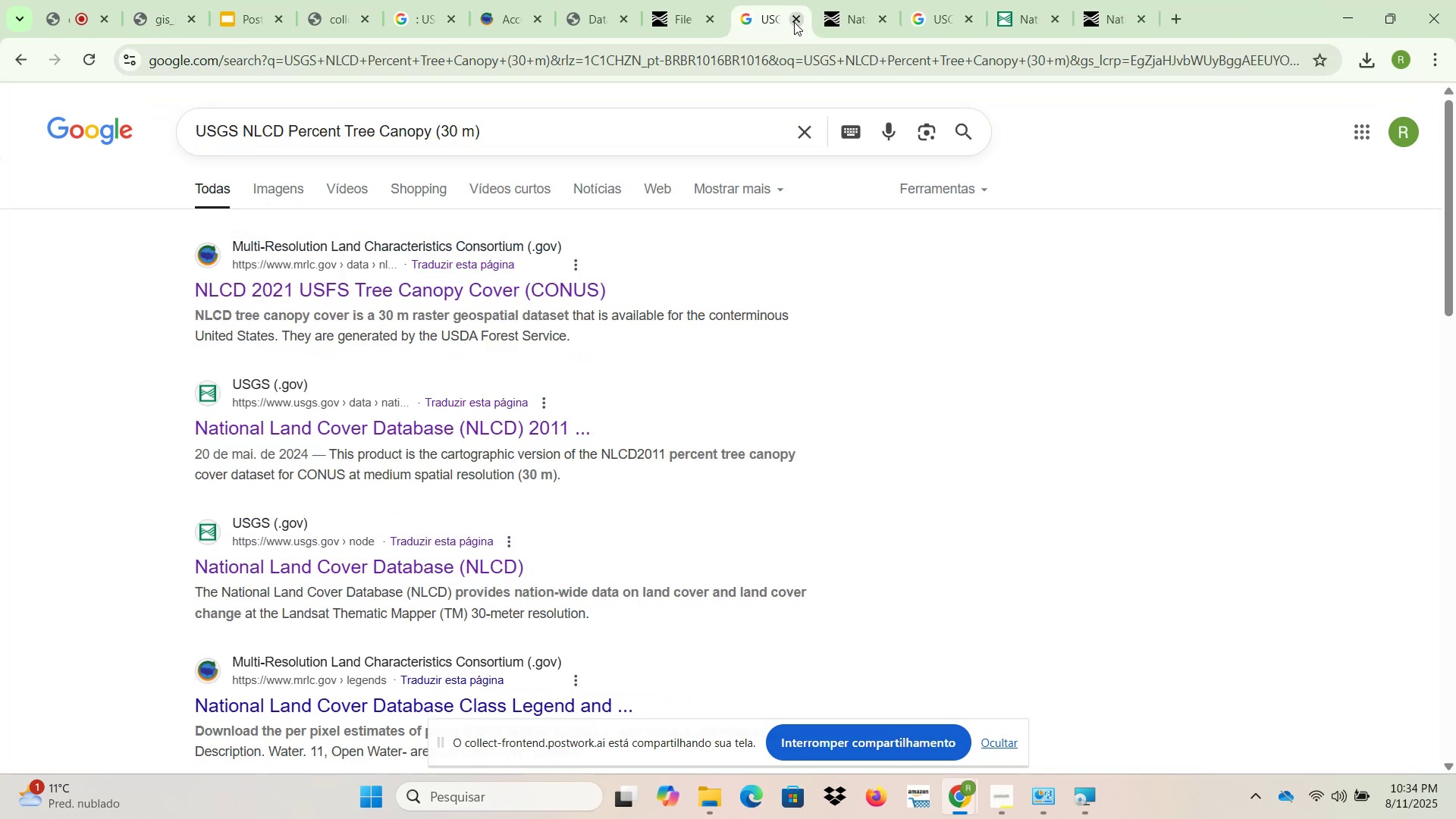 
left_click([794, 22])
 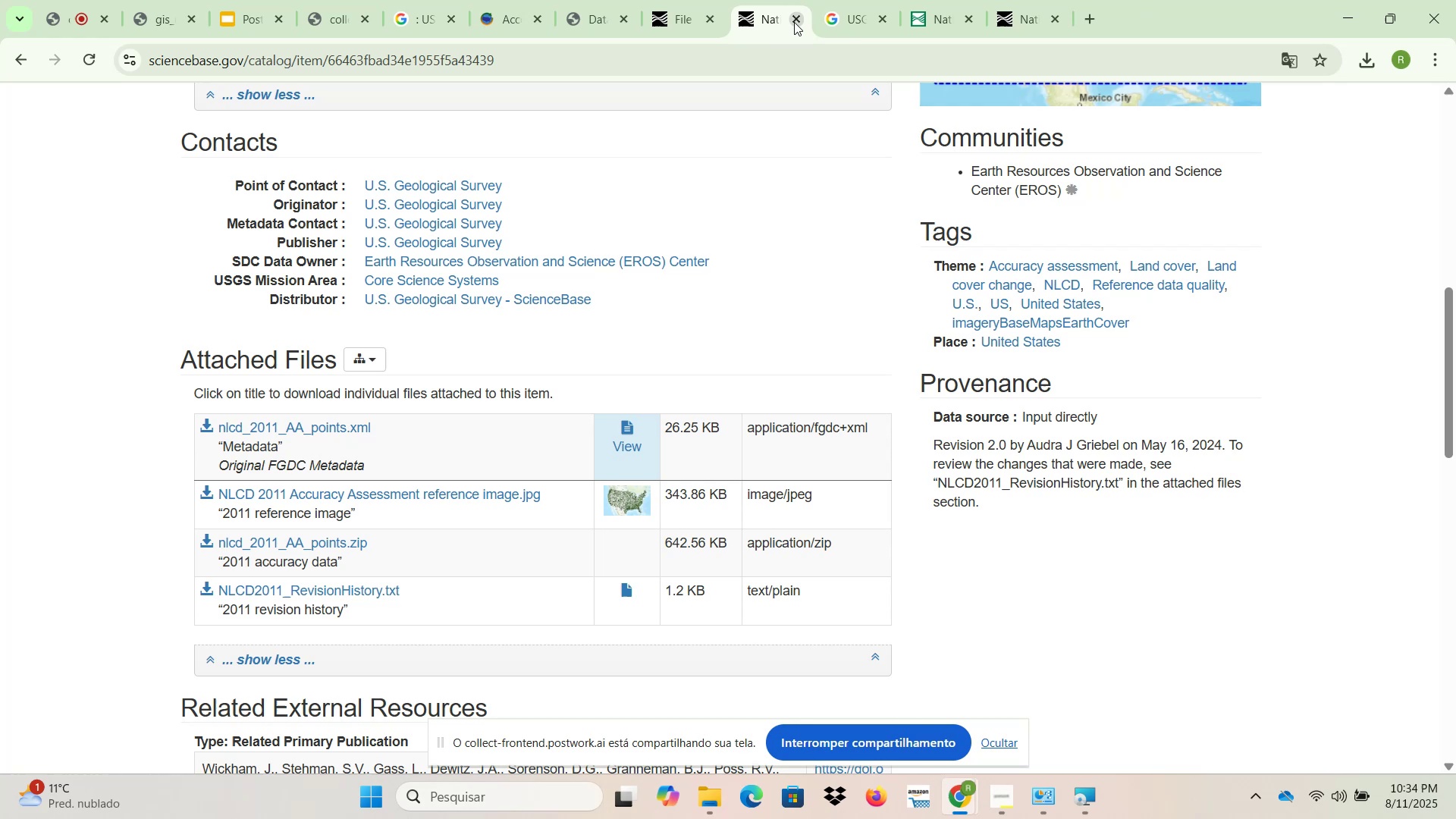 
left_click([794, 22])
 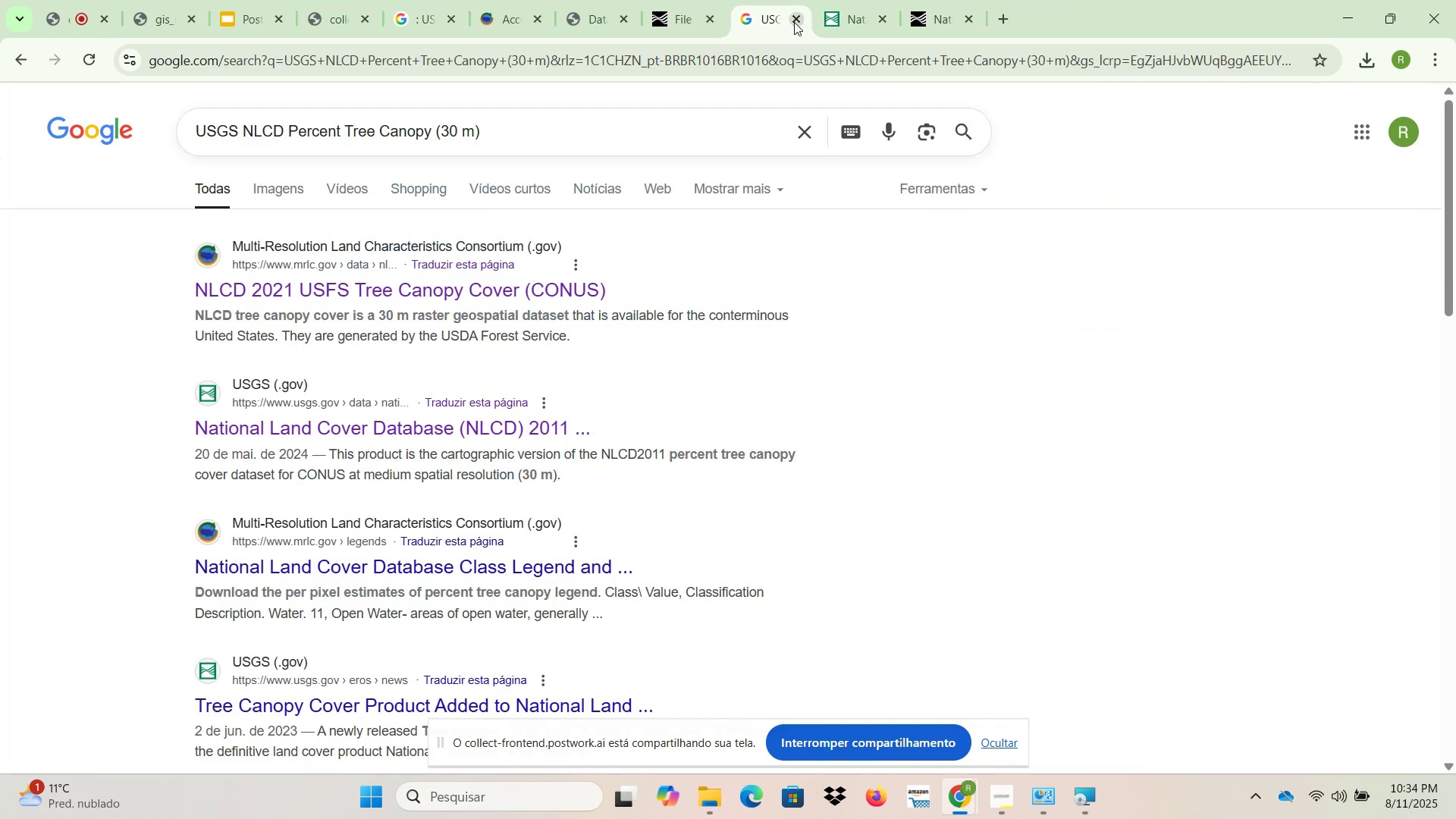 
left_click([794, 22])
 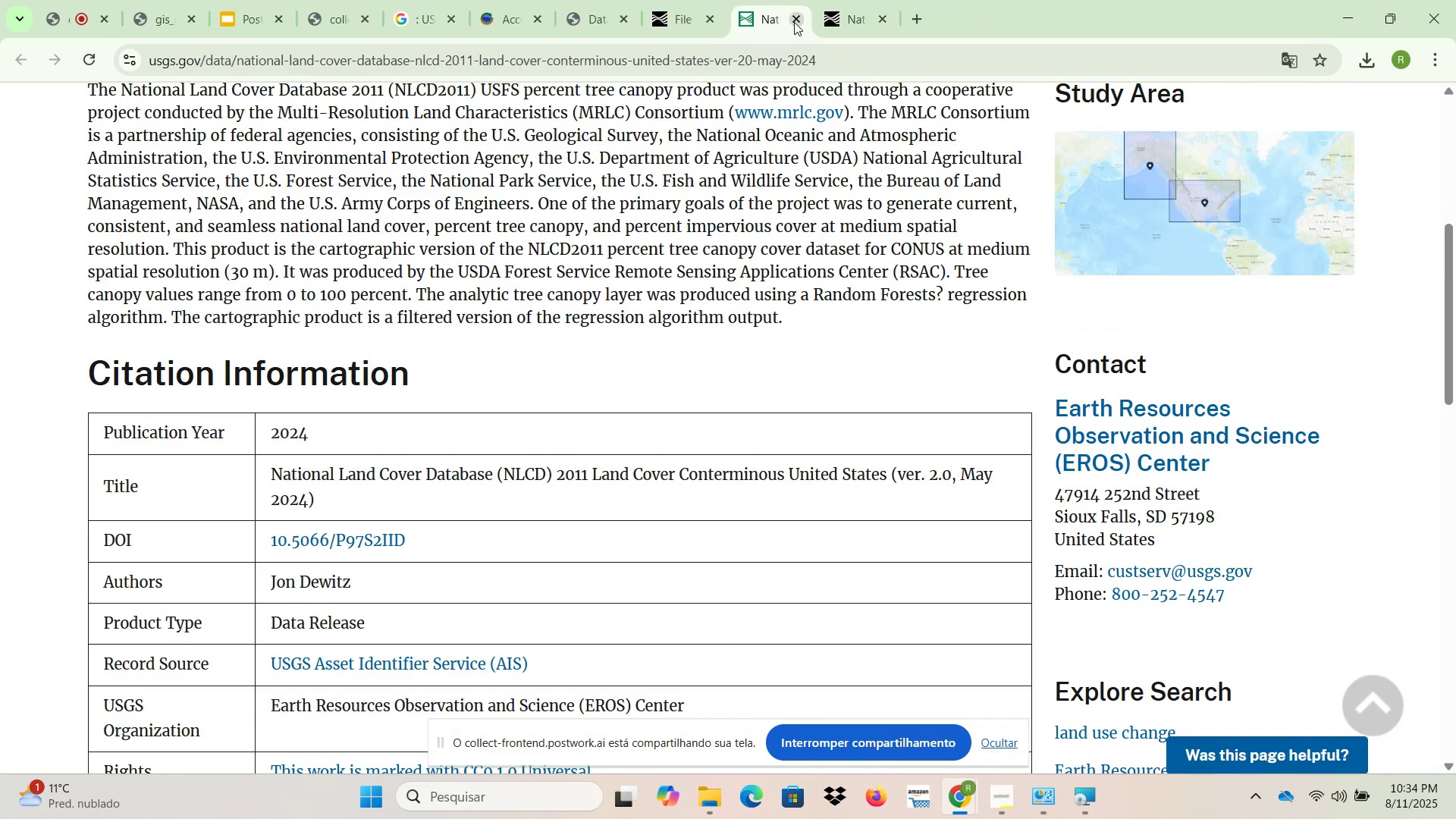 
left_click([794, 22])
 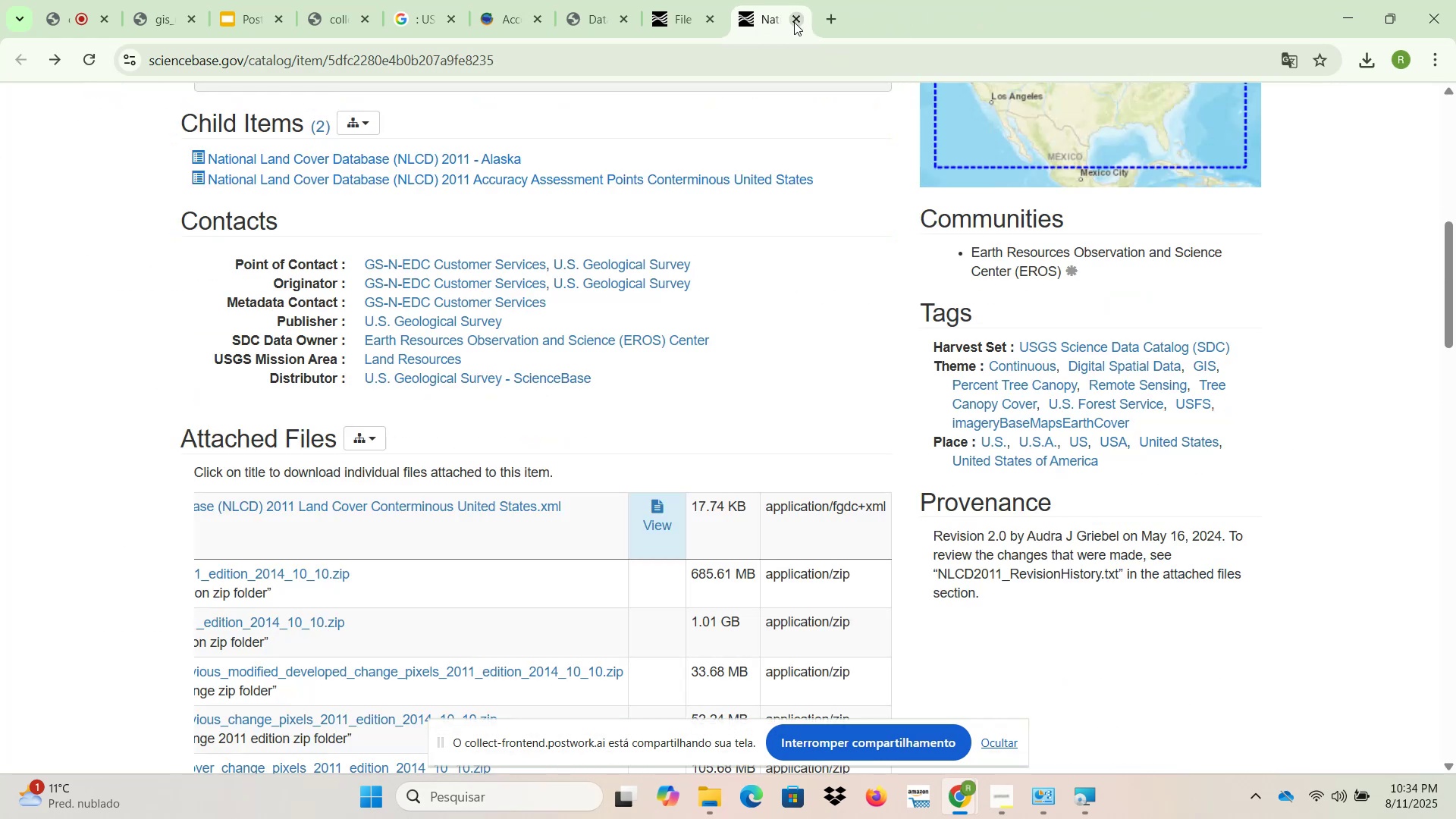 
left_click([794, 22])
 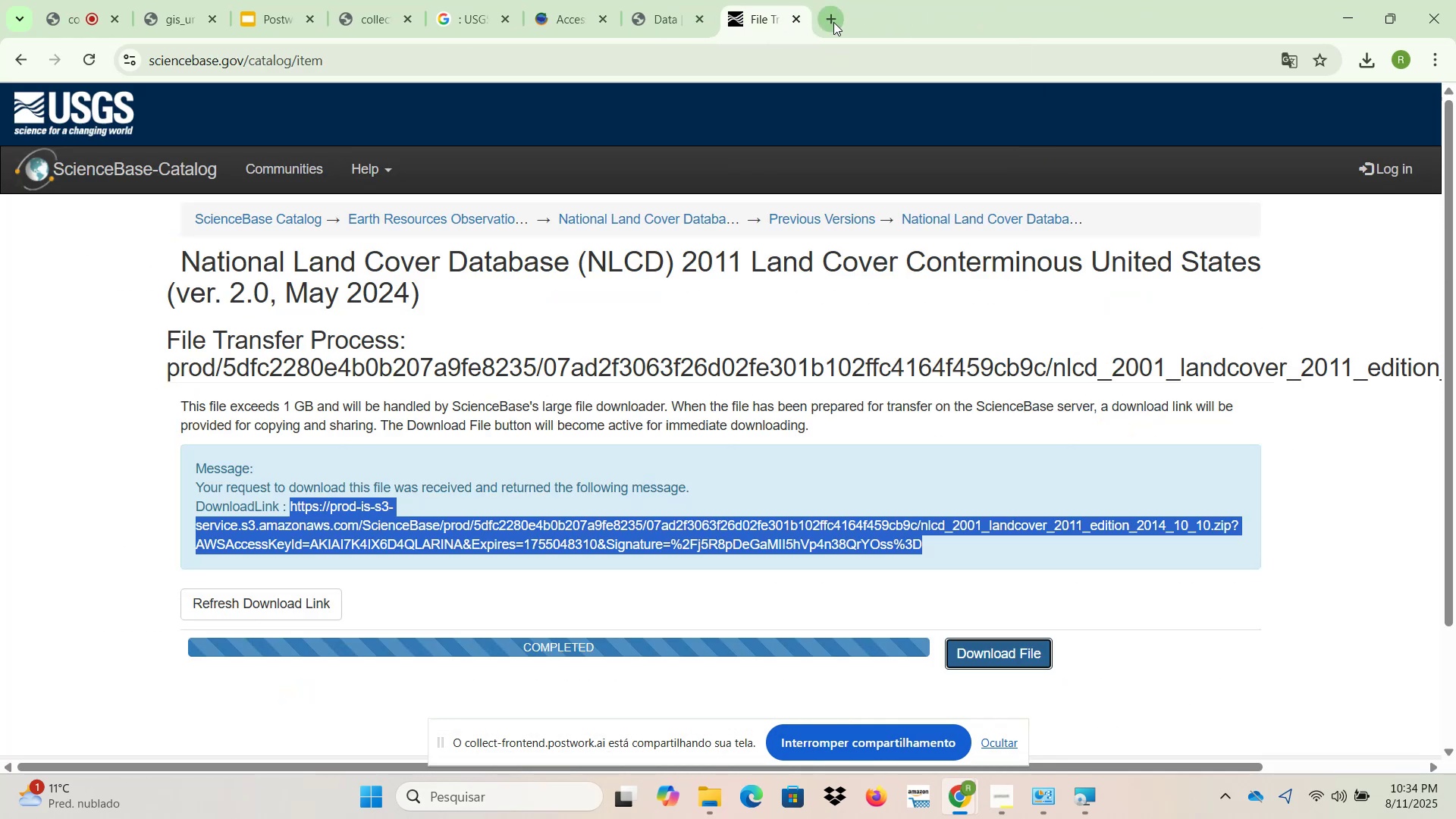 
key(Control+ControlLeft)
 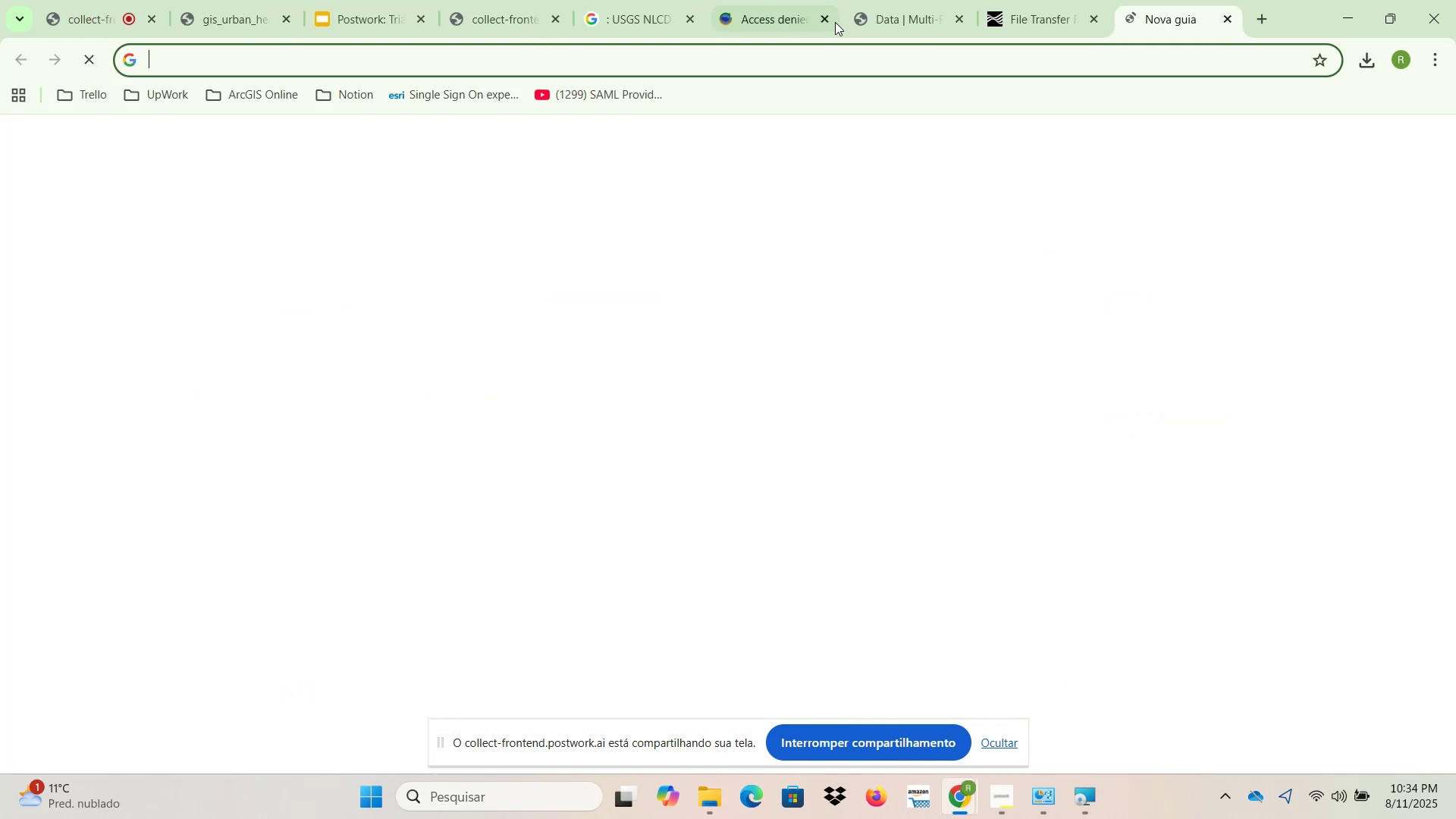 
key(Control+V)
 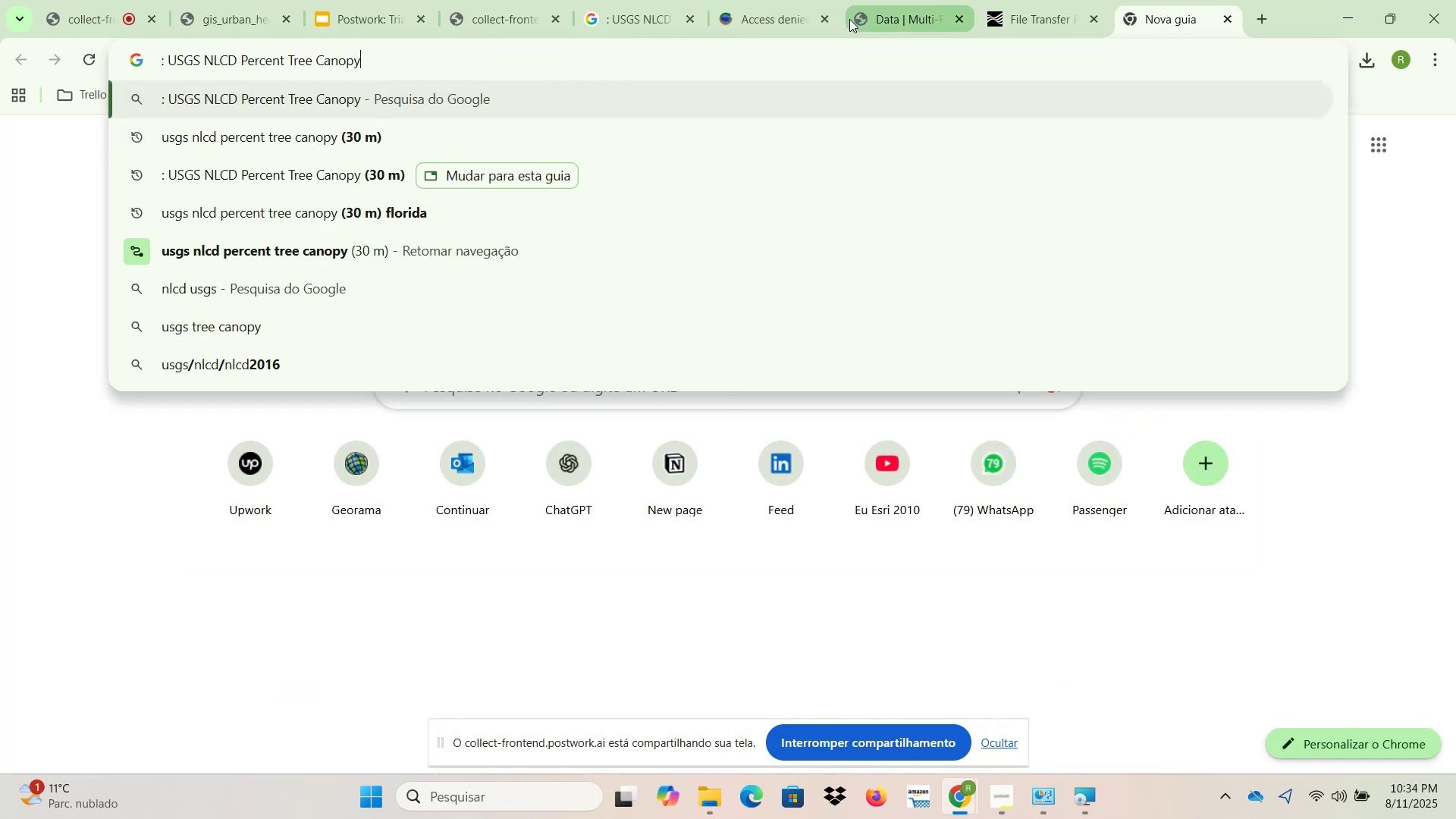 
key(NumpadEnter)
 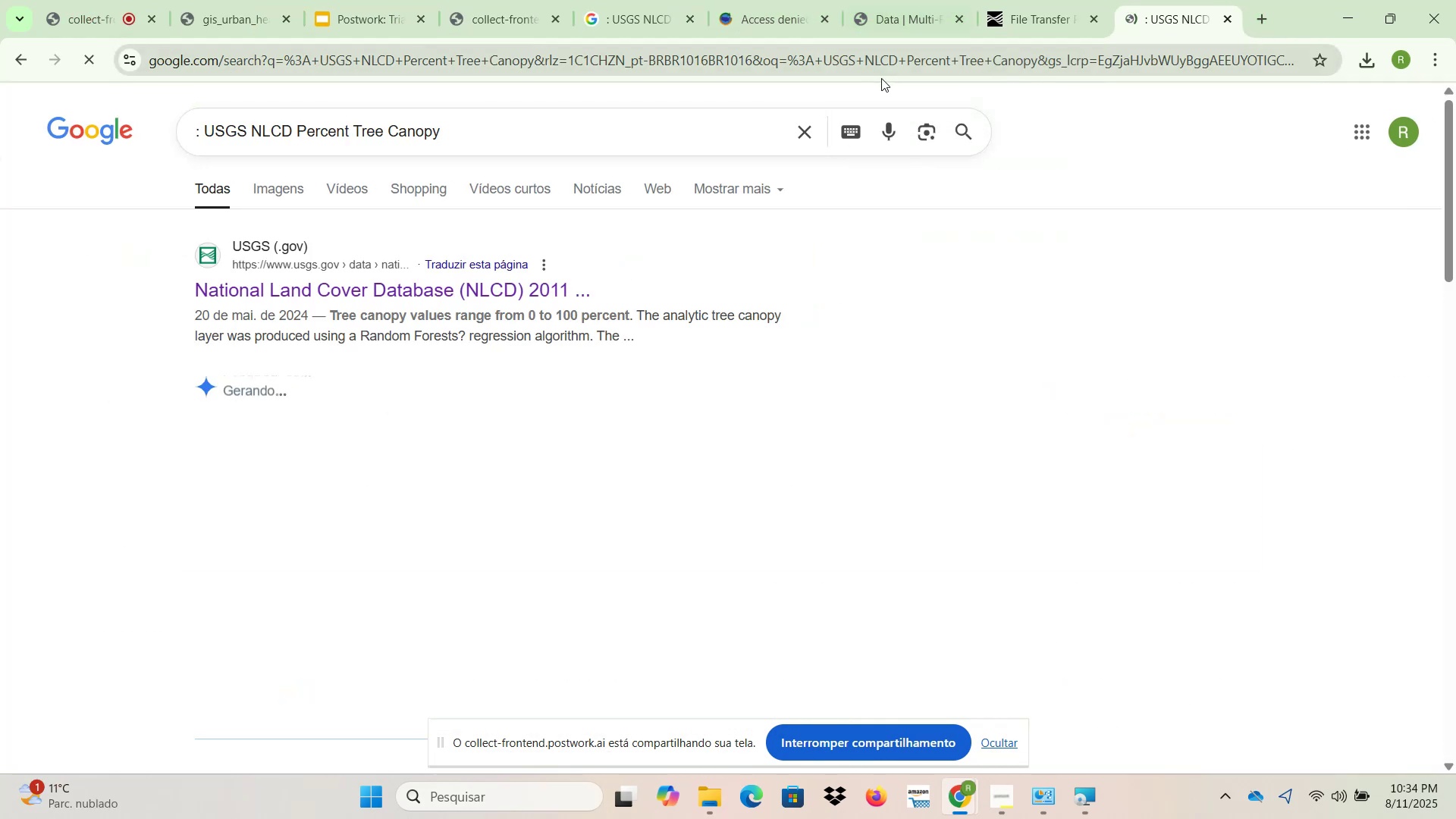 
left_click([876, 67])
 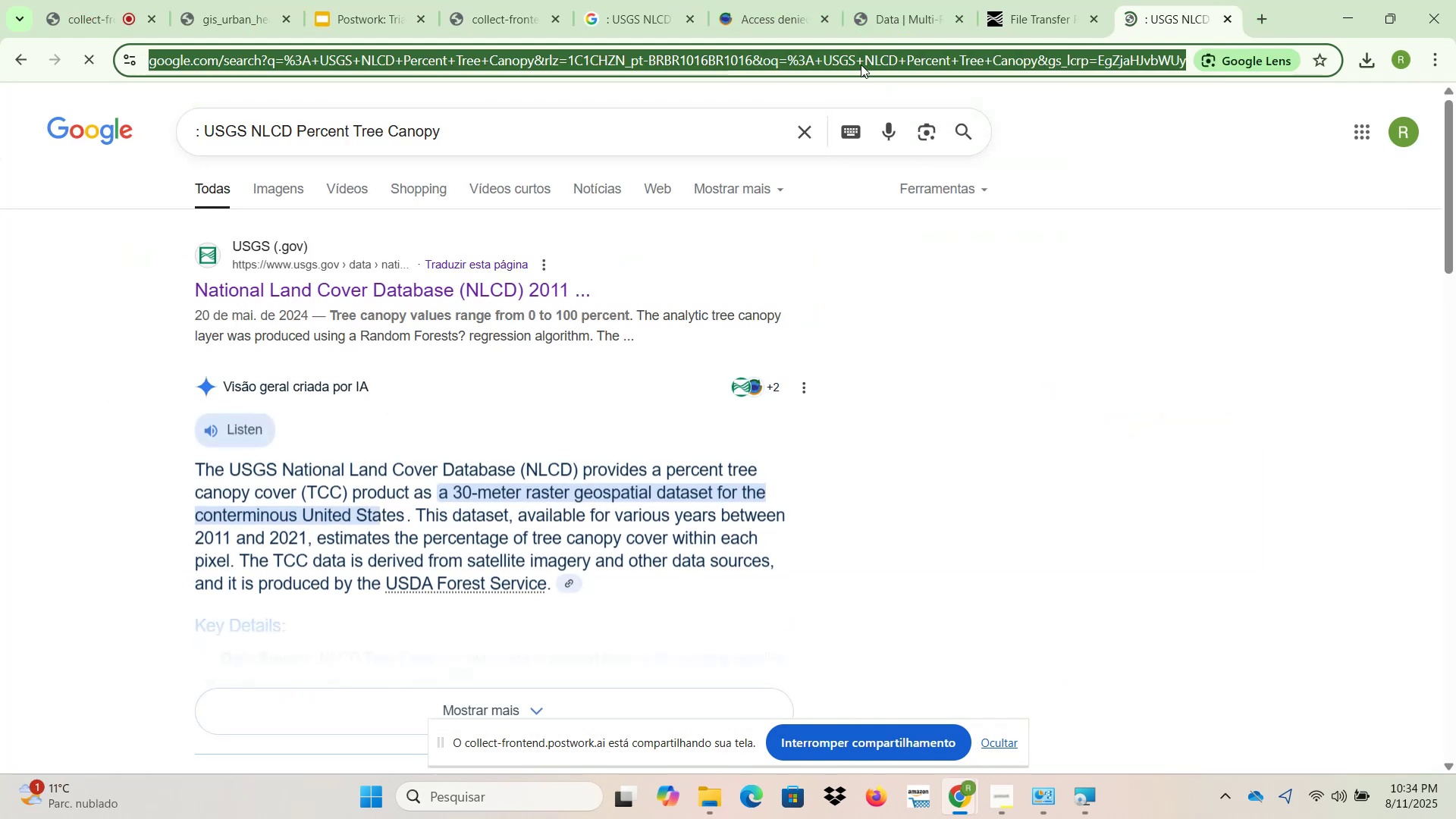 
type(chat)
 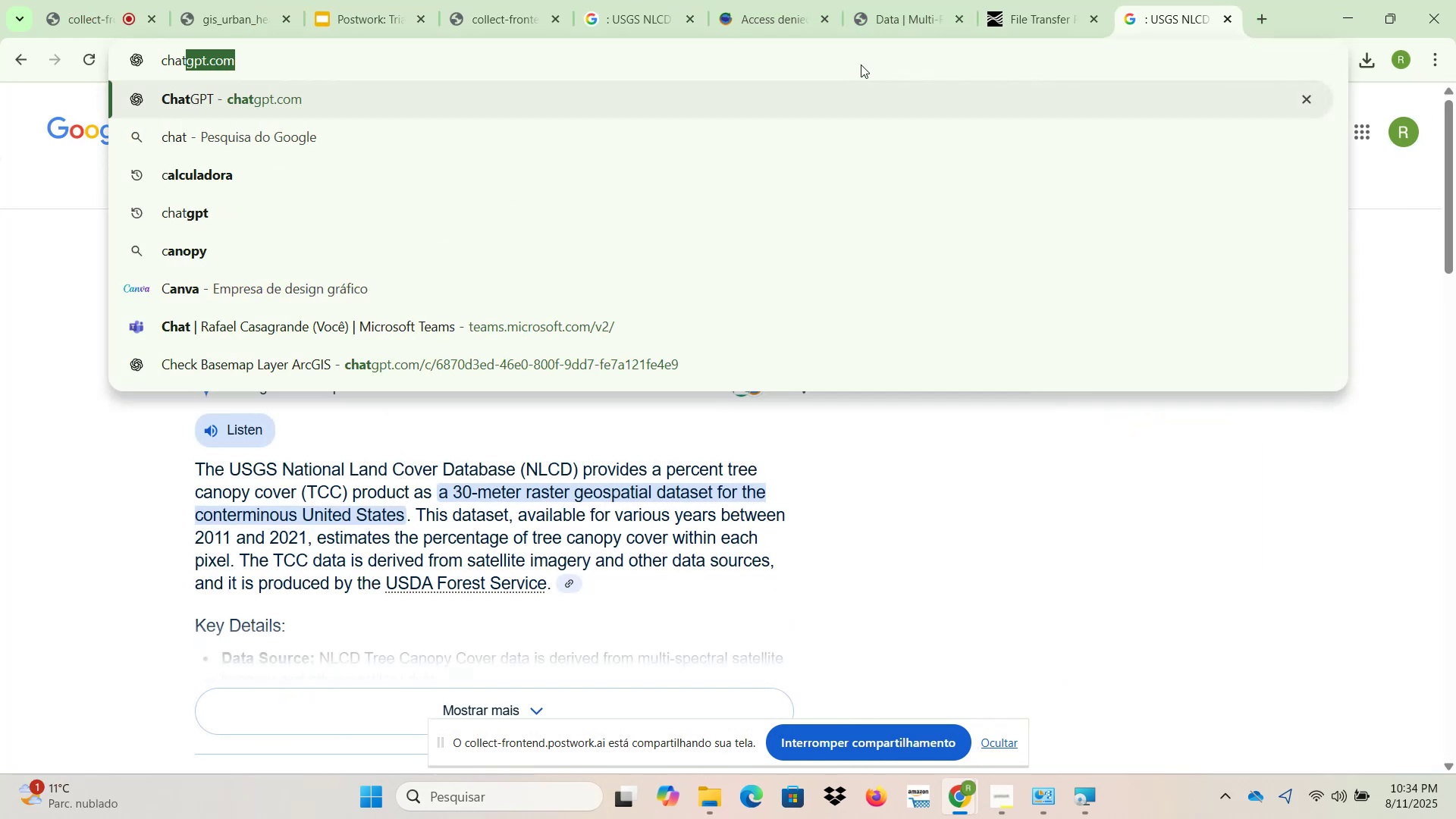 
key(Enter)
 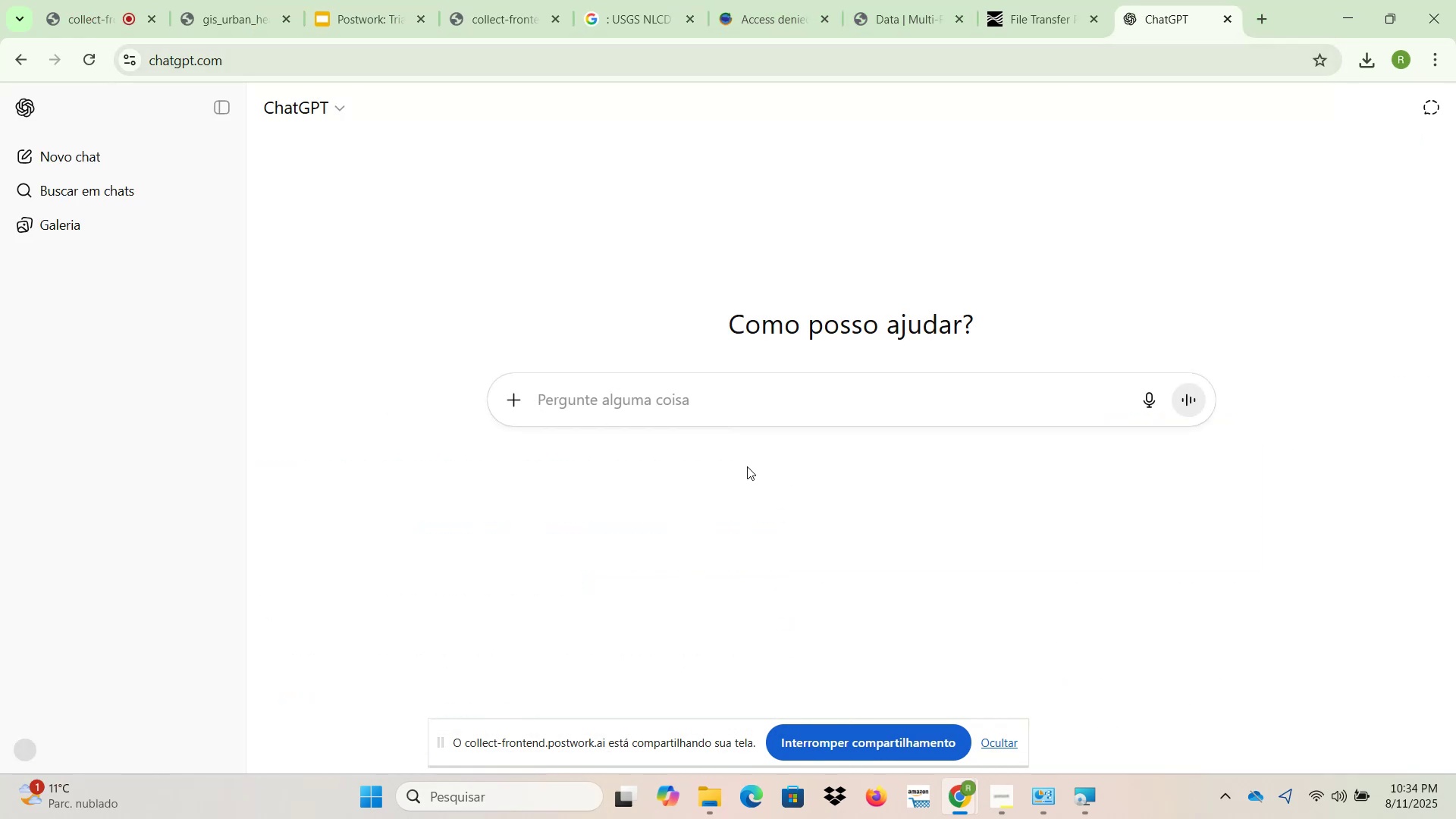 
left_click([741, 403])
 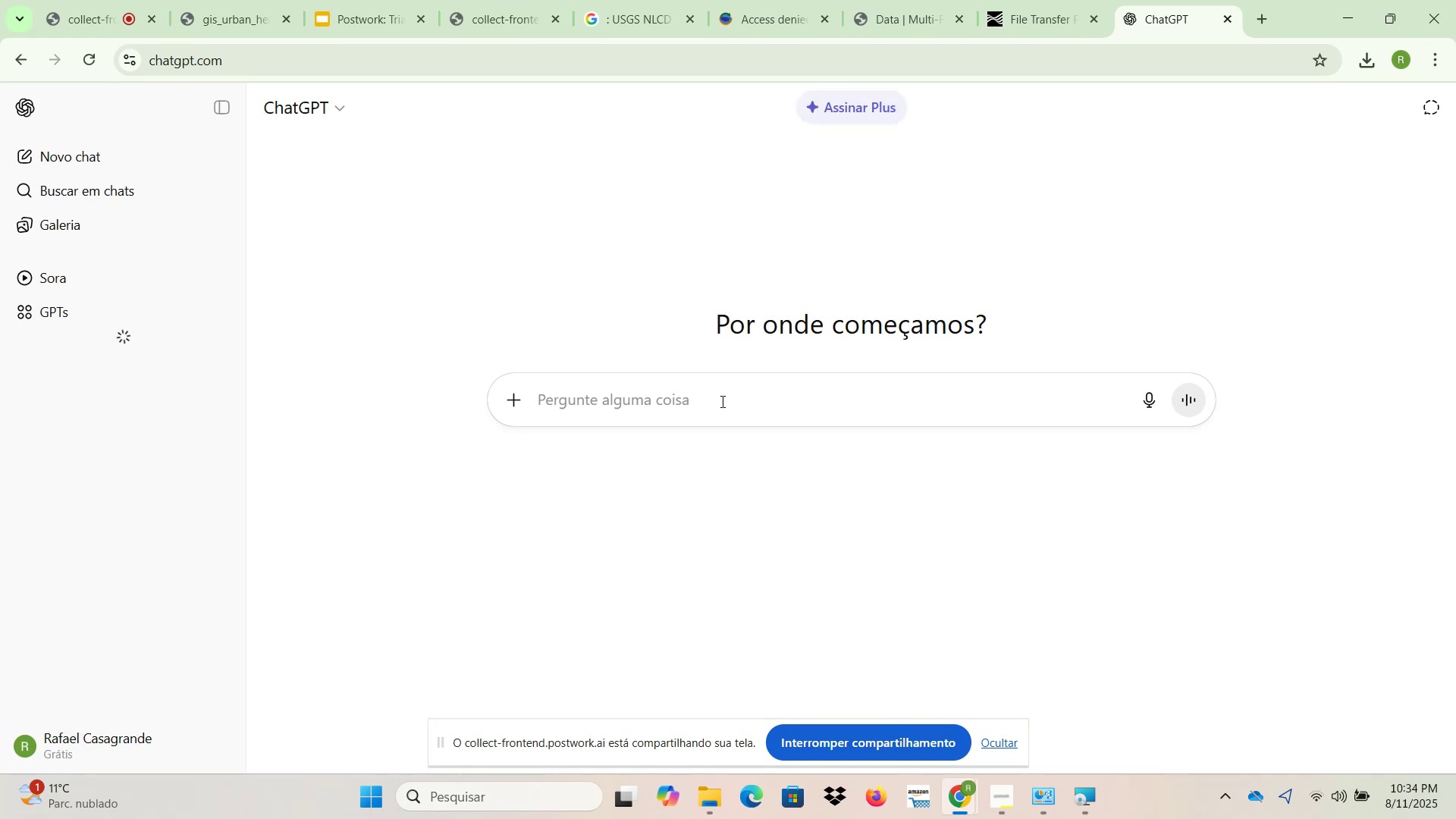 
type(whwre)
key(Backspace)
key(Backspace)
key(Backspace)
type(ere can I download the data )
 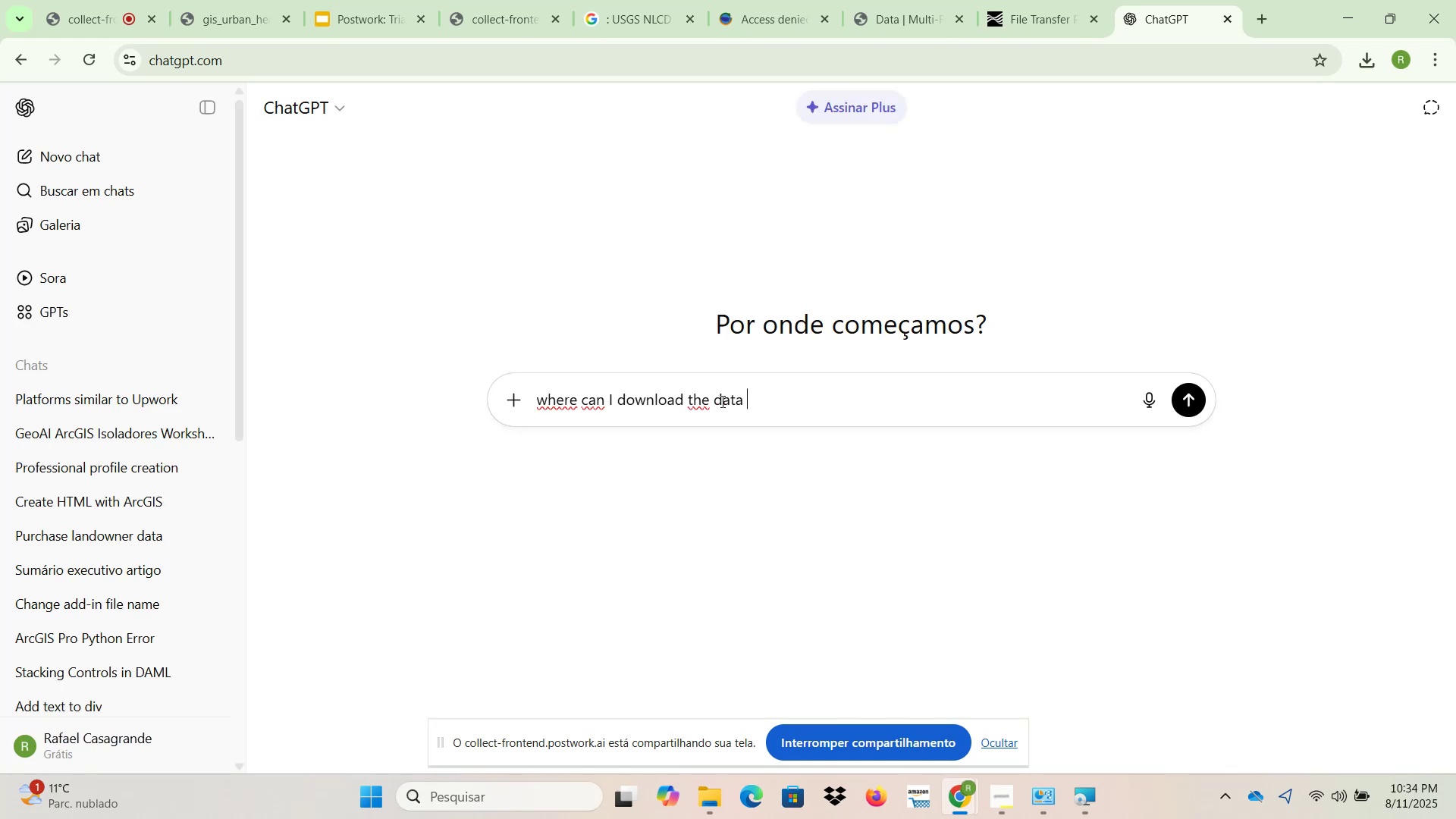 
key(Control+ControlLeft)
 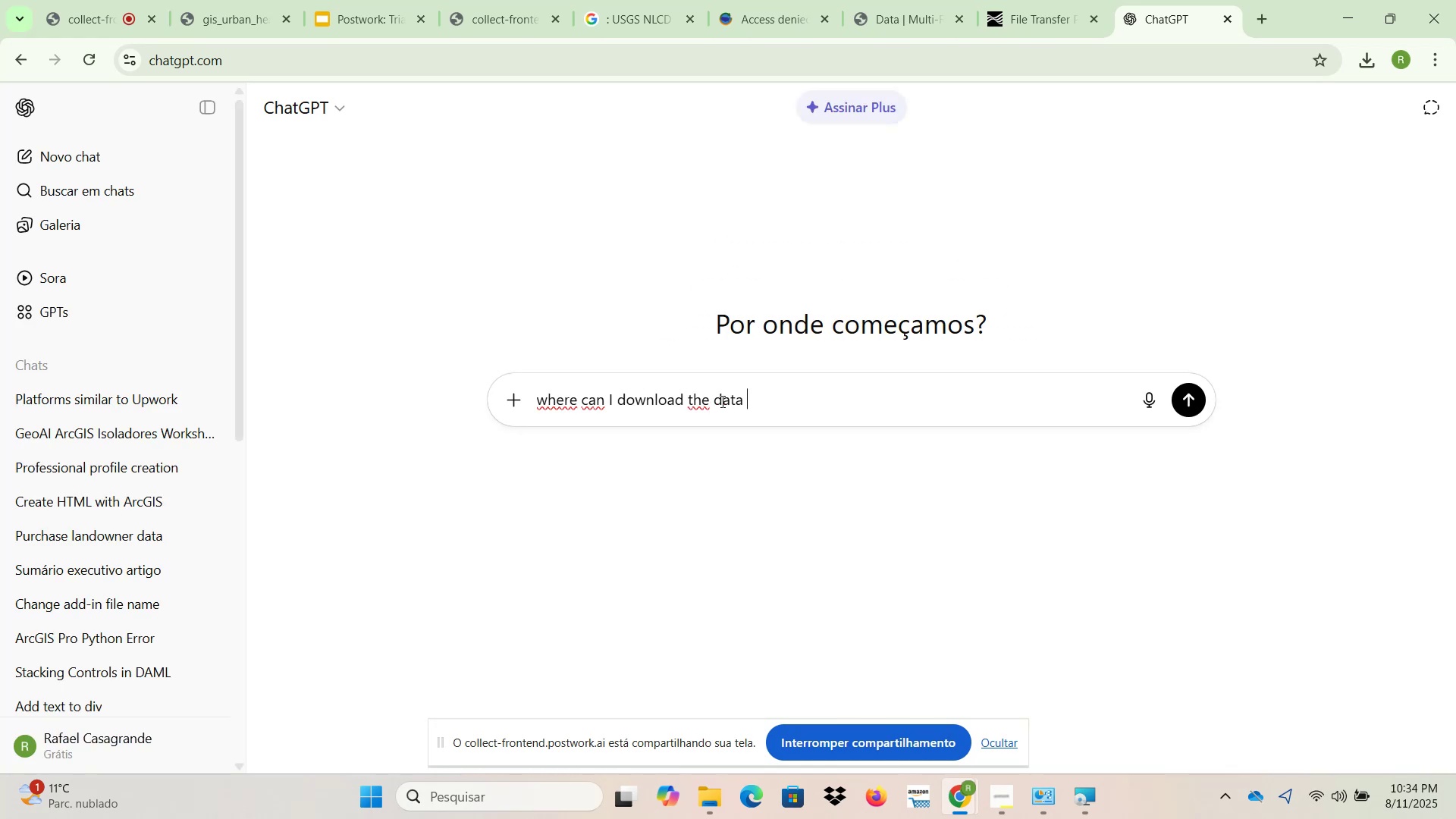 
key(Control+V)
 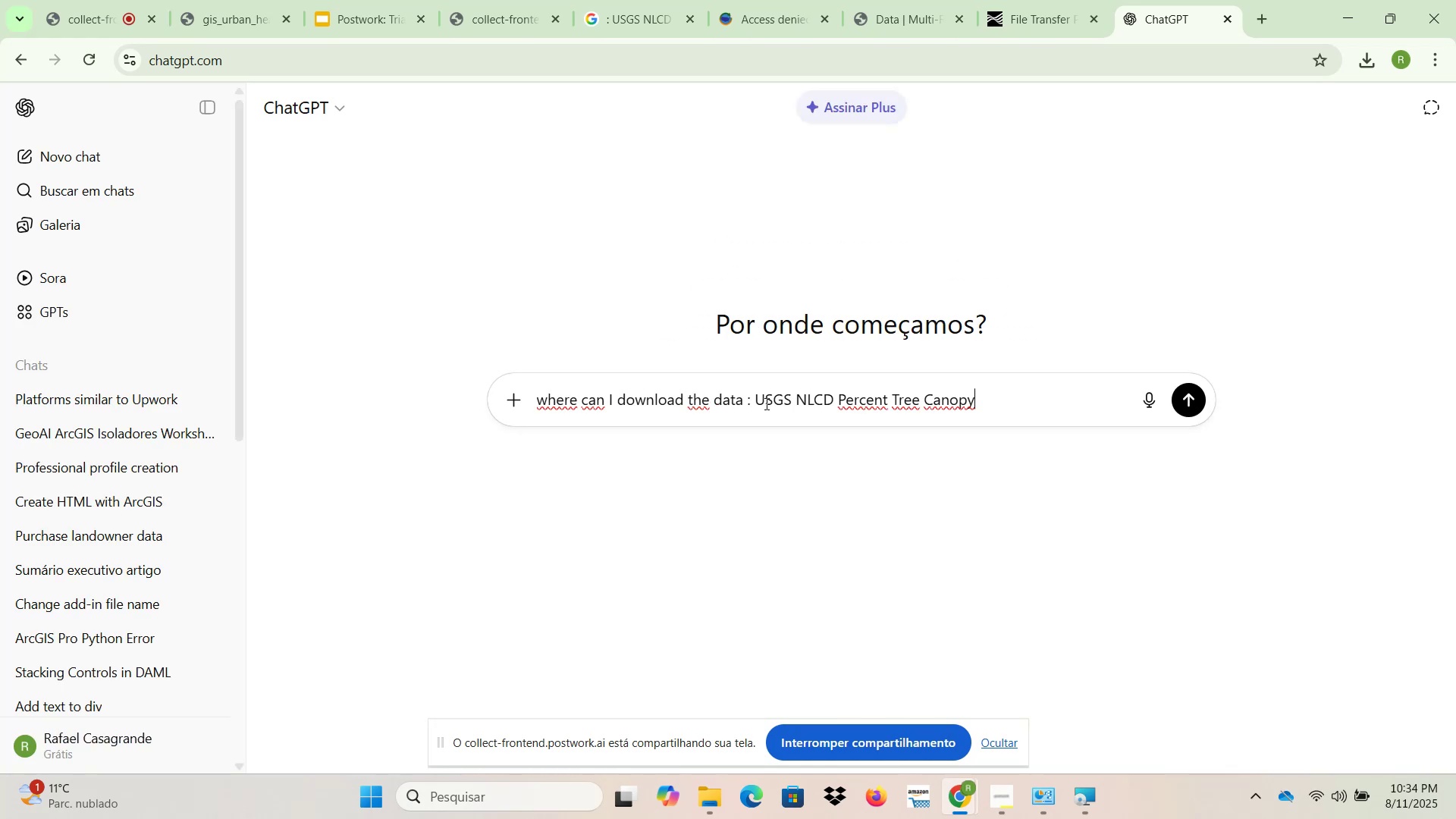 
left_click([757, 400])
 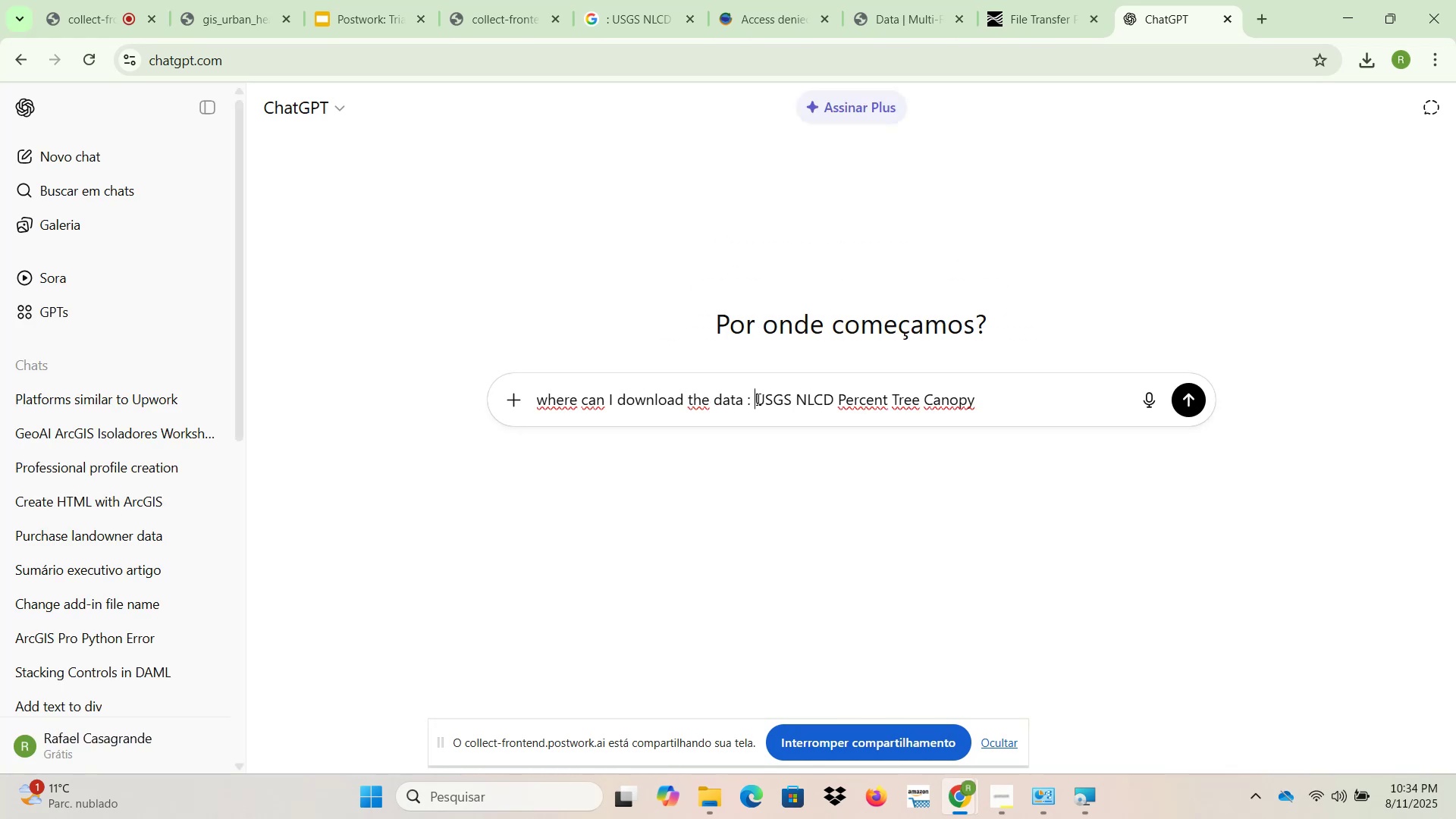 
key(Backspace)
 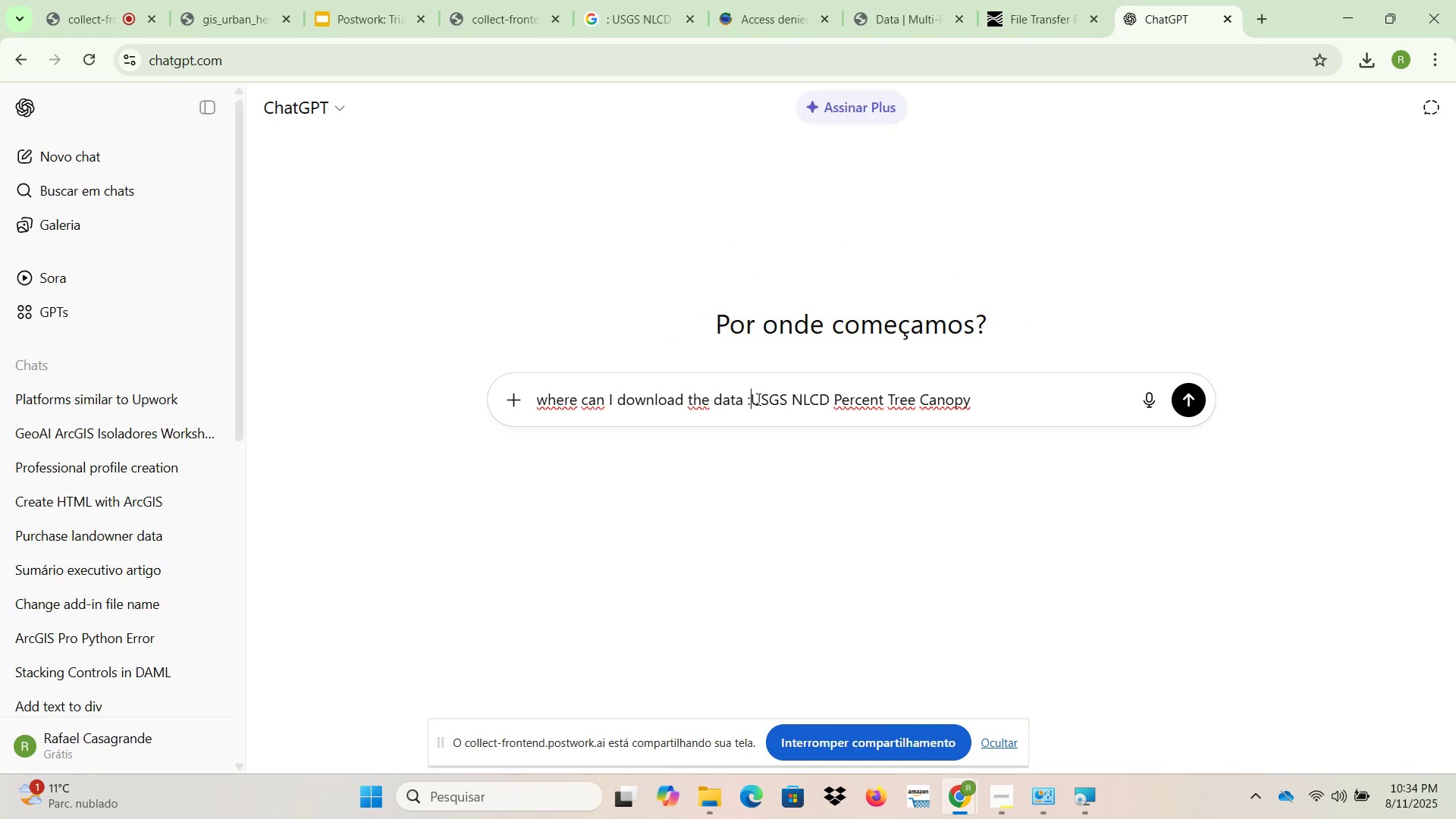 
key(Backspace)
 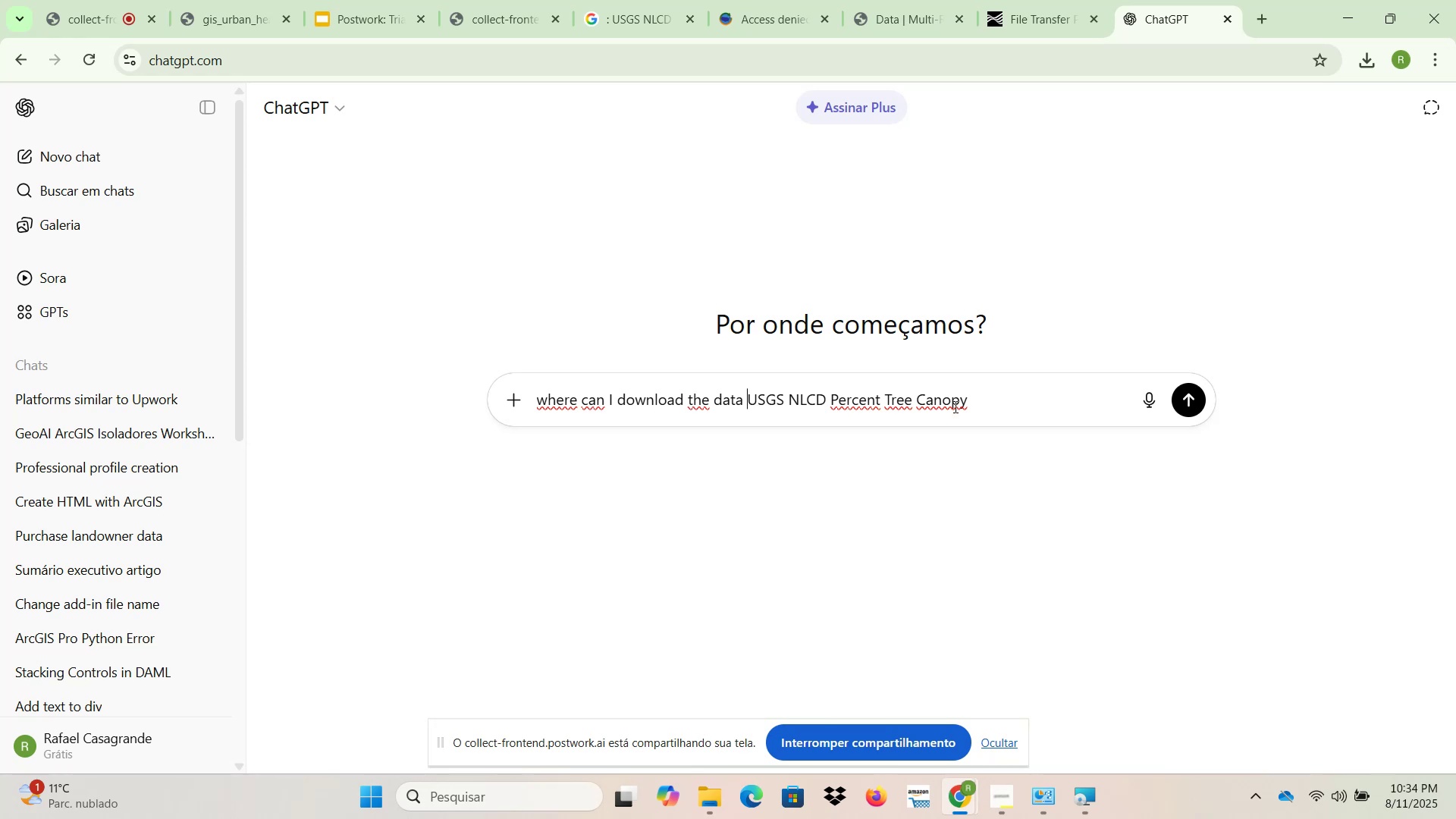 
left_click([987, 403])
 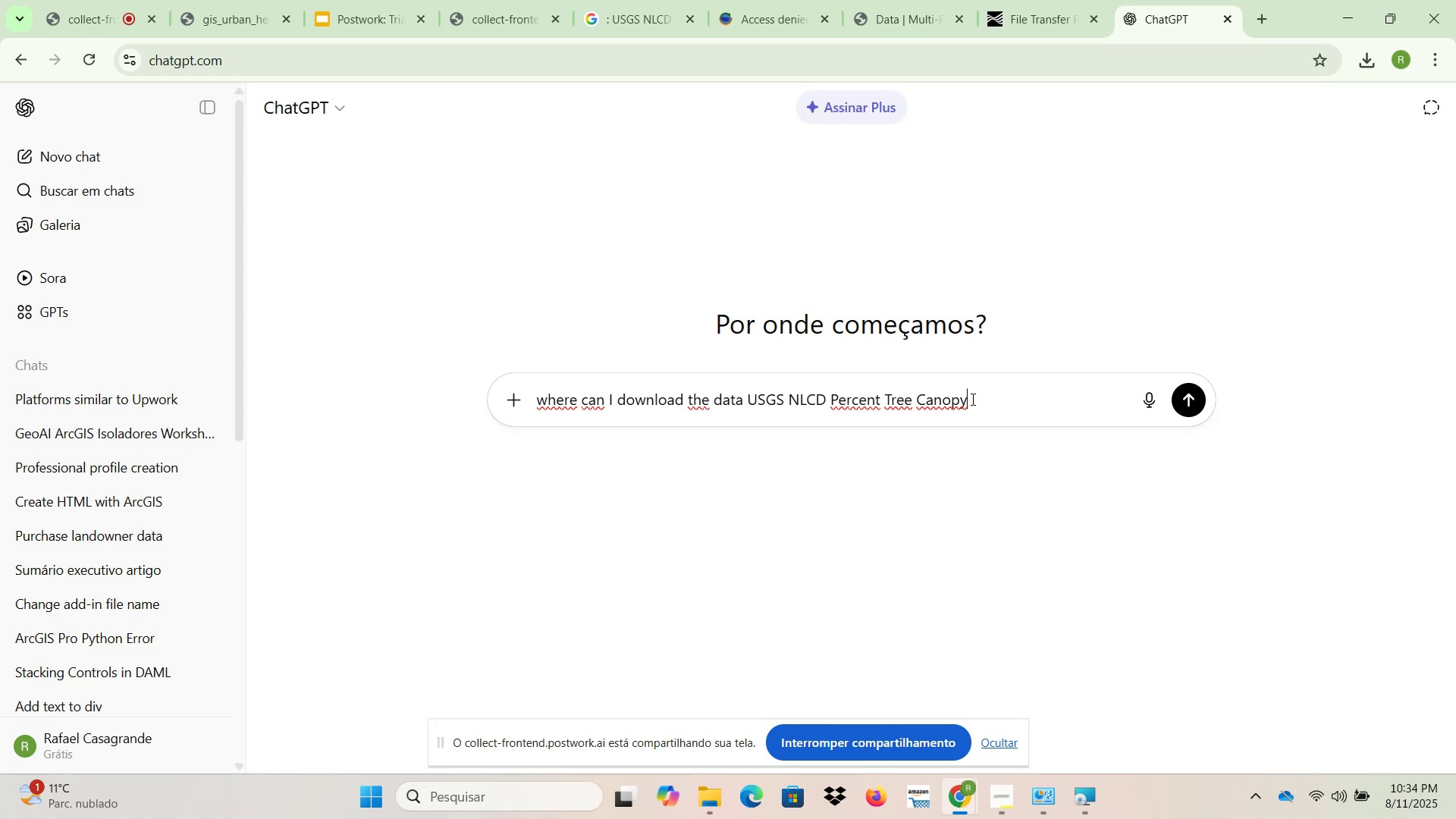 
type( (30m)
key(Backspace)
type( m))
 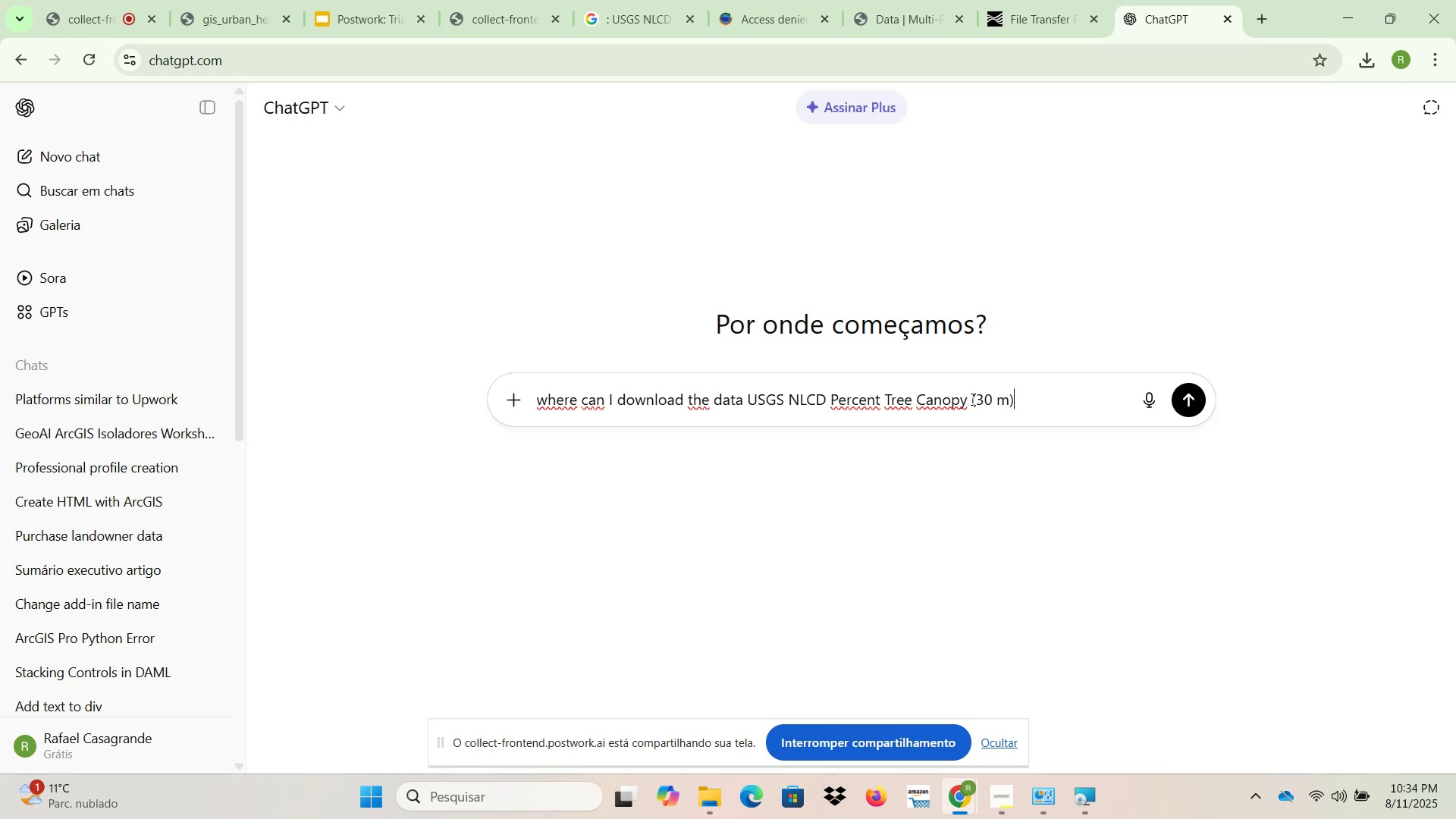 
key(Shift+Unknown)
 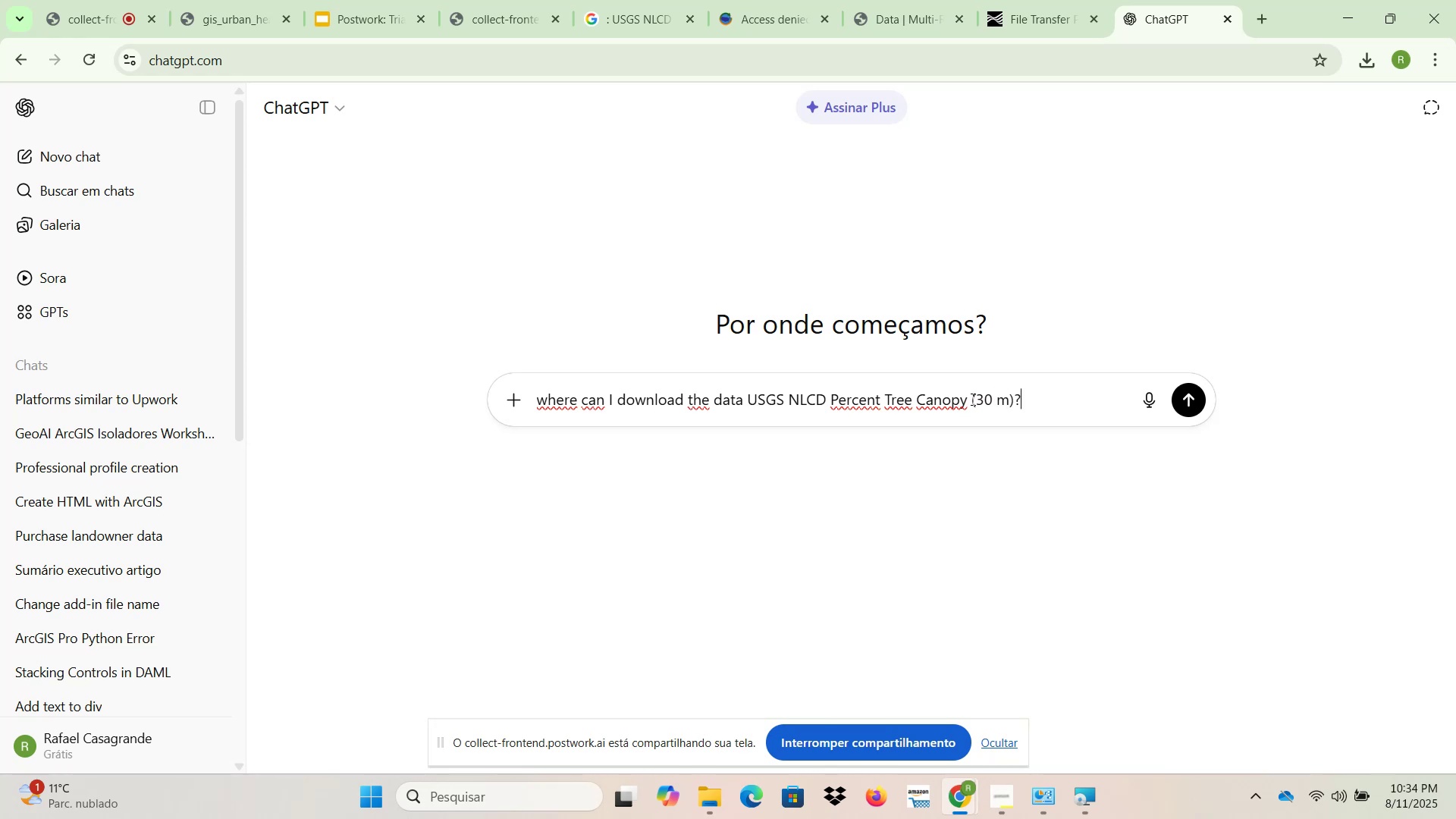 
key(Enter)
 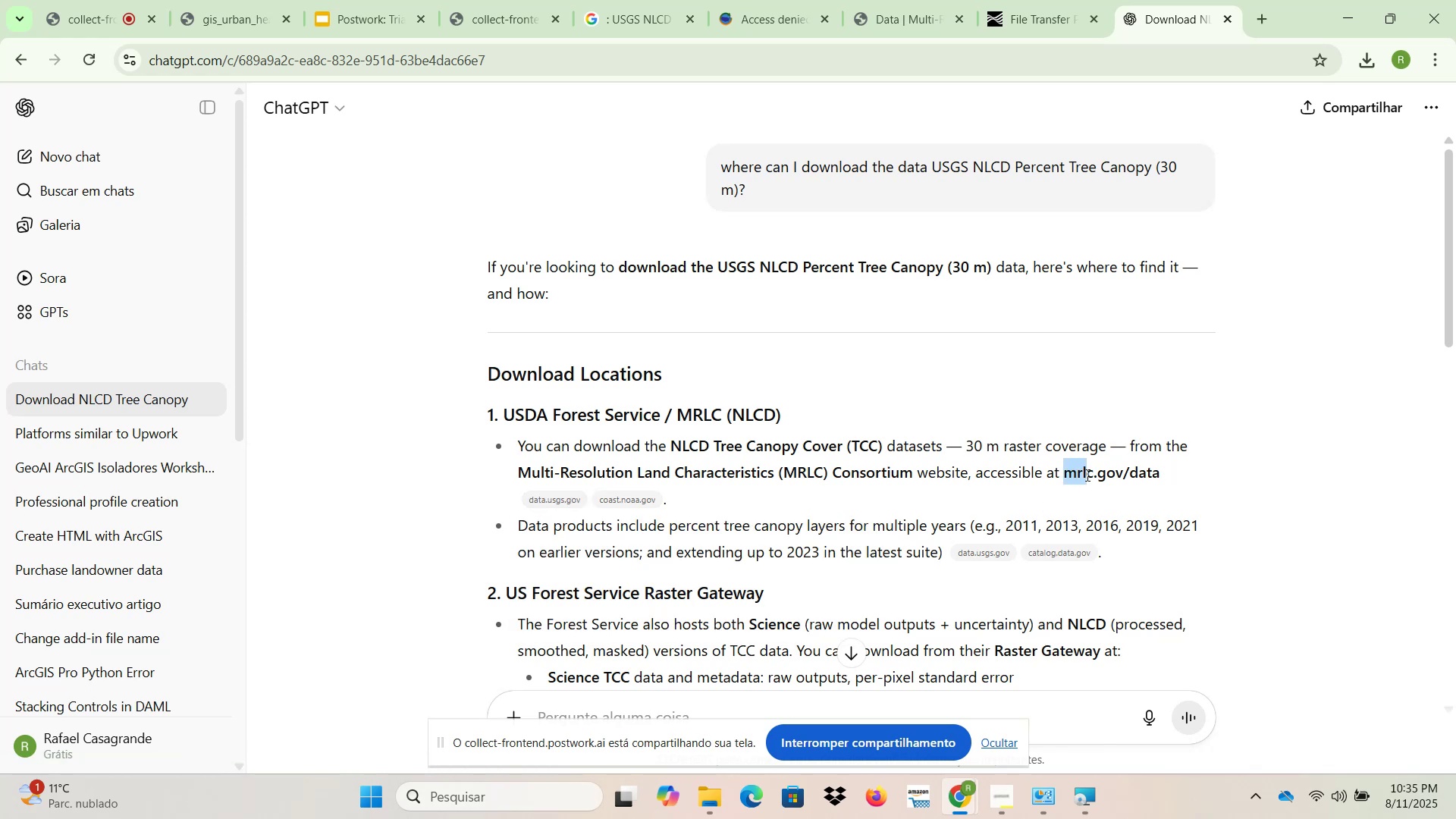 
wait(23.2)
 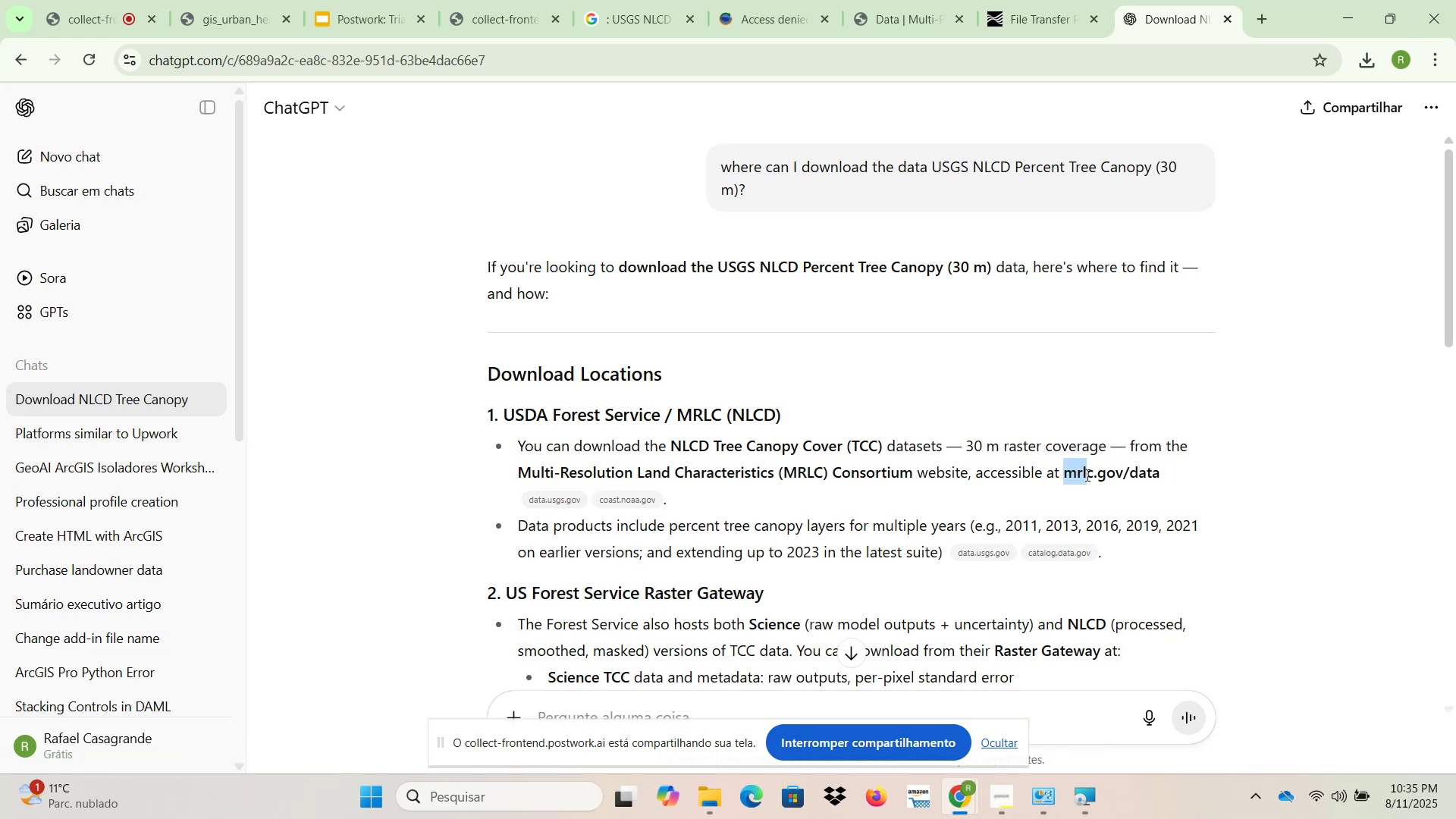 
right_click([1146, 470])
 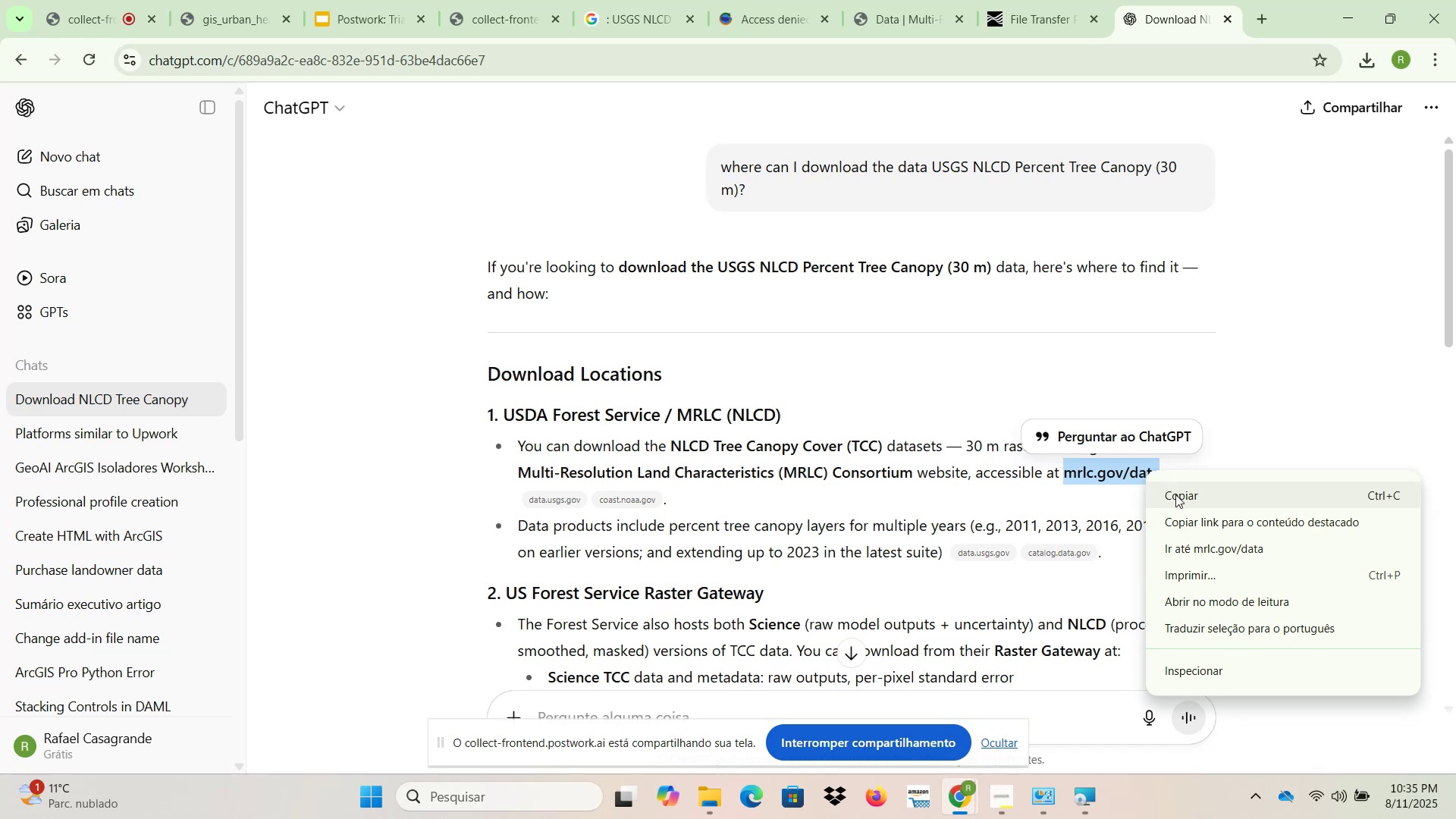 
left_click([1184, 523])
 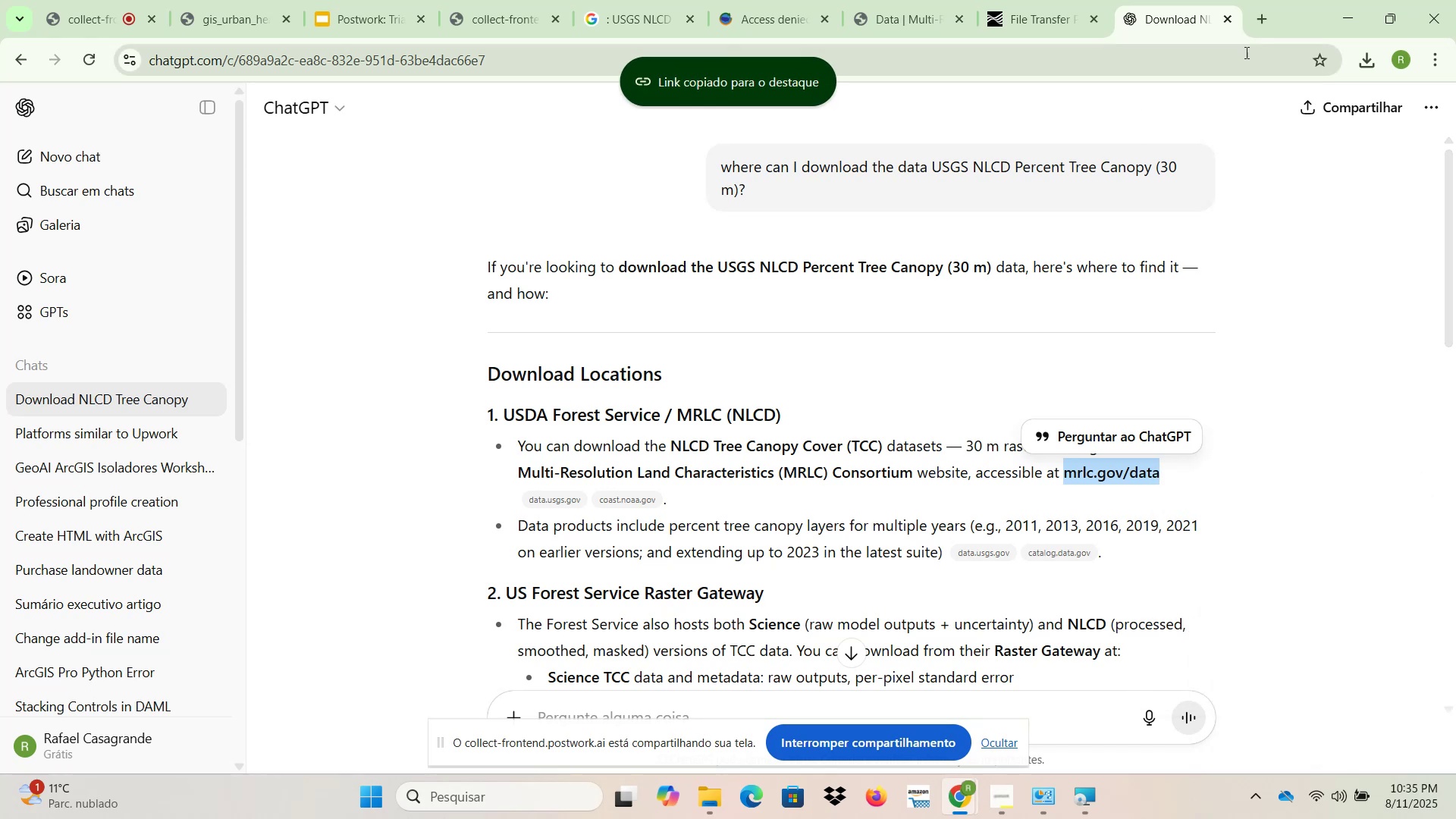 
left_click([1268, 22])
 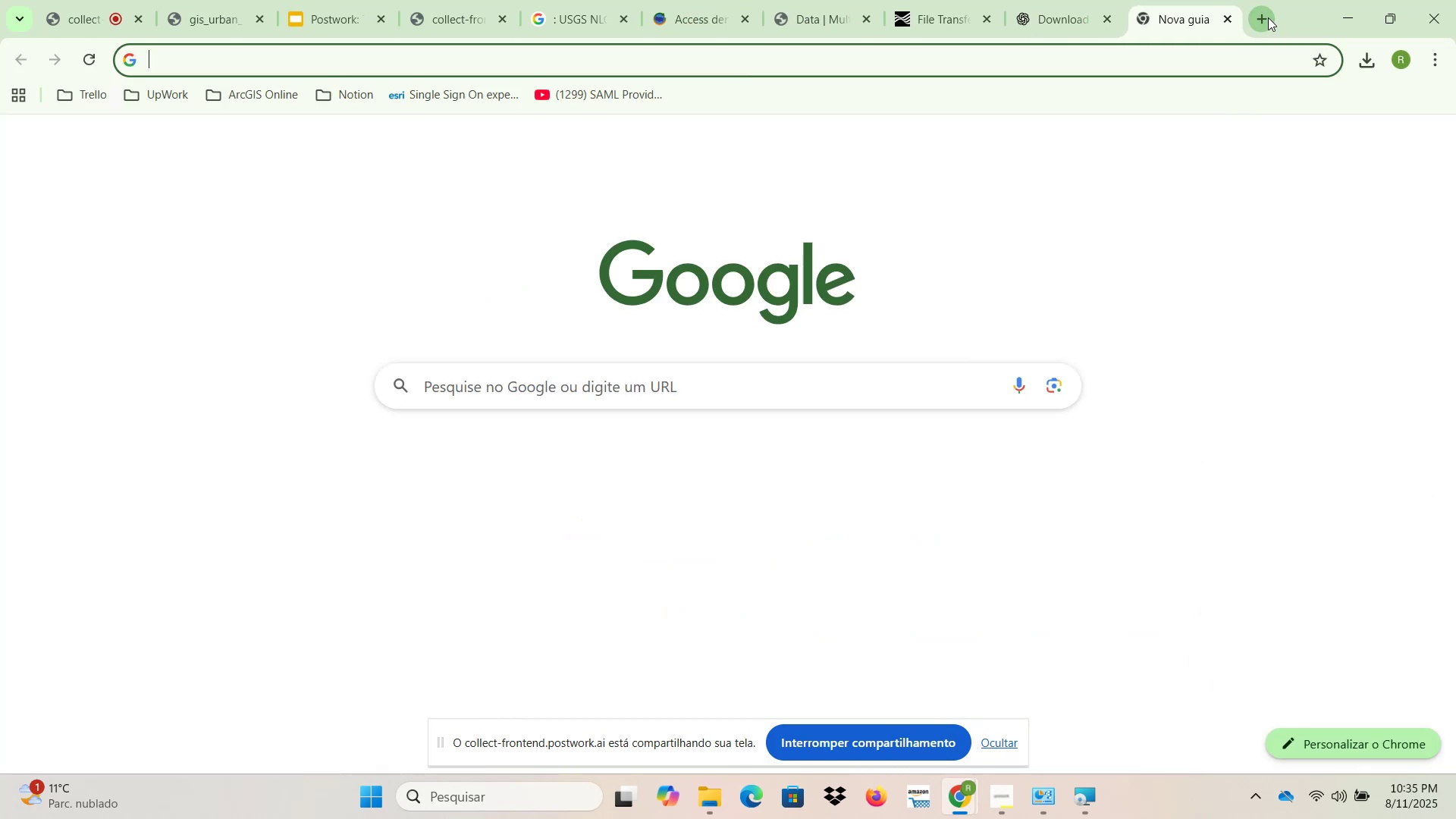 
key(Control+ControlLeft)
 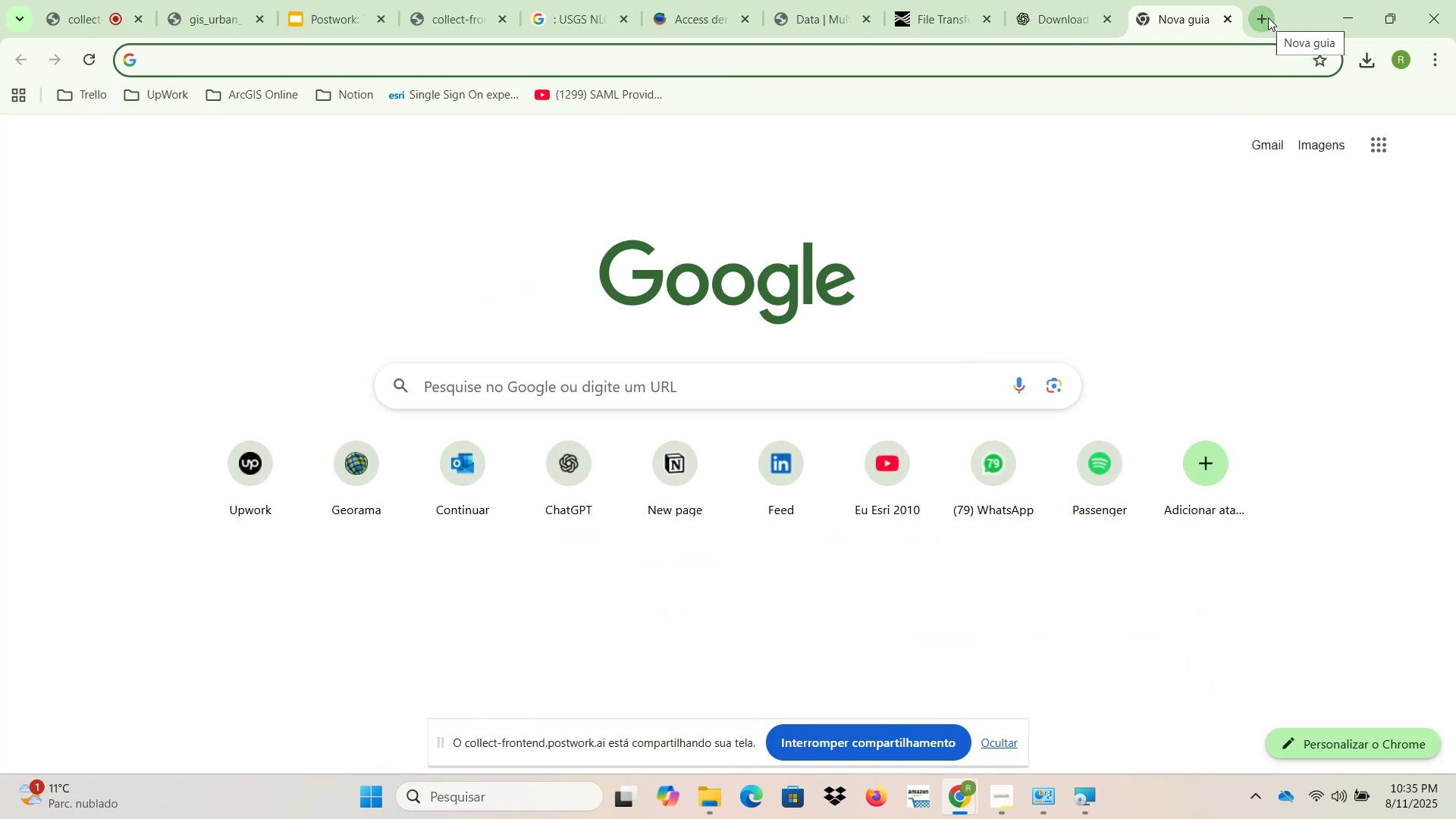 
key(Control+V)
 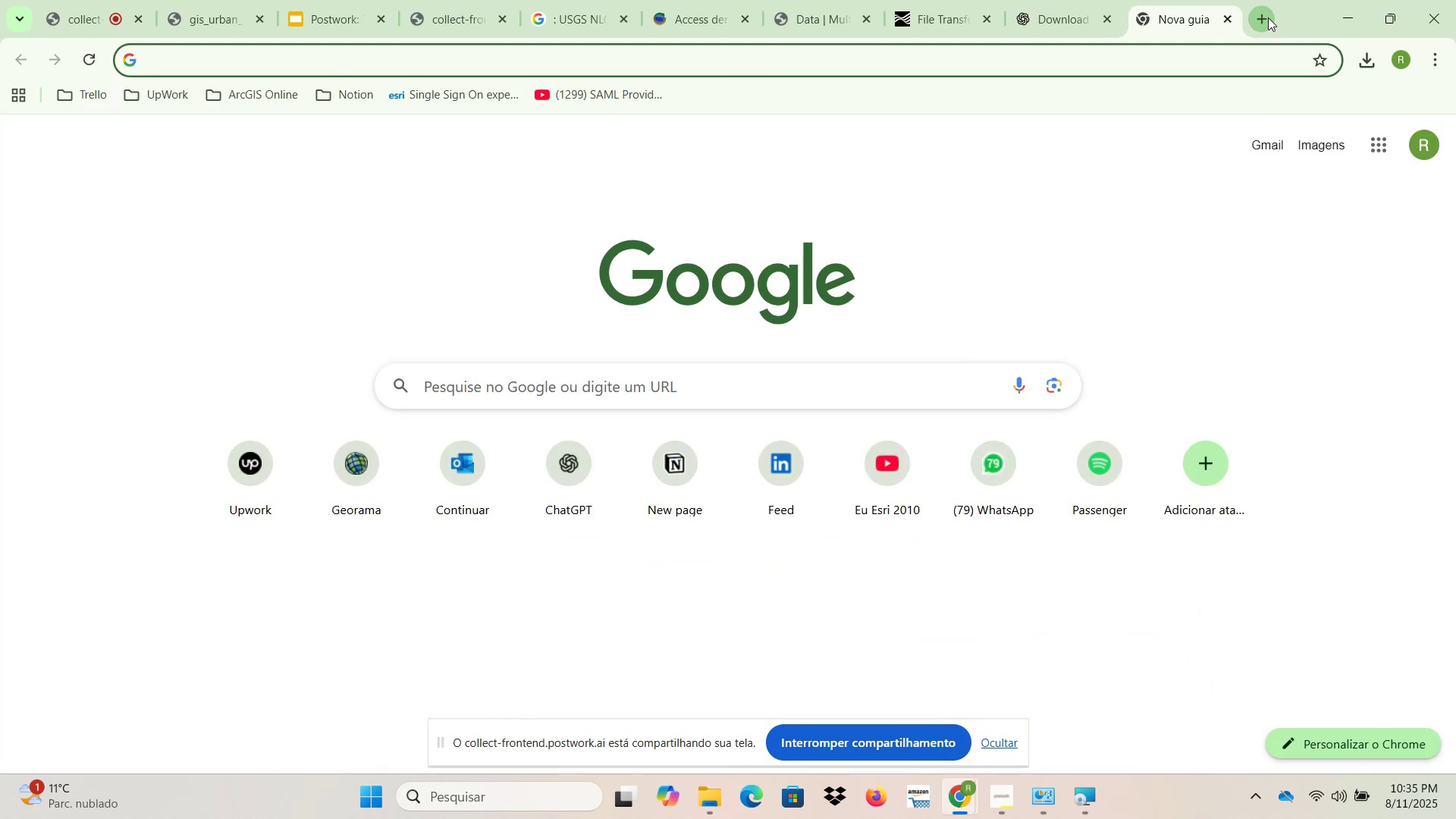 
key(NumpadEnter)
 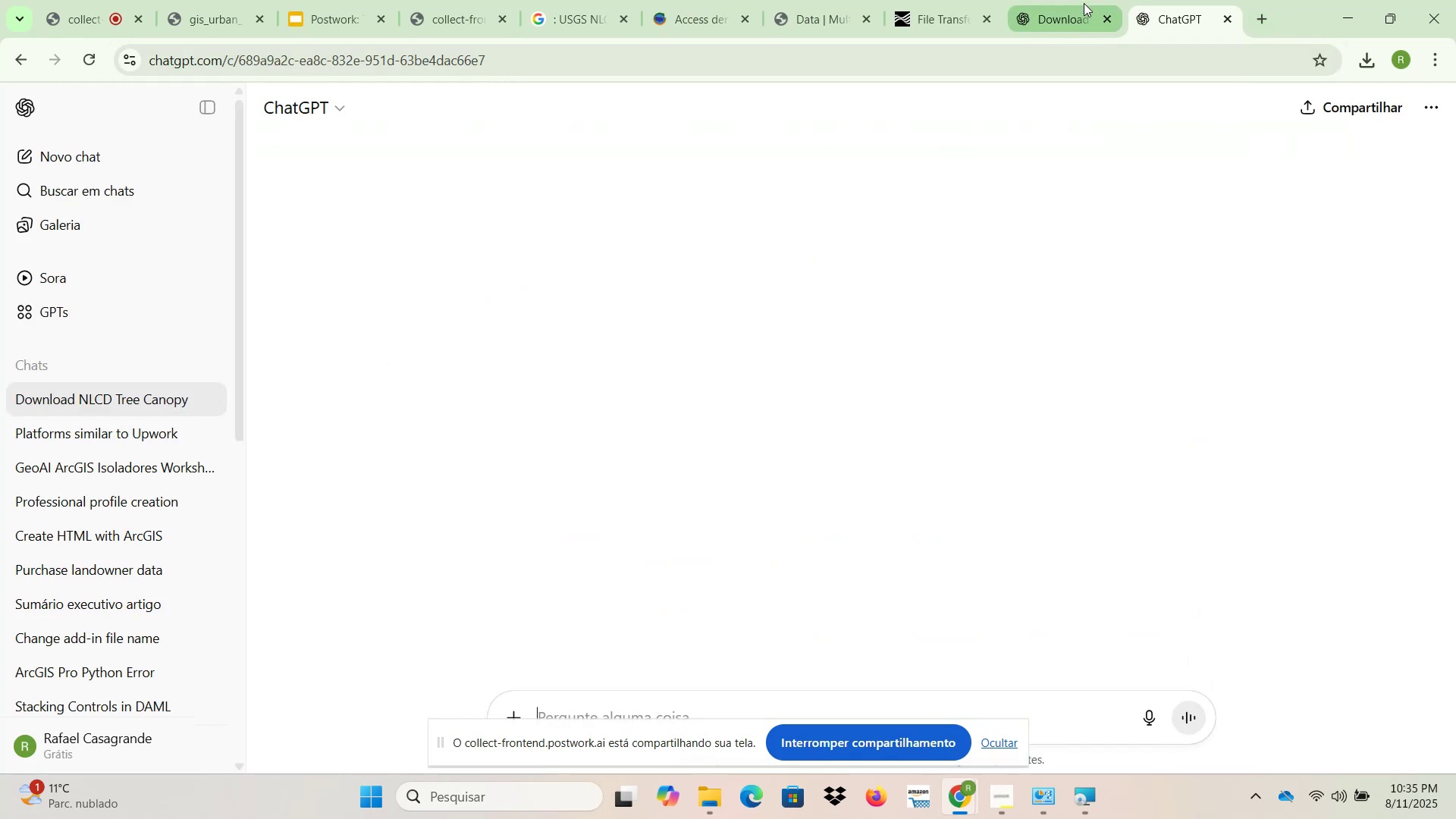 
left_click([1230, 24])
 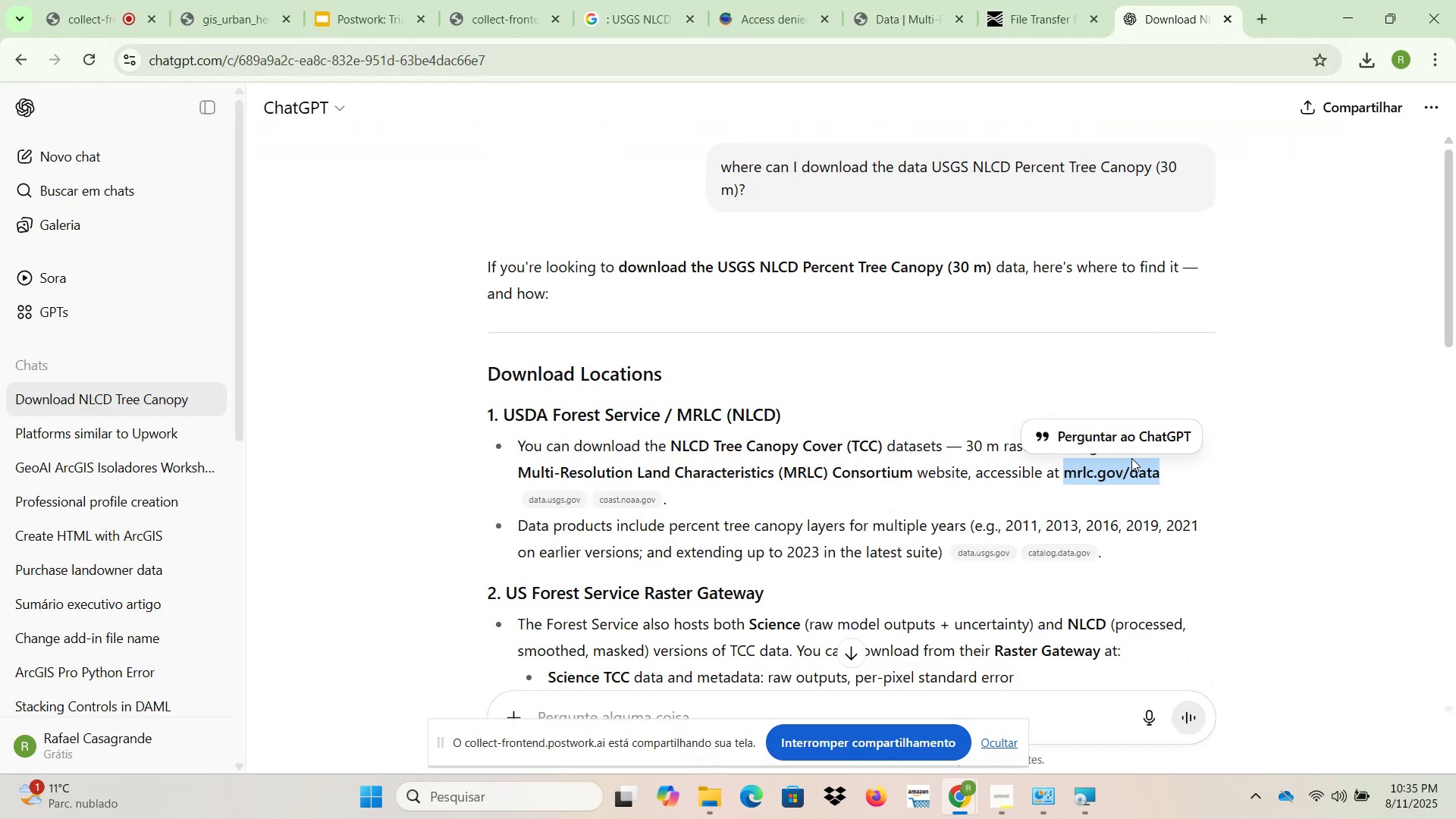 
left_click([1089, 478])
 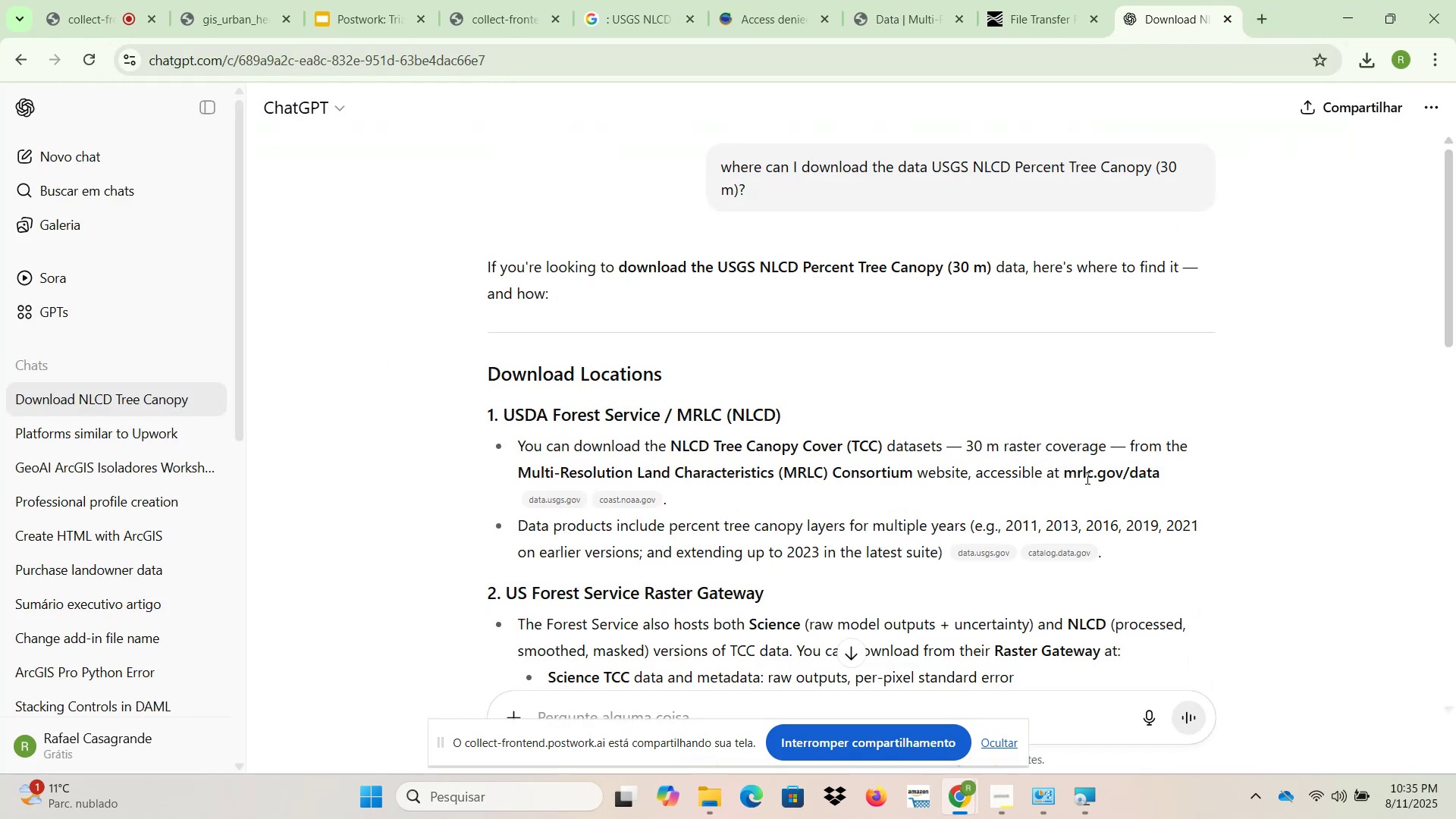 
mouse_move([1090, 471])
 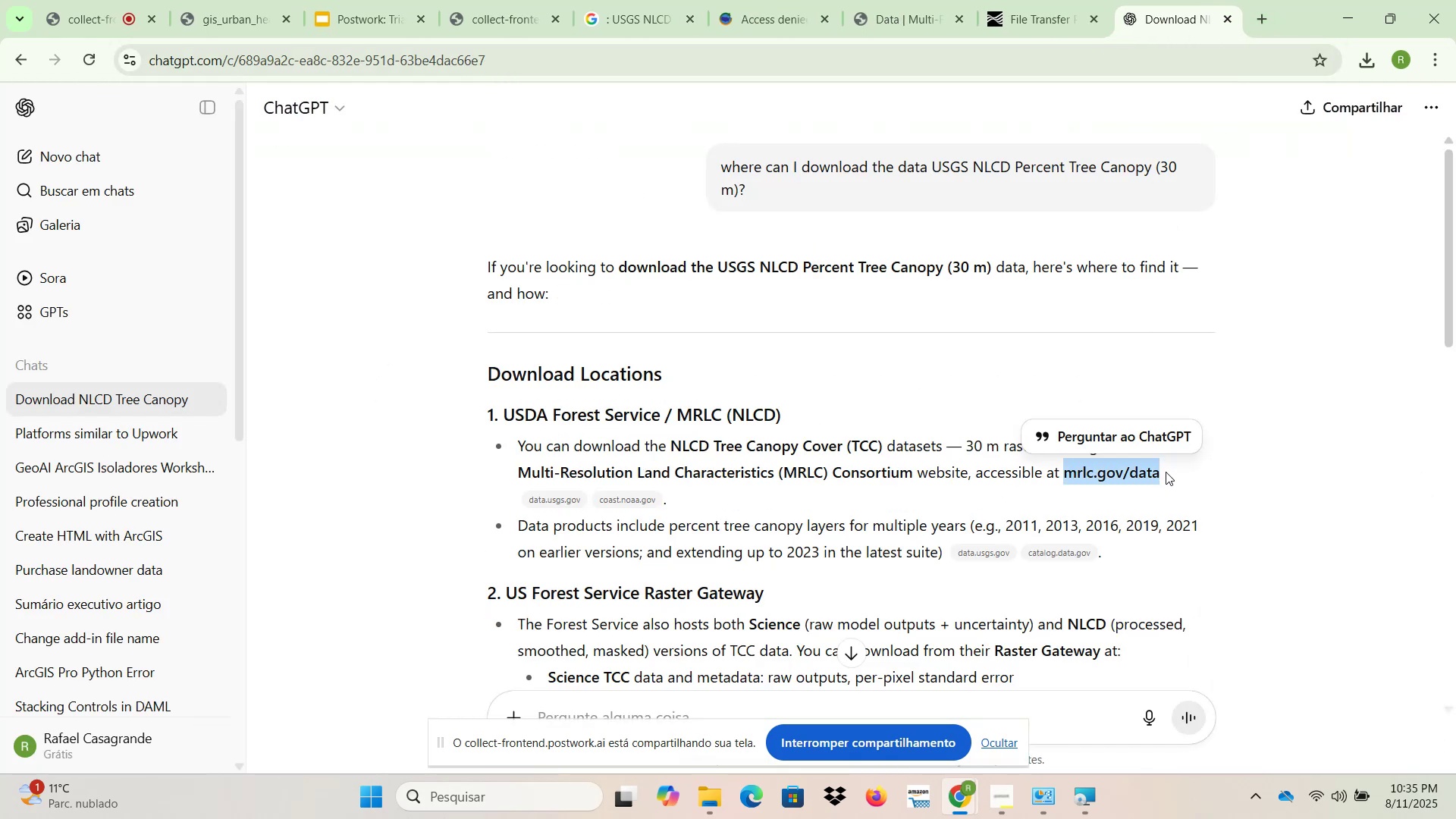 
key(Control+ControlLeft)
 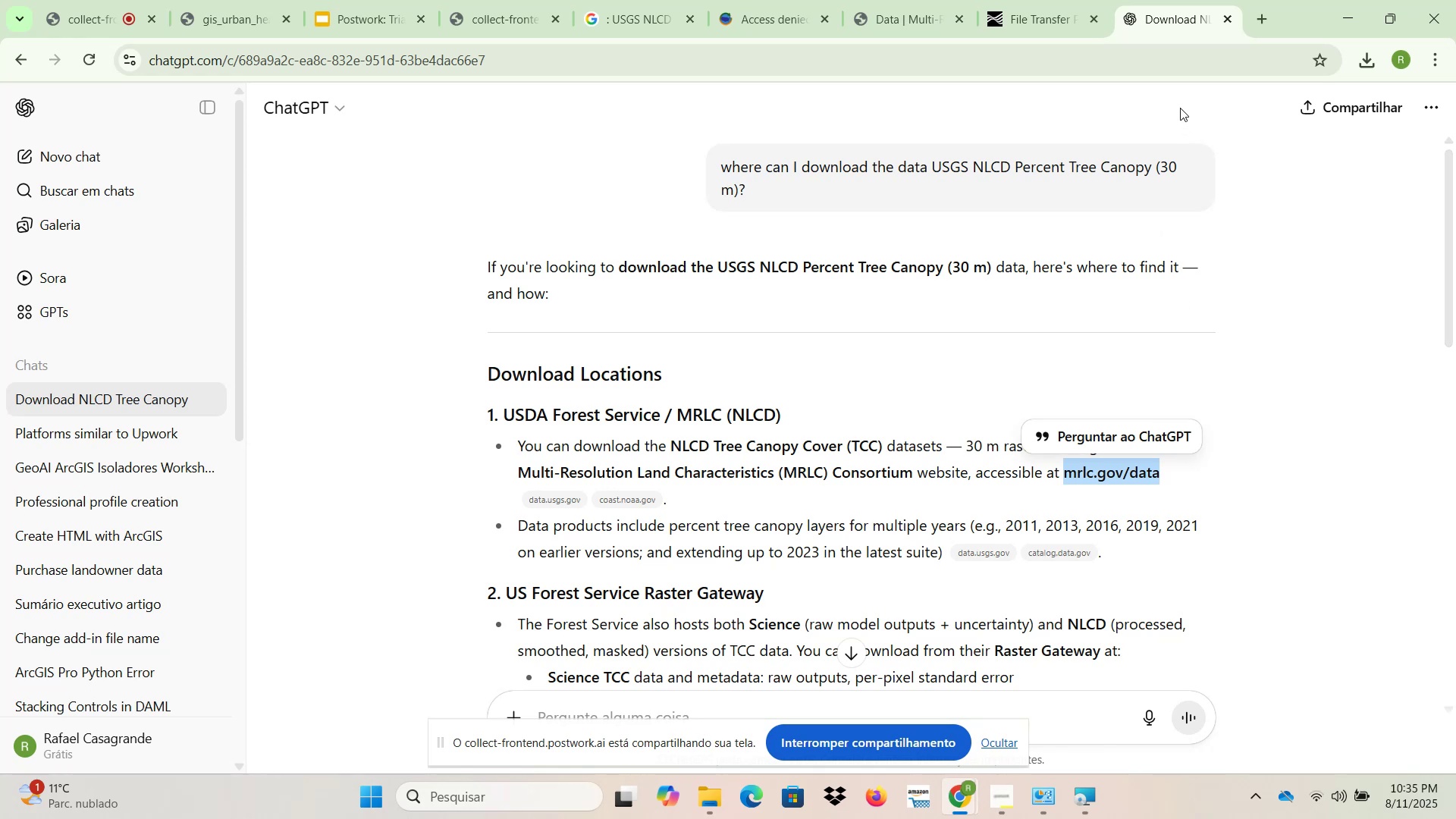 
key(Control+C)
 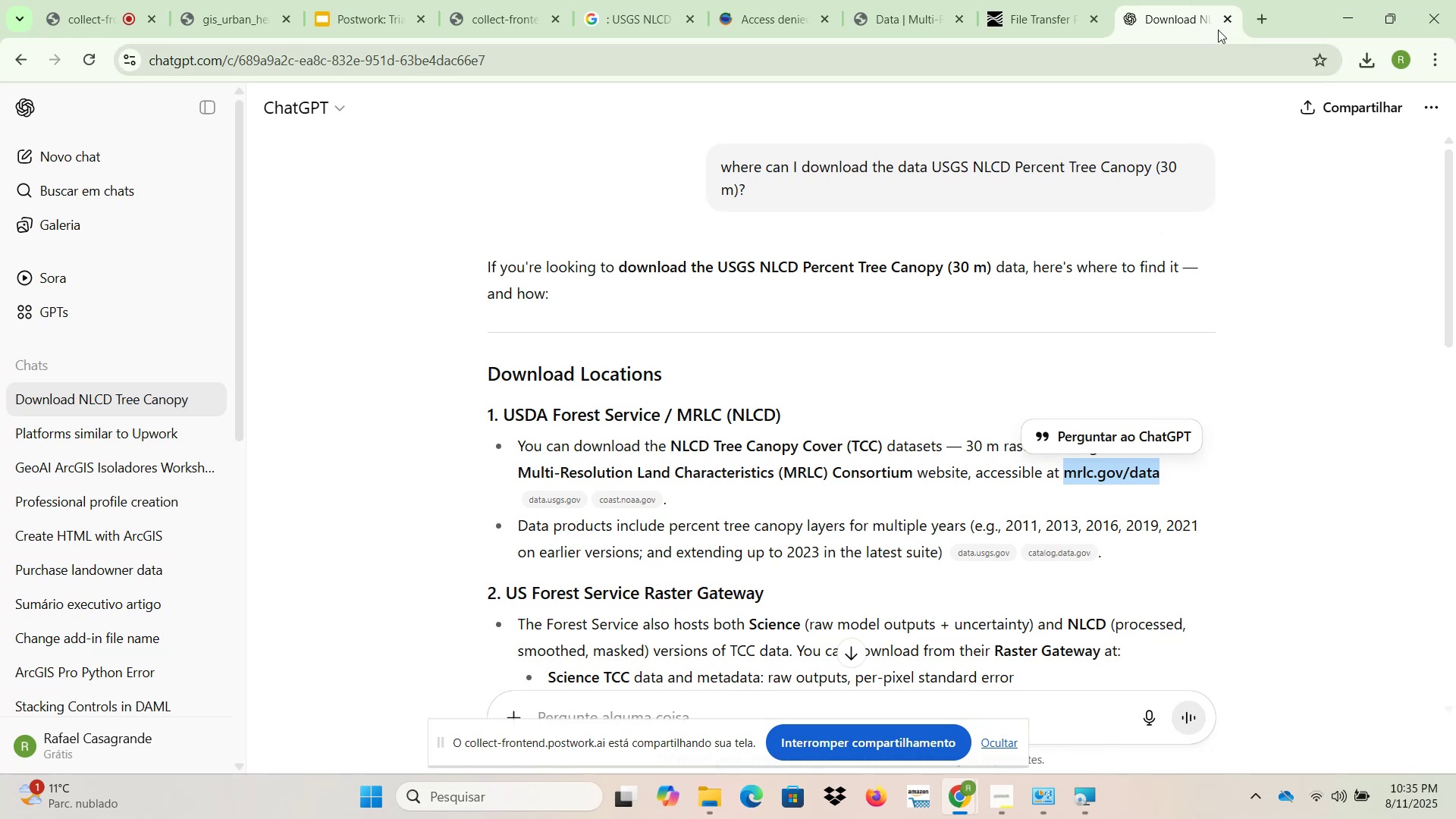 
left_click([1260, 27])
 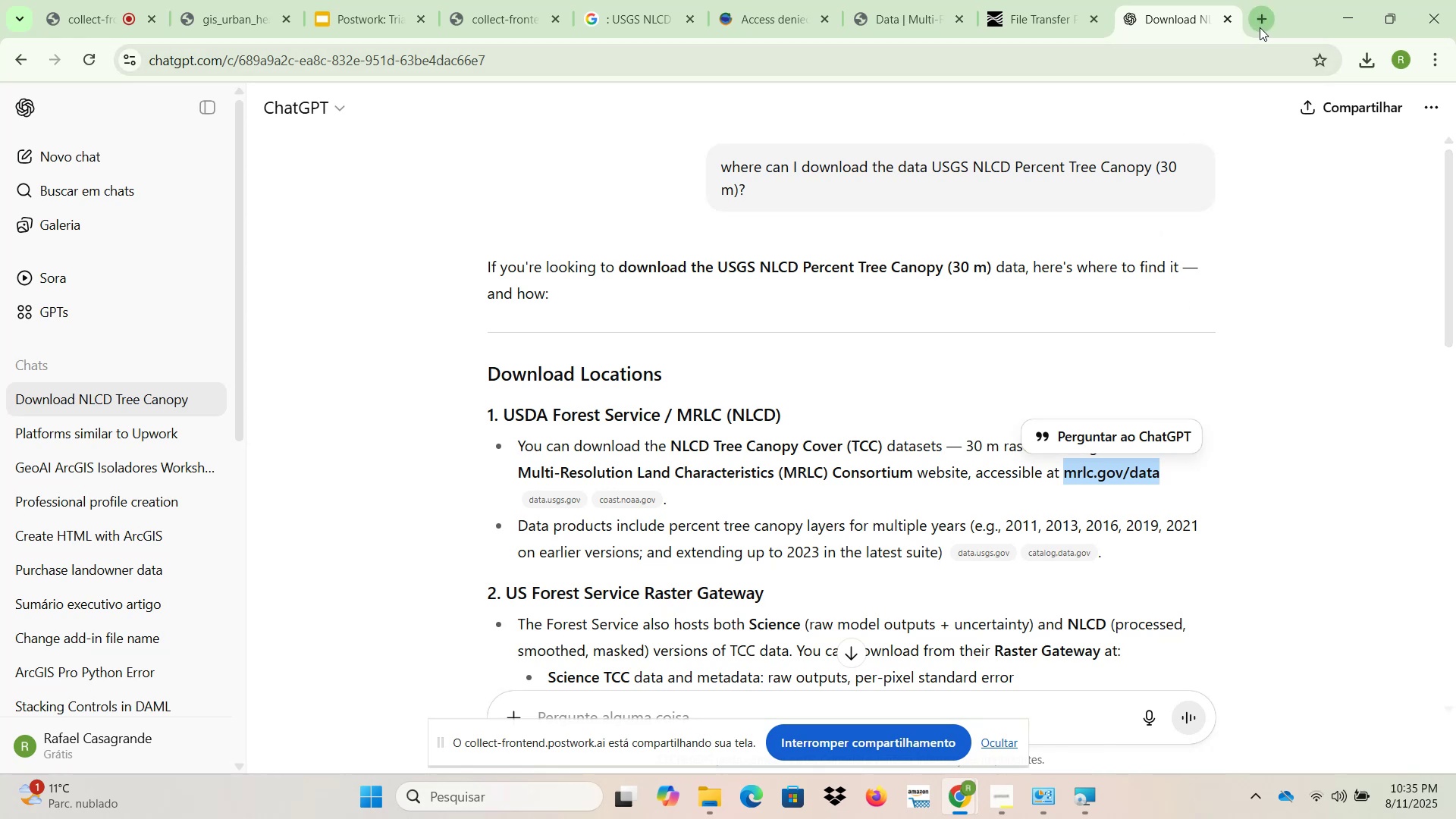 
key(Control+ControlLeft)
 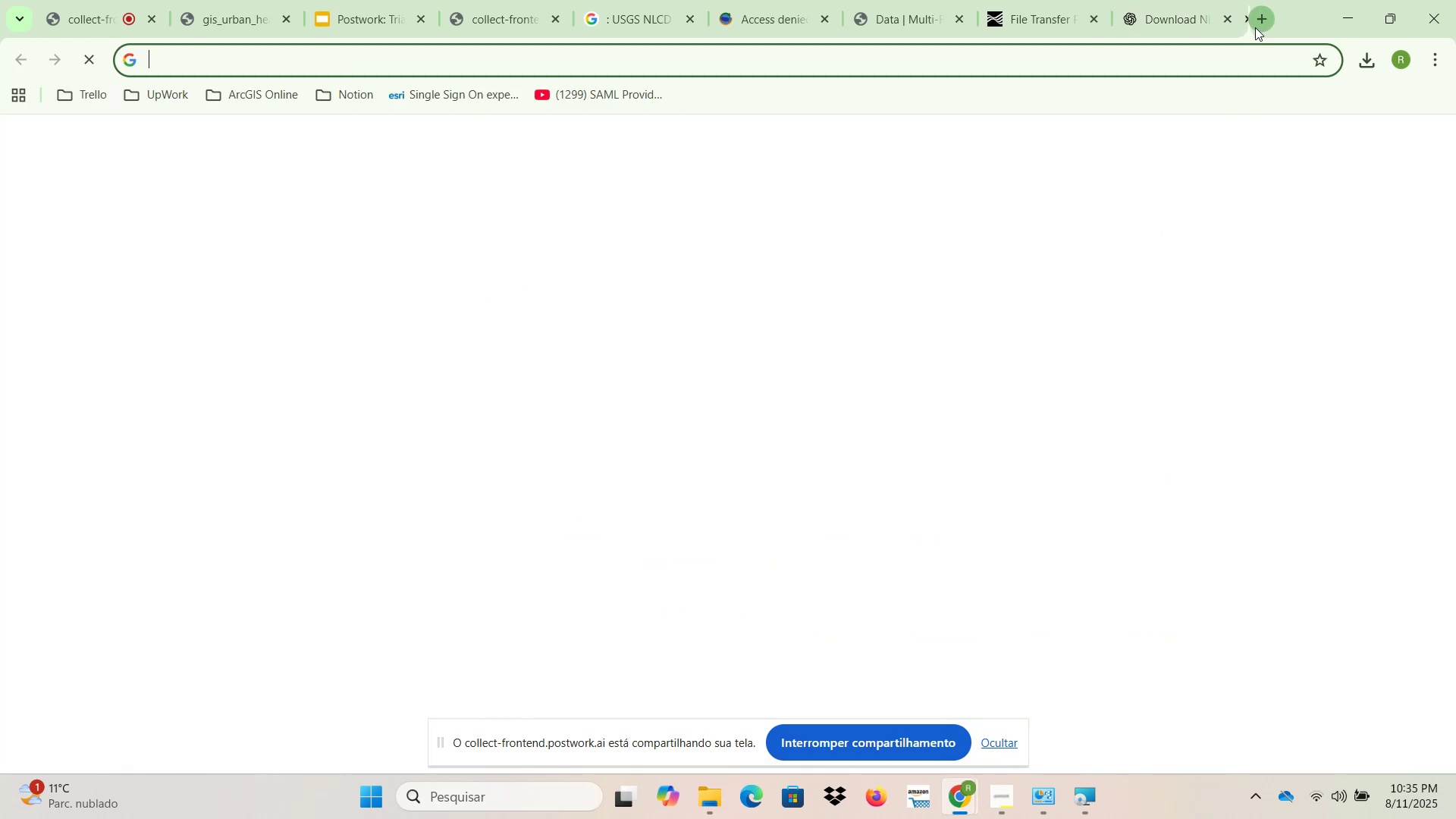 
key(Control+V)
 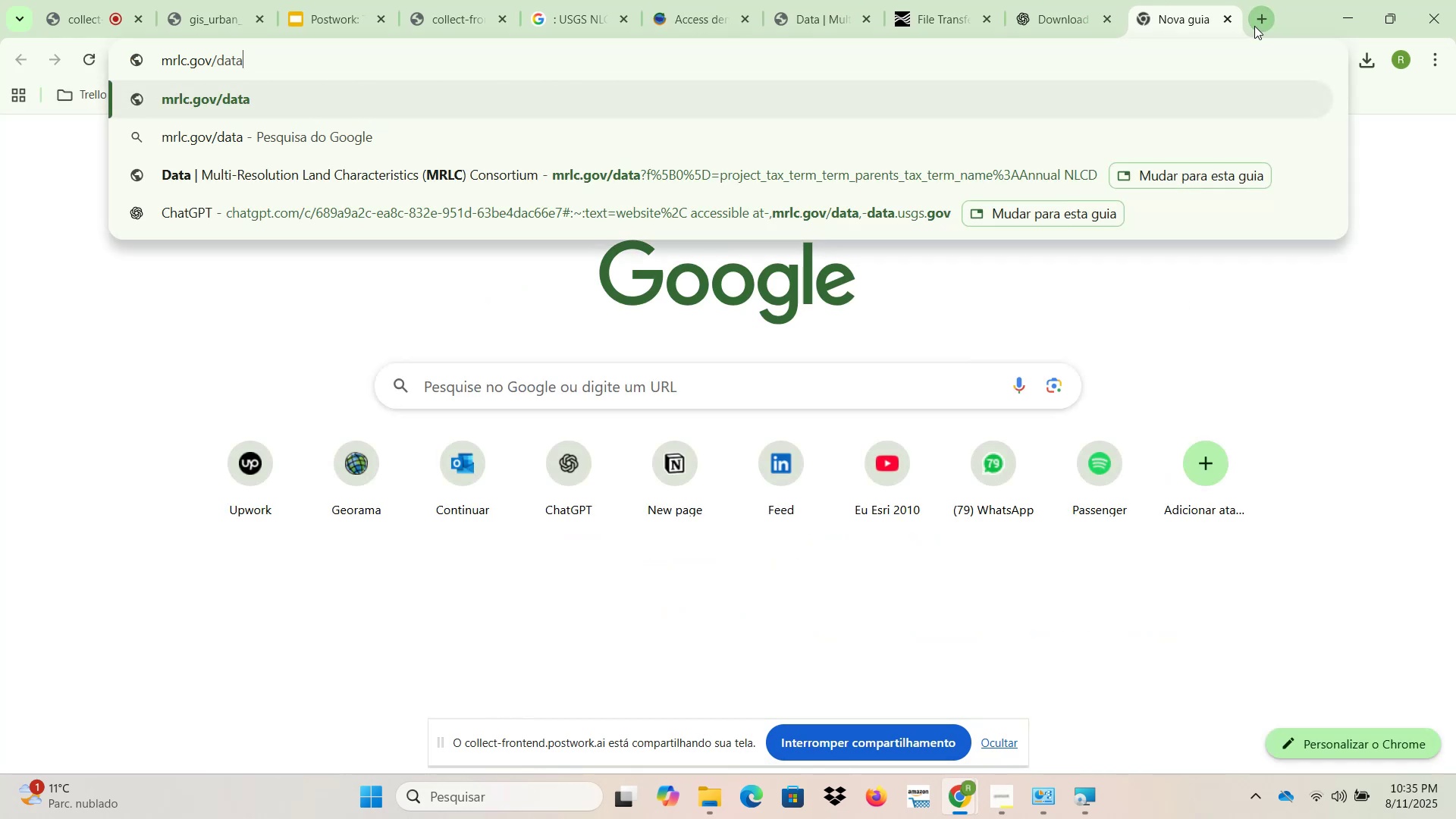 
key(NumpadEnter)
 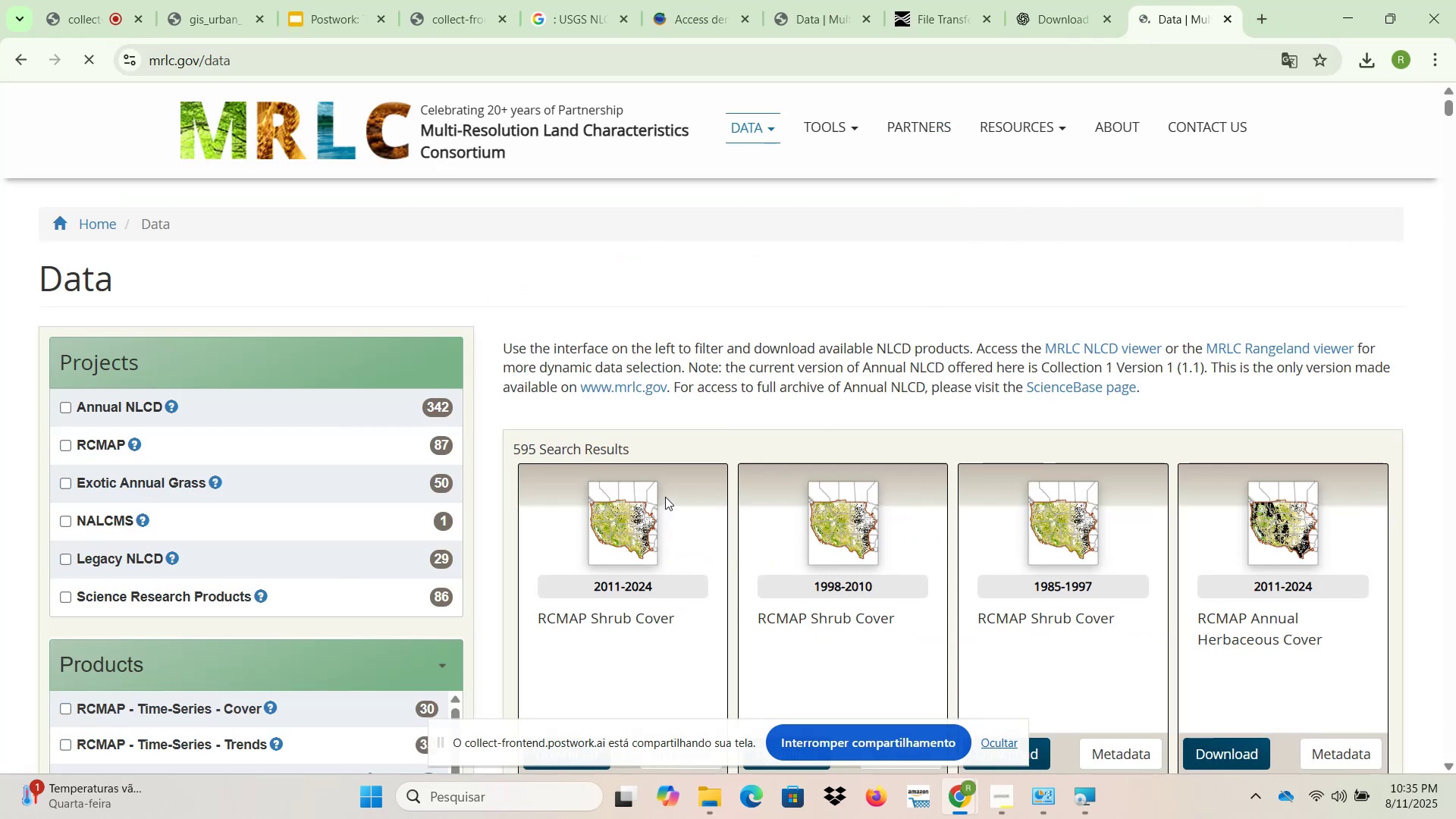 
wait(10.39)
 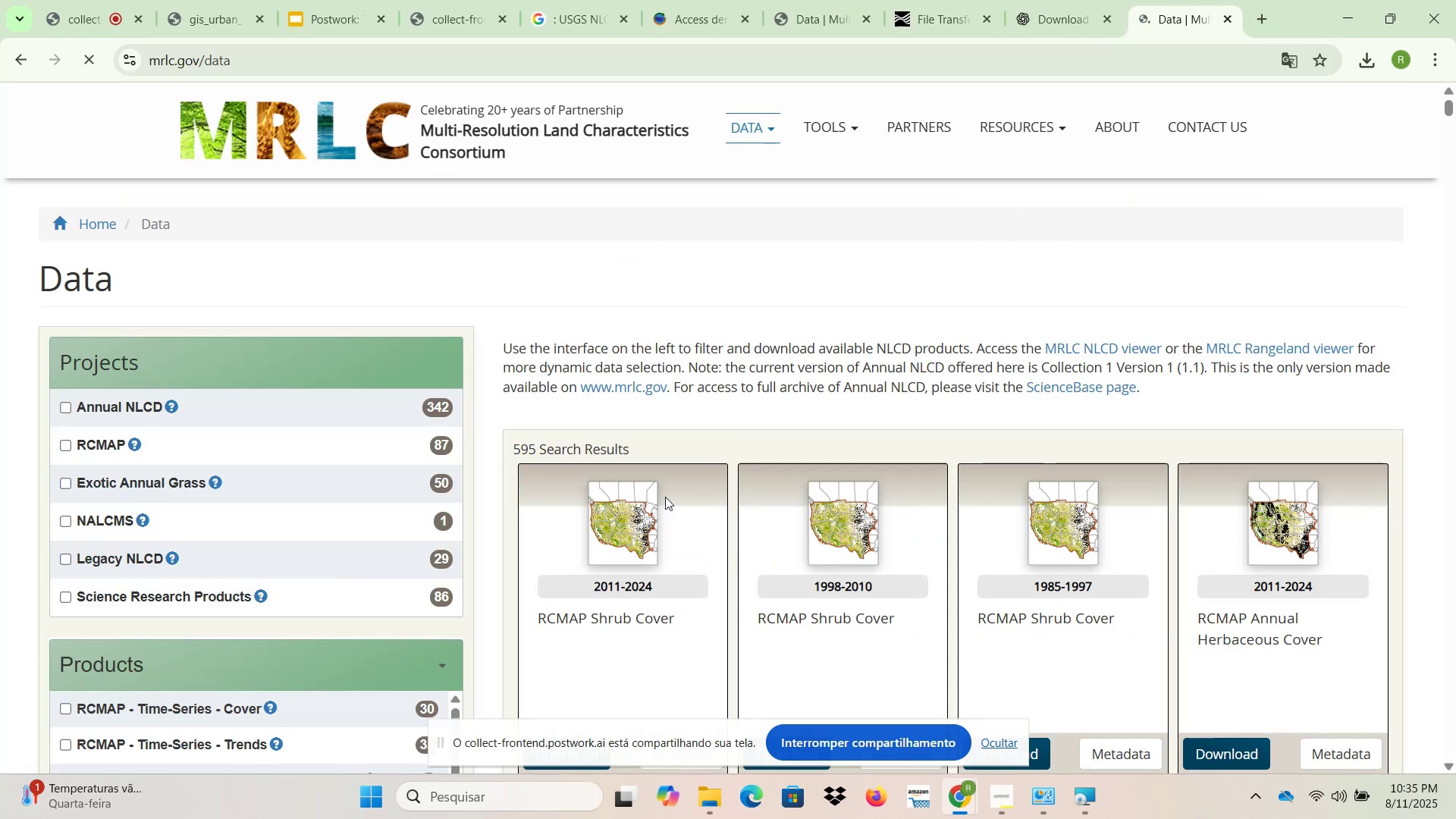 
left_click([1103, 0])
 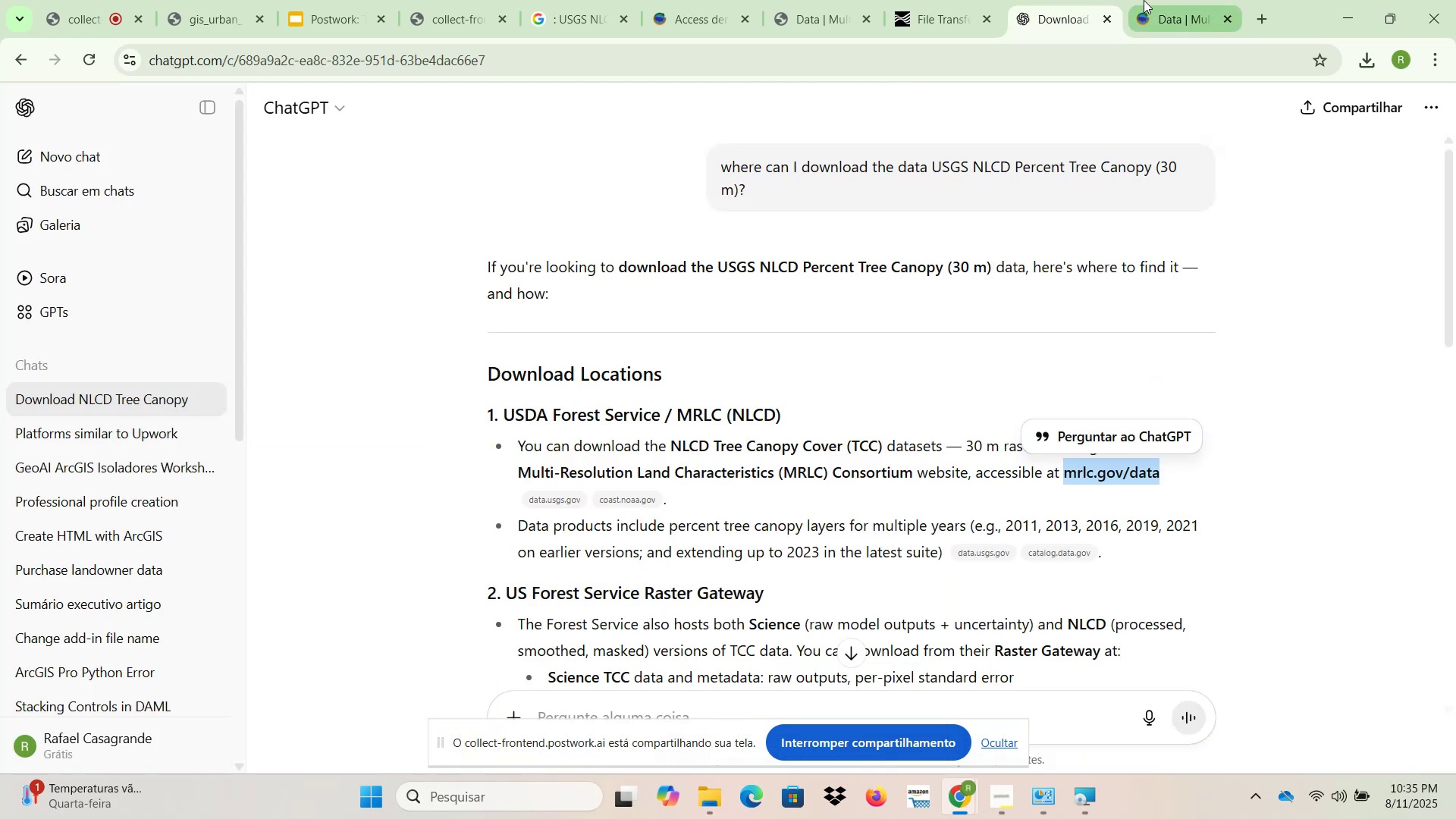 
wait(6.59)
 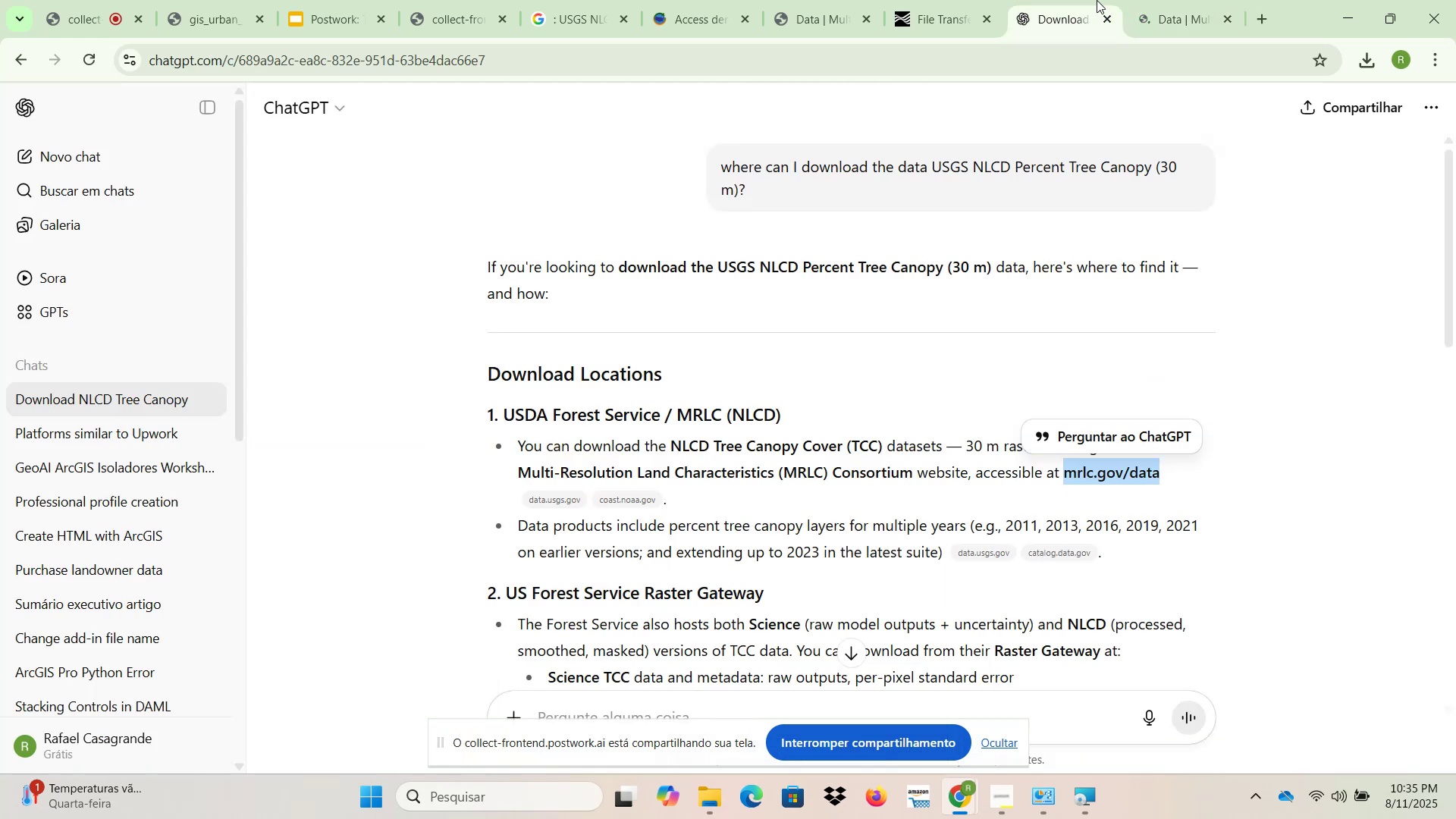 
left_click([1173, 0])
 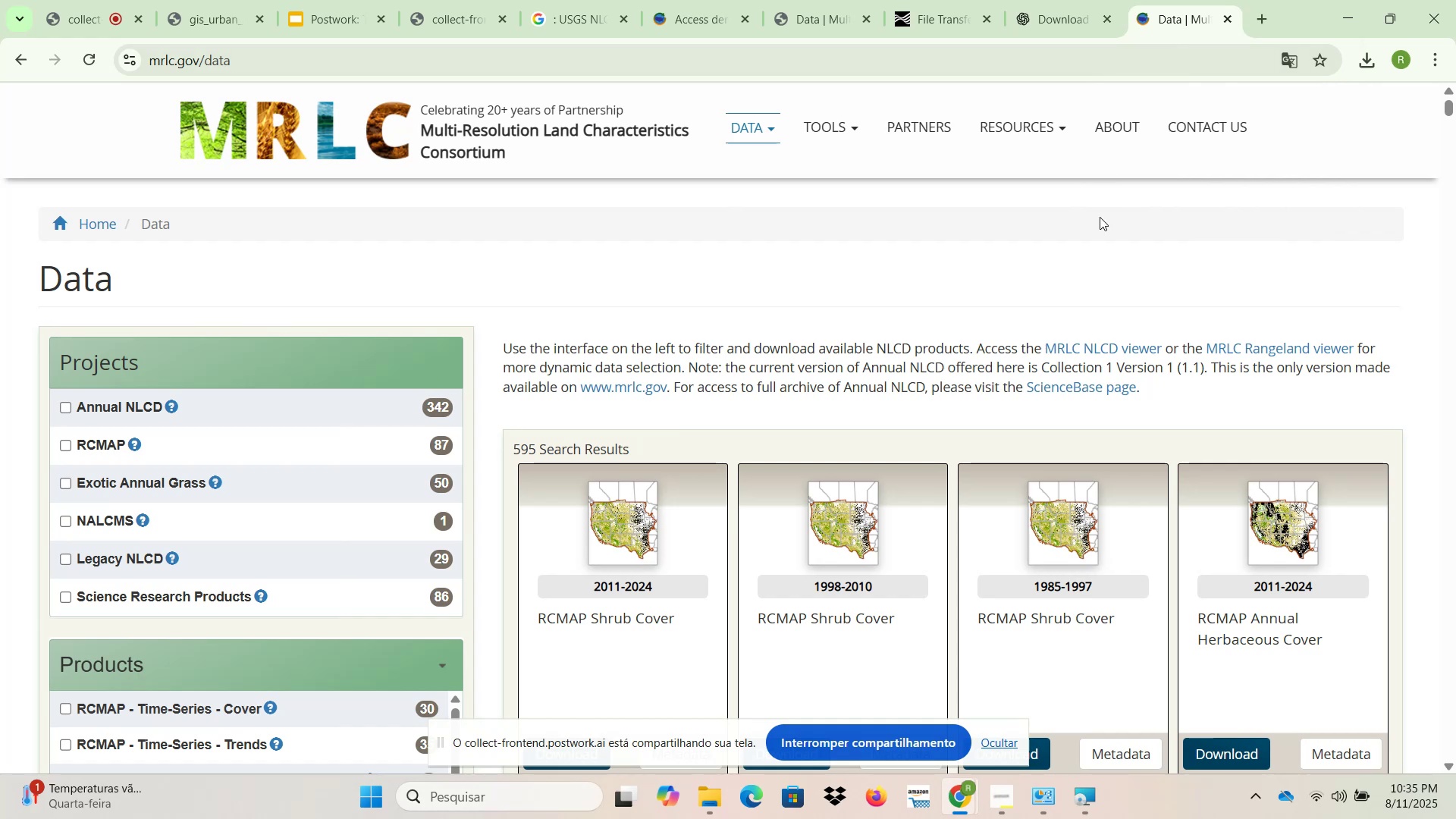 
scroll: coordinate [1162, 391], scroll_direction: down, amount: 7.0
 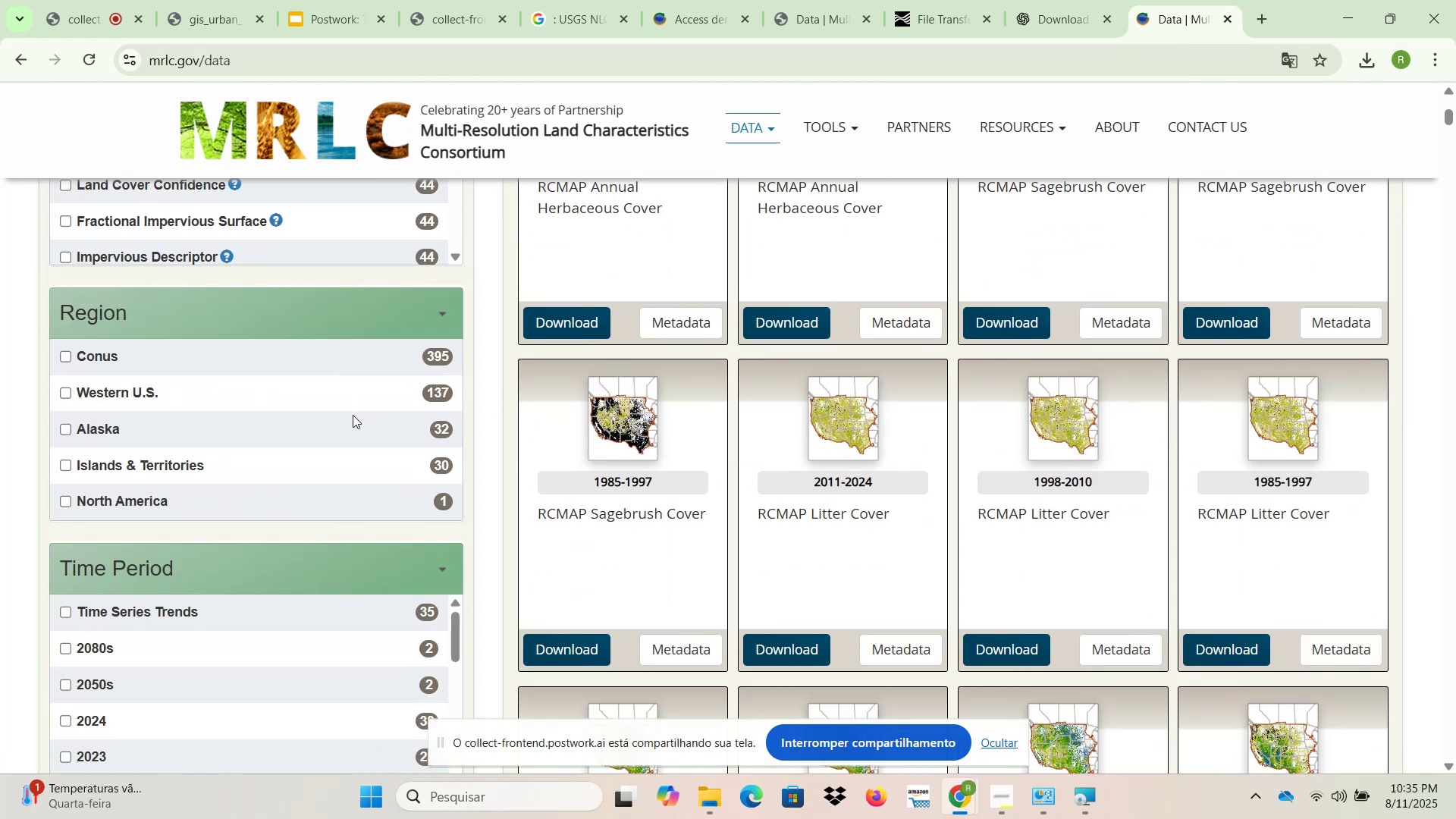 
scroll: coordinate [278, 475], scroll_direction: up, amount: 5.0
 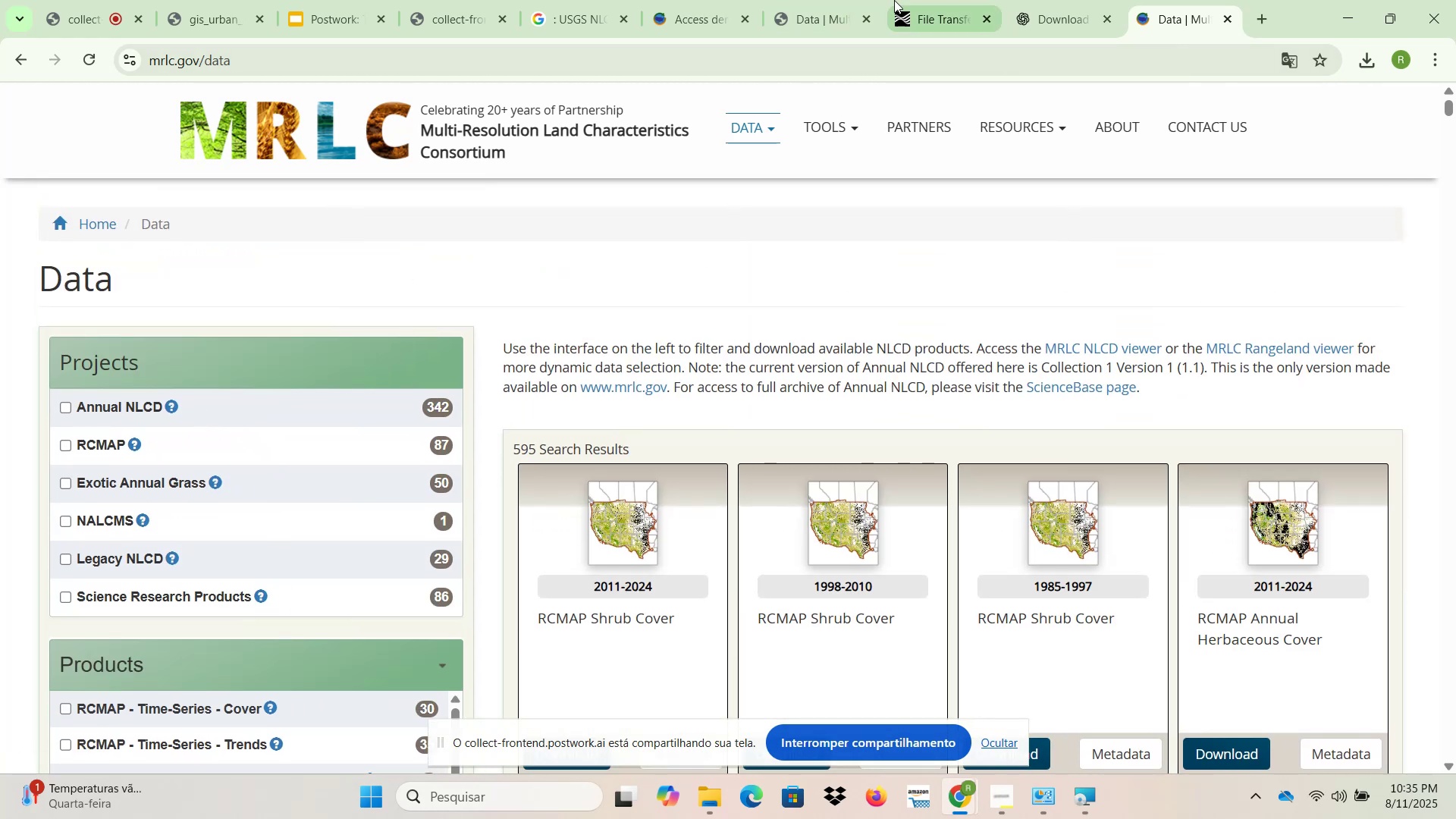 
left_click([224, 0])
 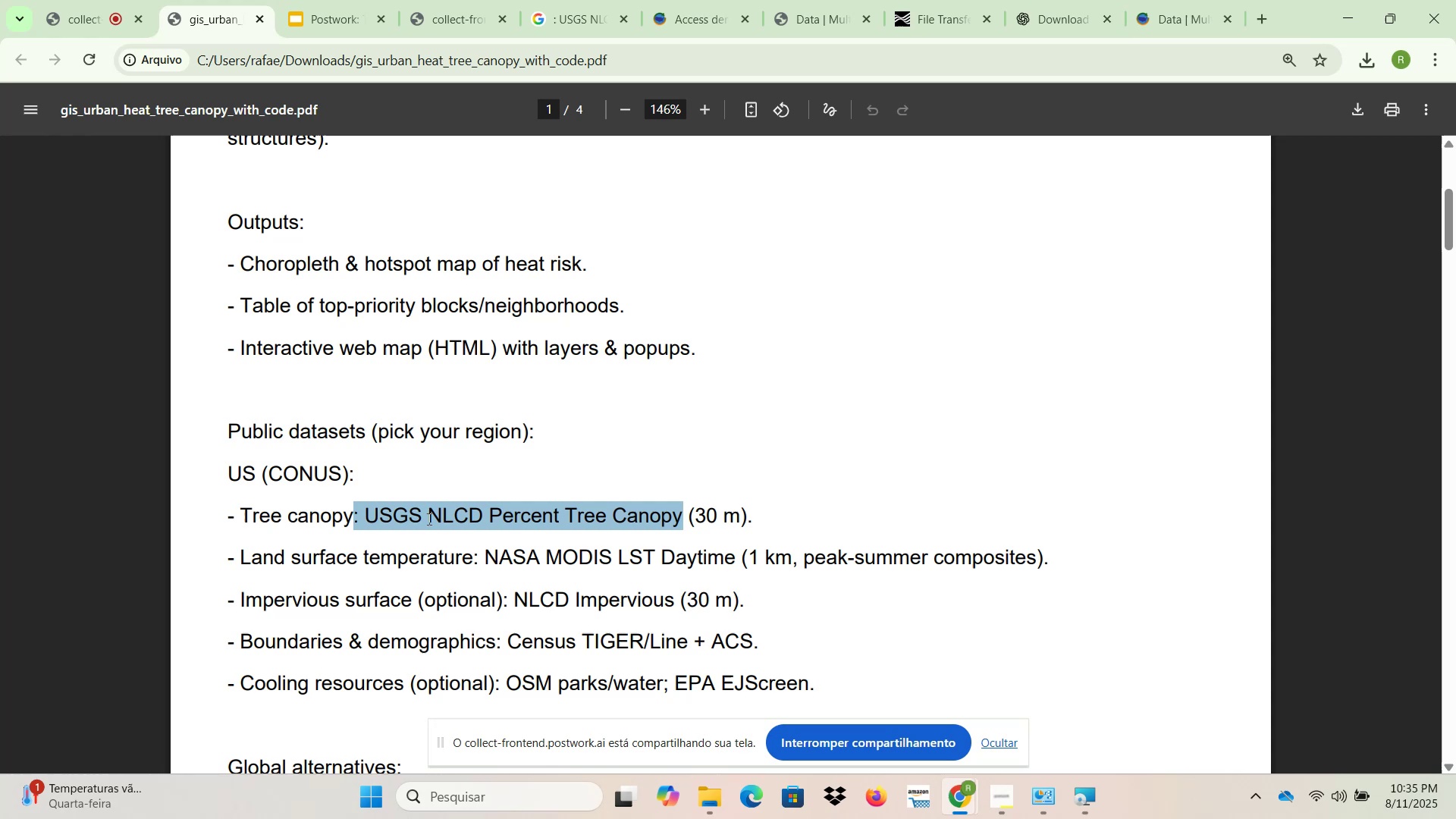 
left_click([438, 515])
 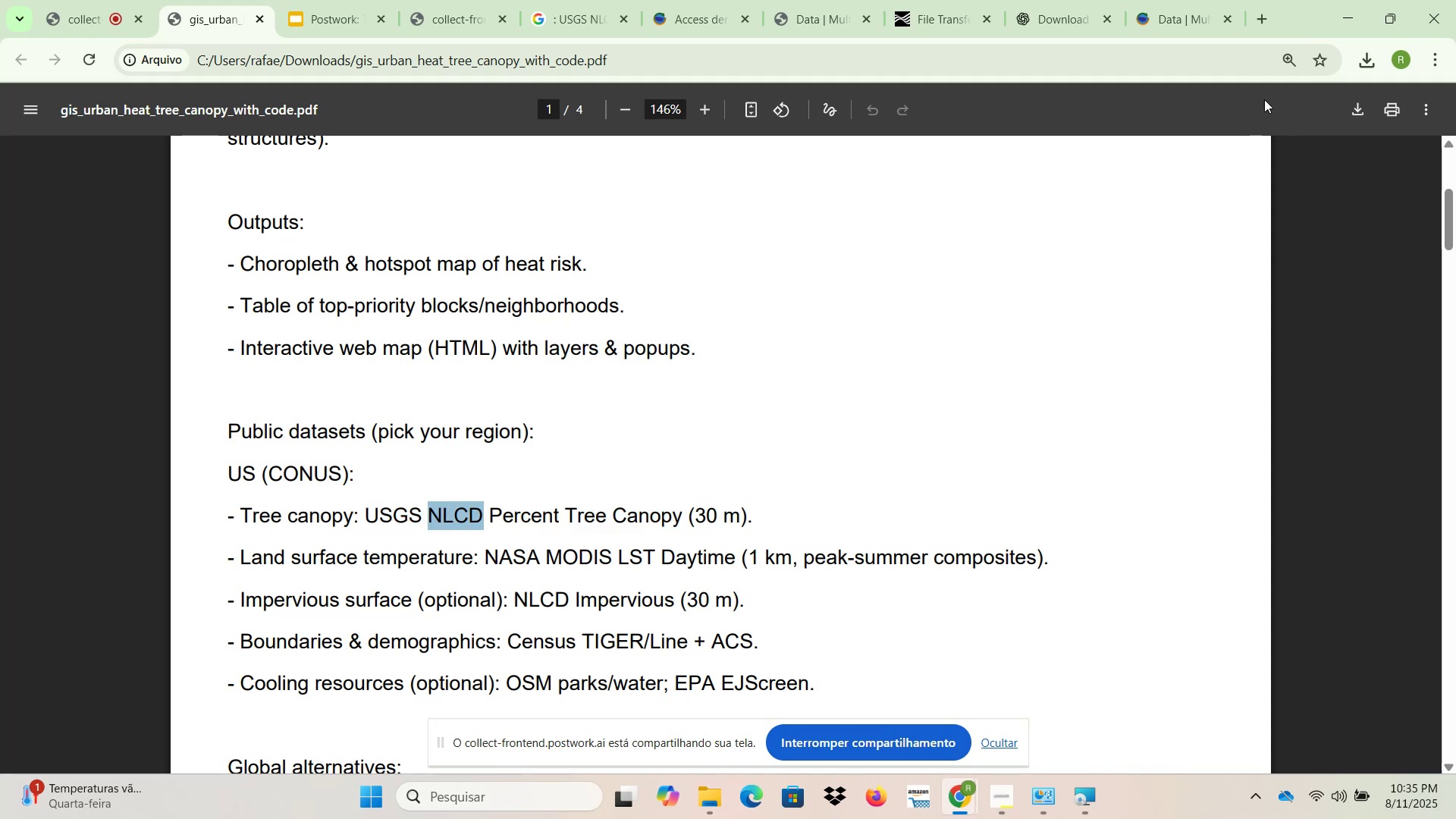 
left_click([1199, 0])
 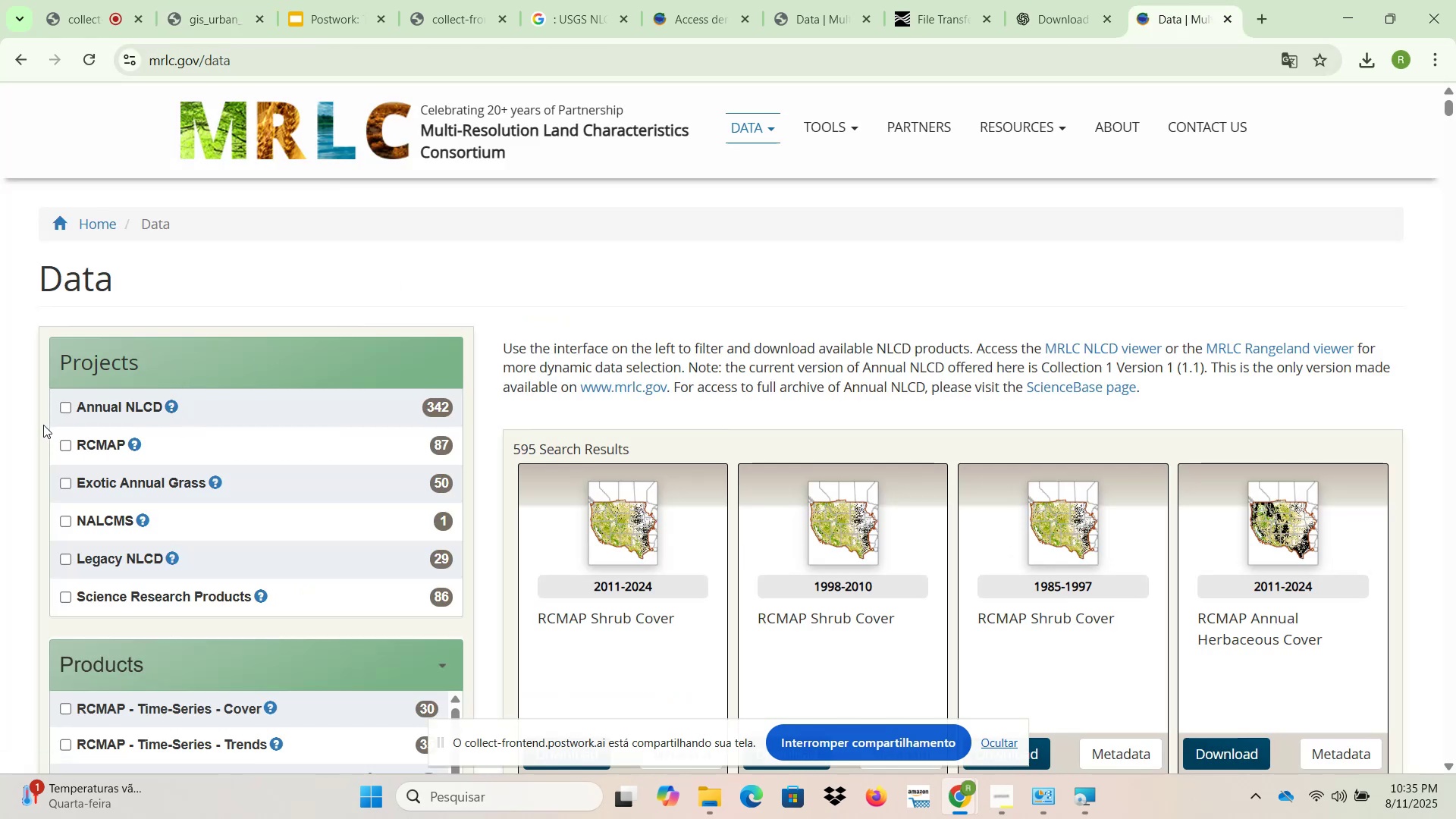 
left_click([62, 410])
 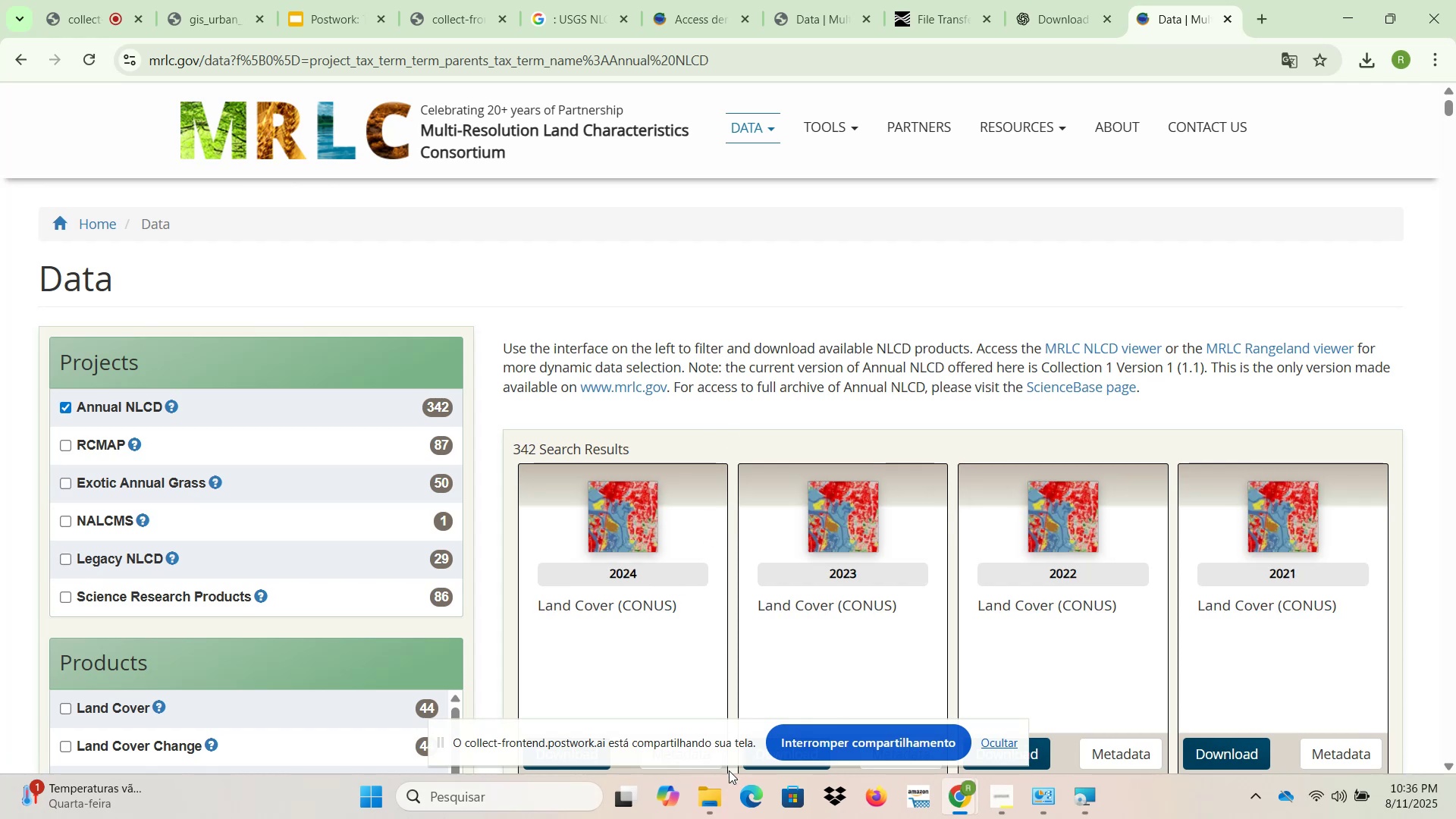 
wait(16.43)
 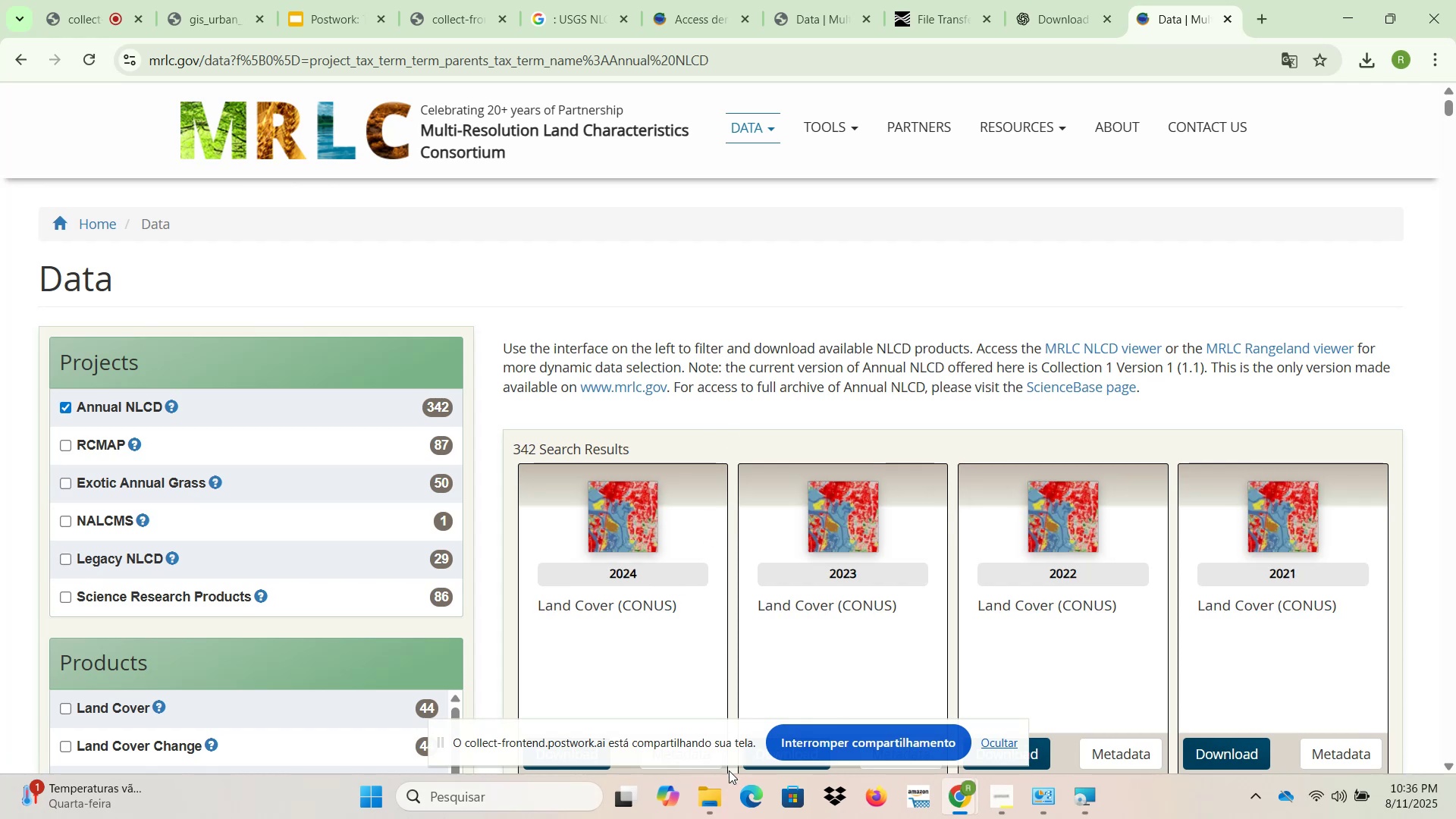 
scroll: coordinate [805, 591], scroll_direction: down, amount: 12.0
 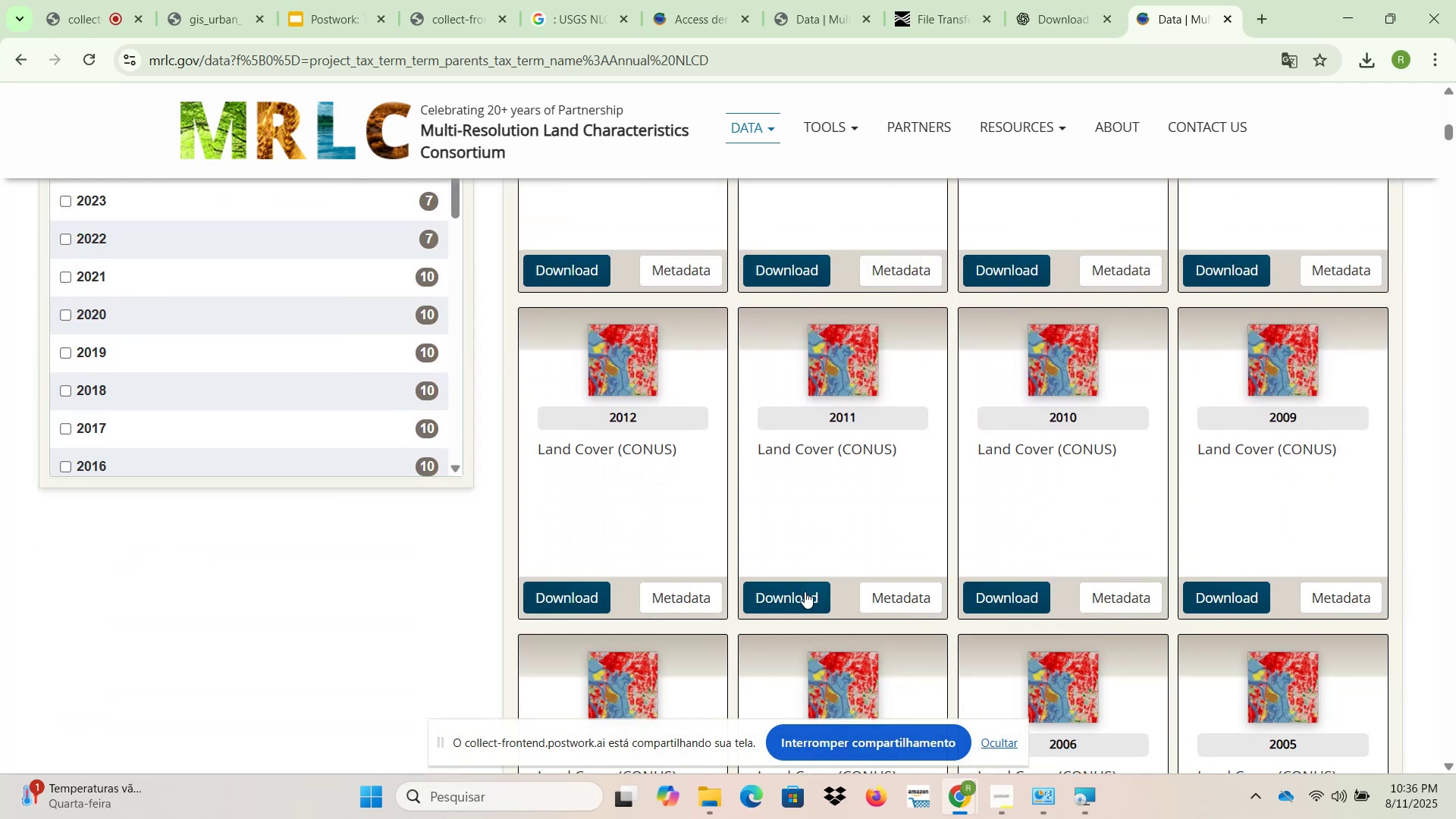 
scroll: coordinate [804, 593], scroll_direction: up, amount: 7.0
 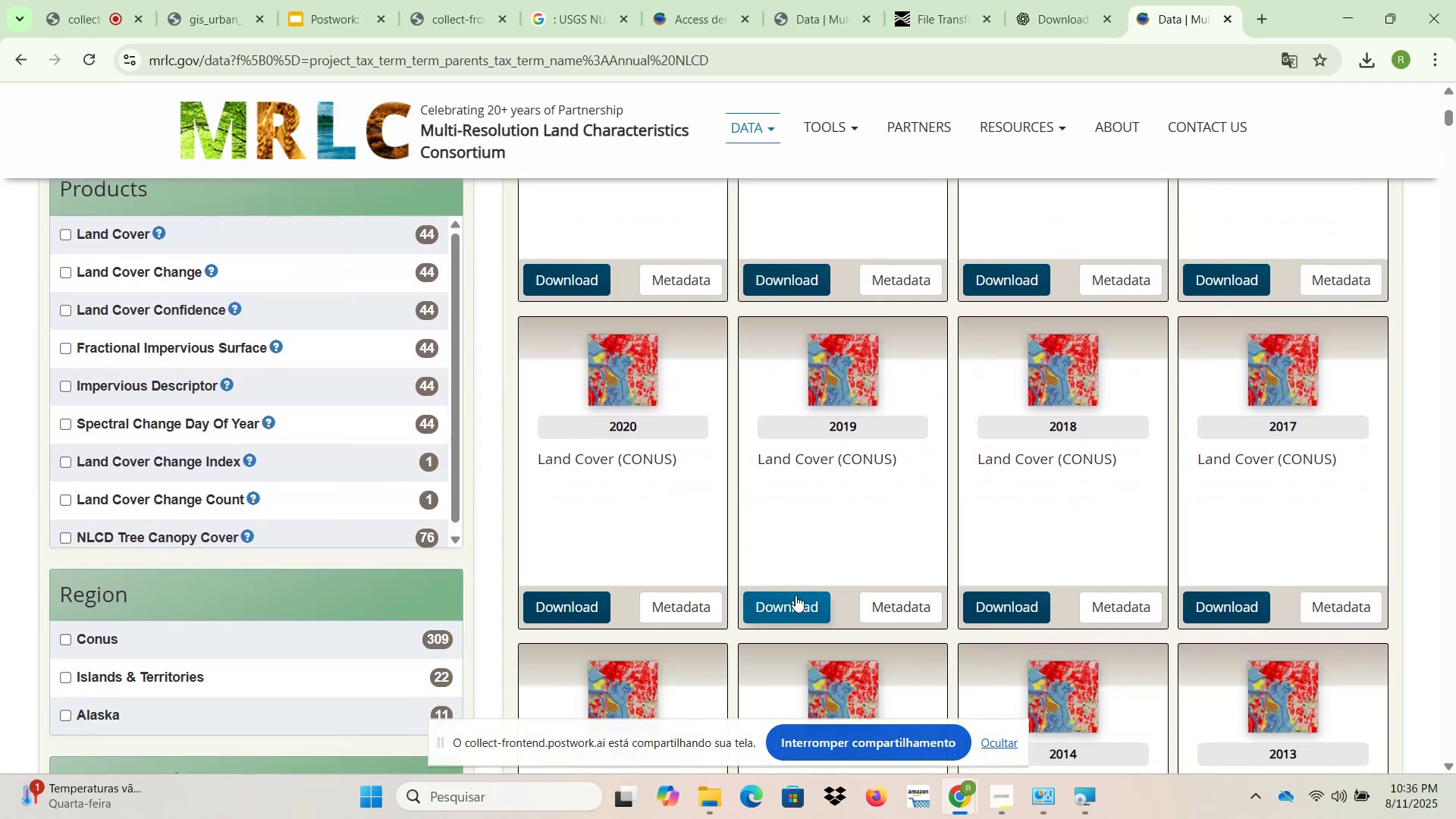 
scroll: coordinate [129, 592], scroll_direction: down, amount: 2.0
 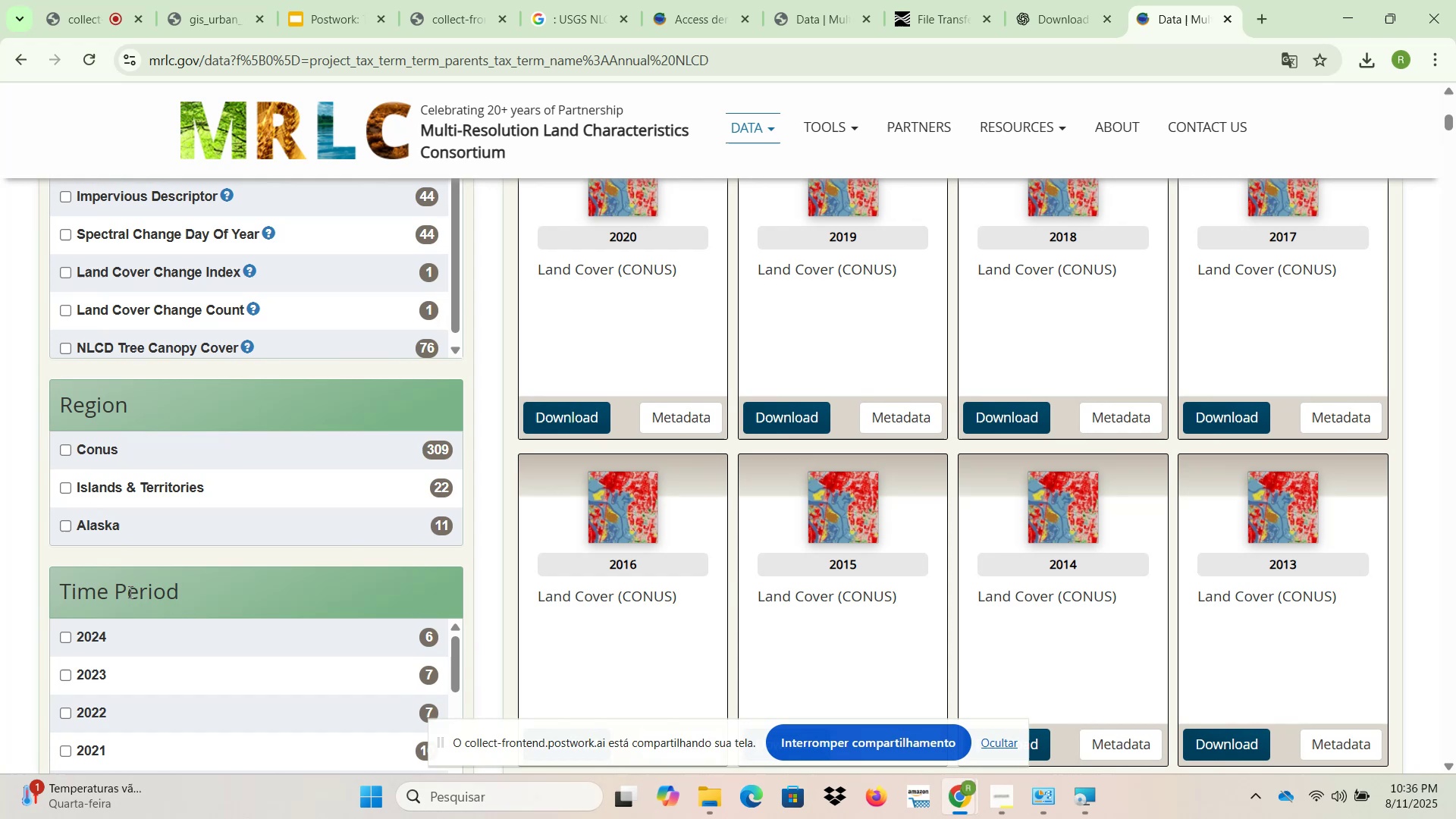 
scroll: coordinate [644, 474], scroll_direction: up, amount: 6.0
 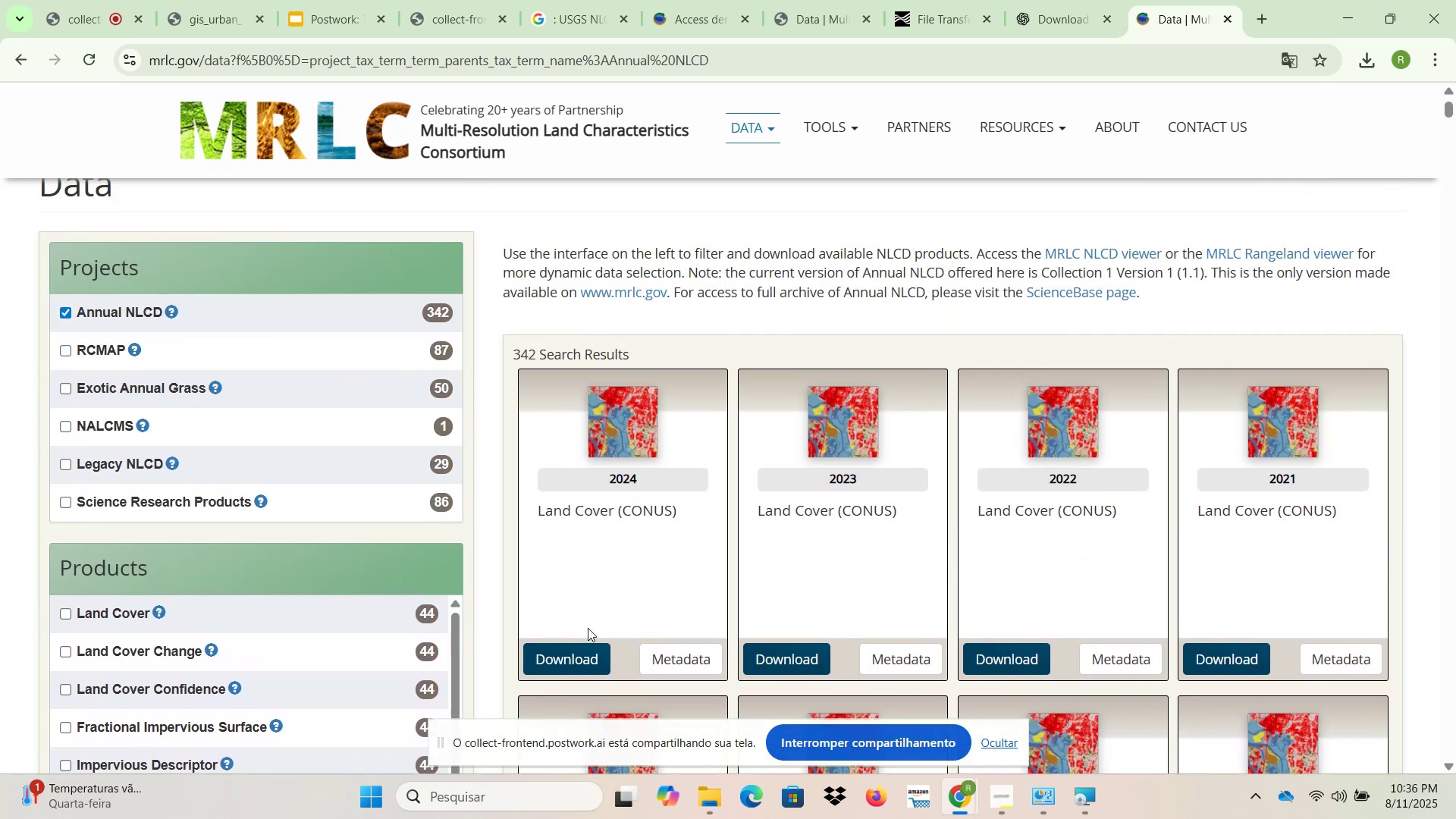 
left_click([581, 656])
 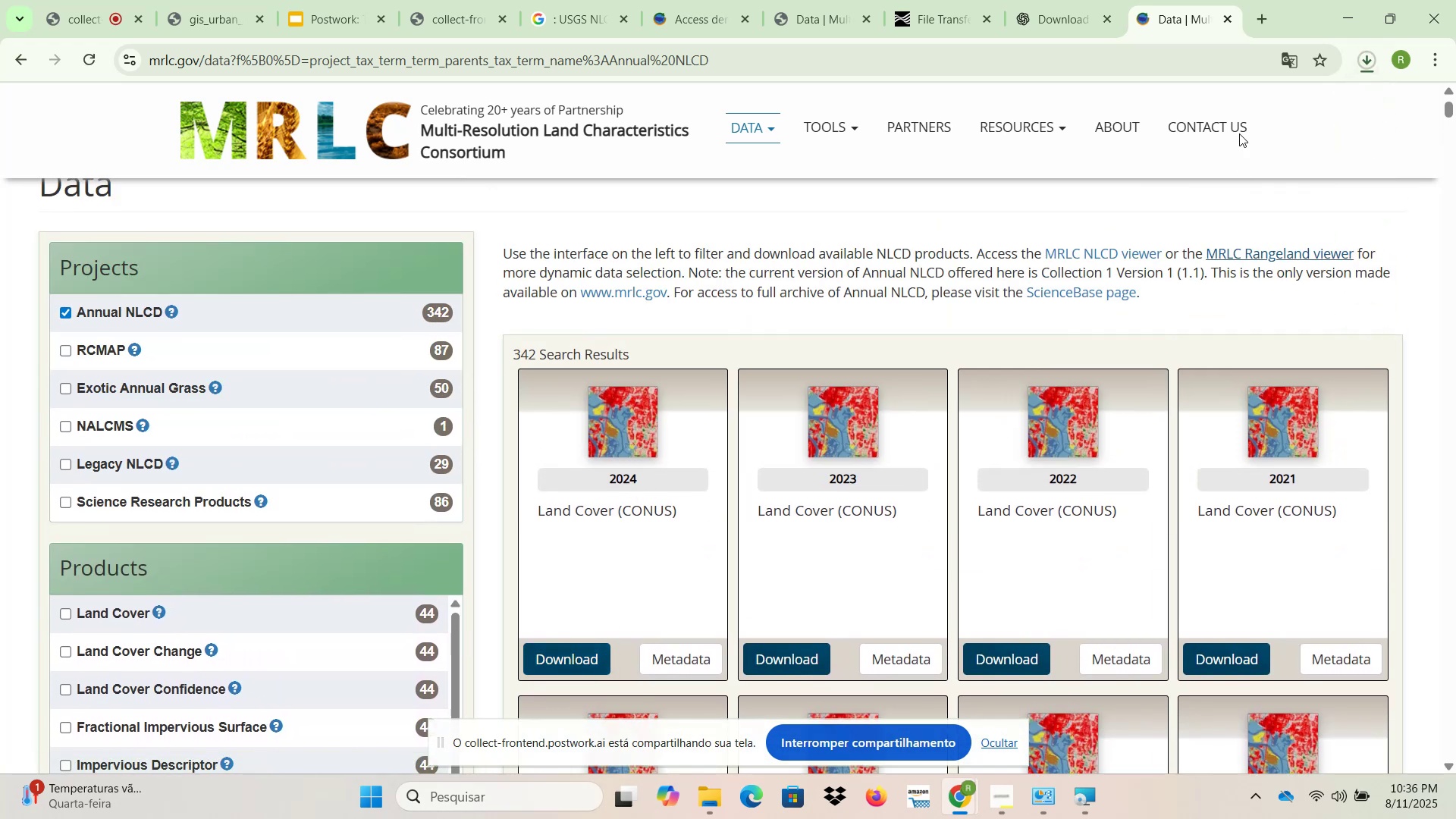 
left_click([1373, 55])
 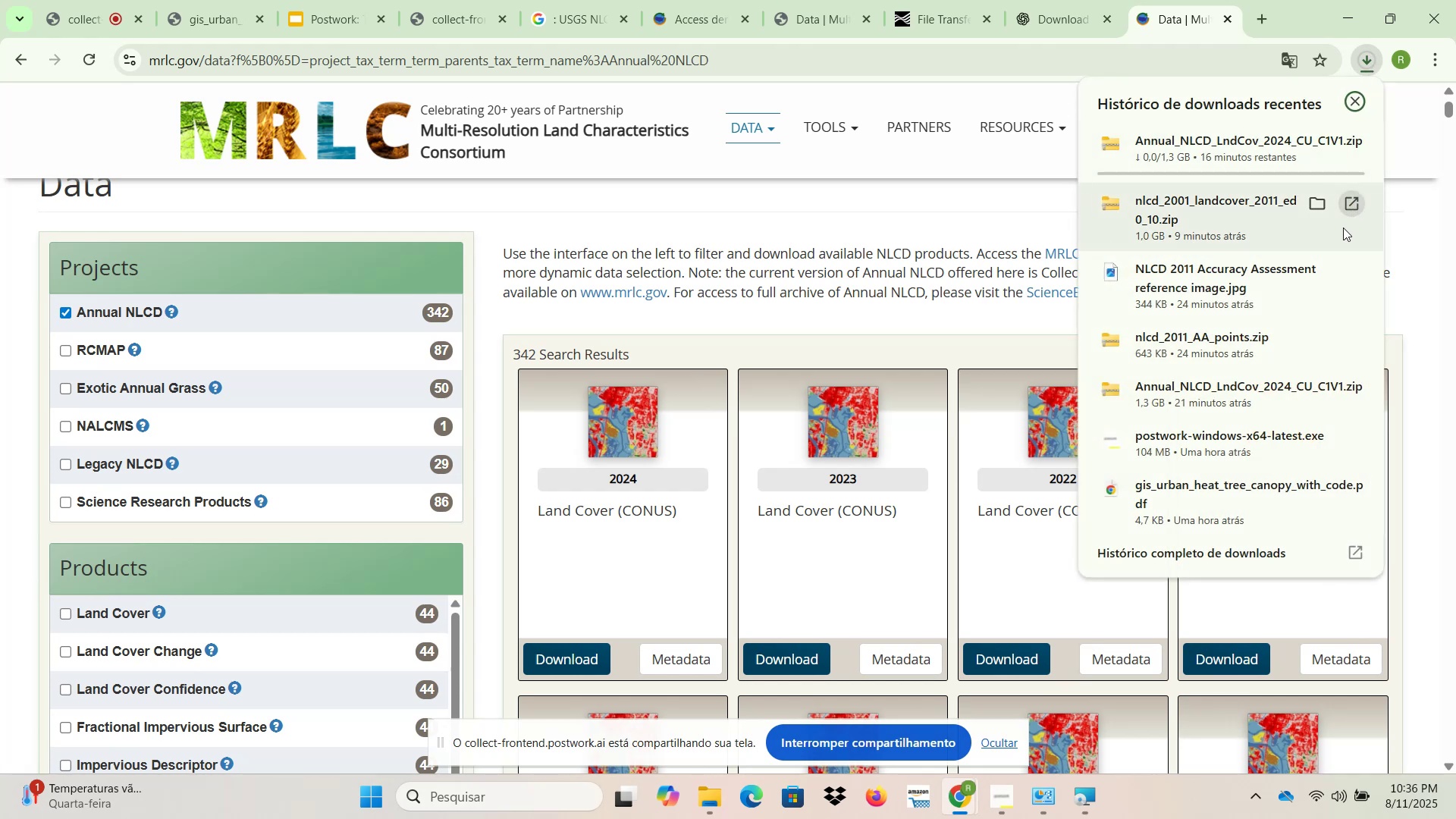 
wait(8.04)
 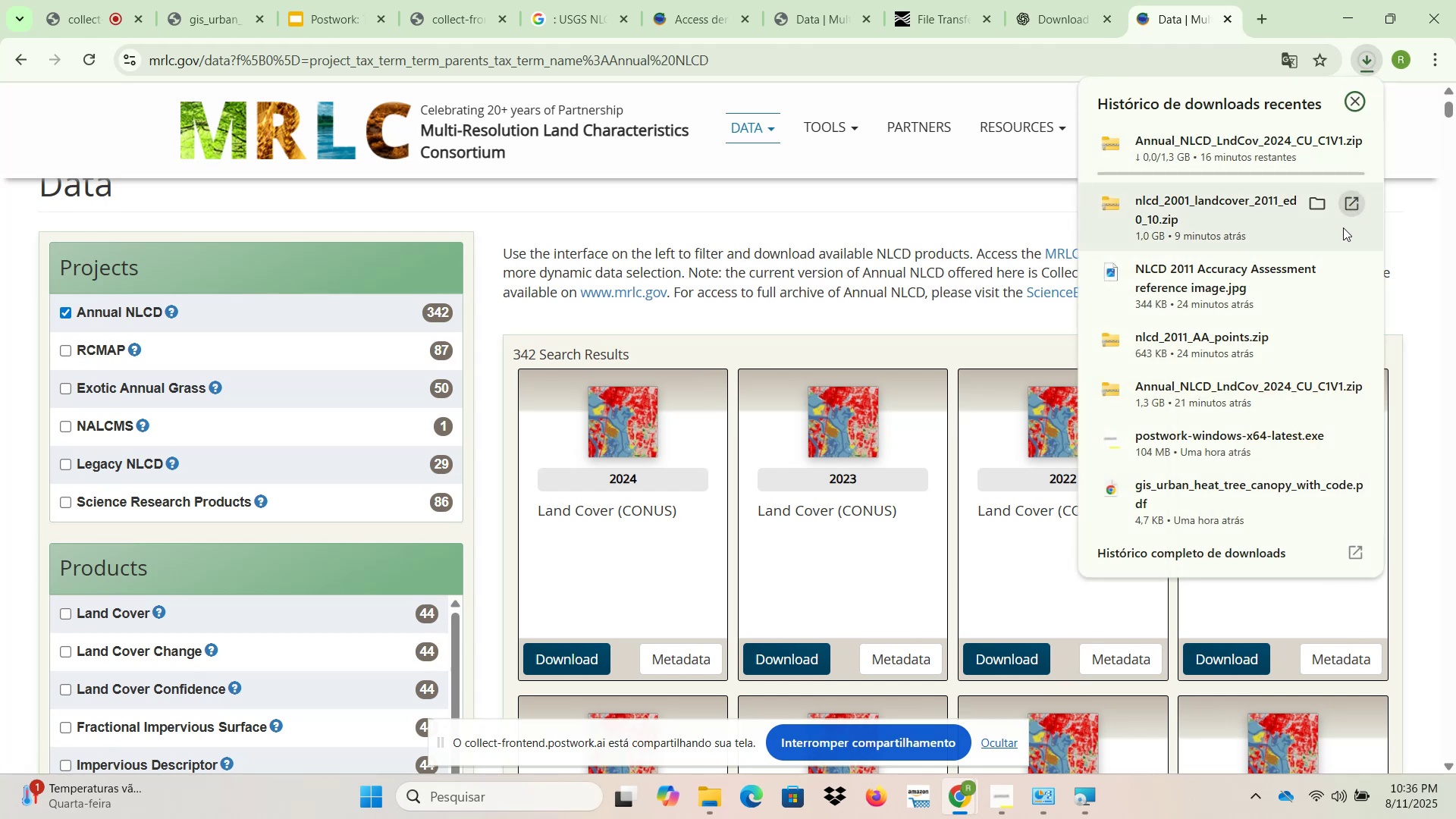 
left_click([511, 705])
 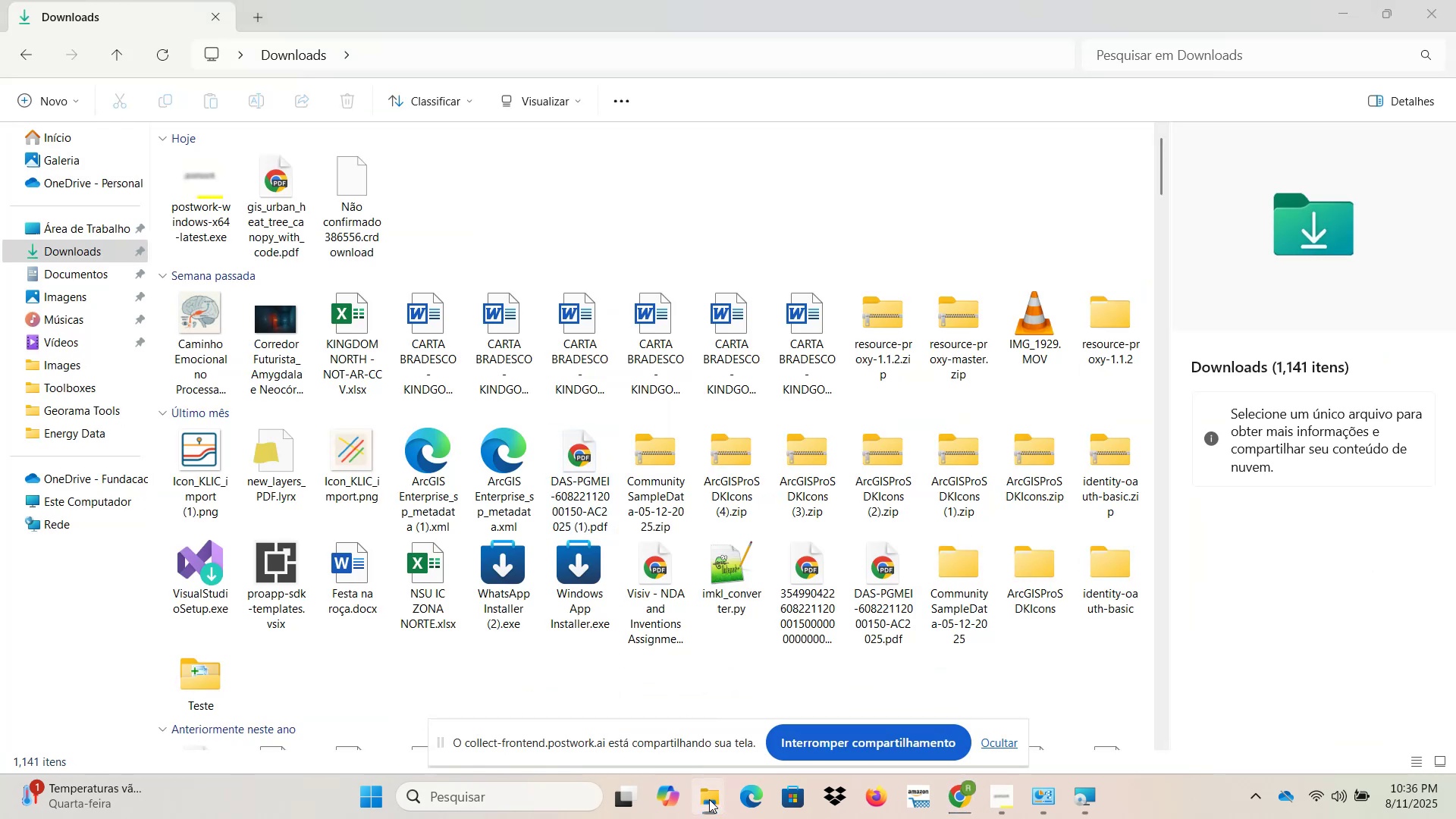 
left_click([730, 704])
 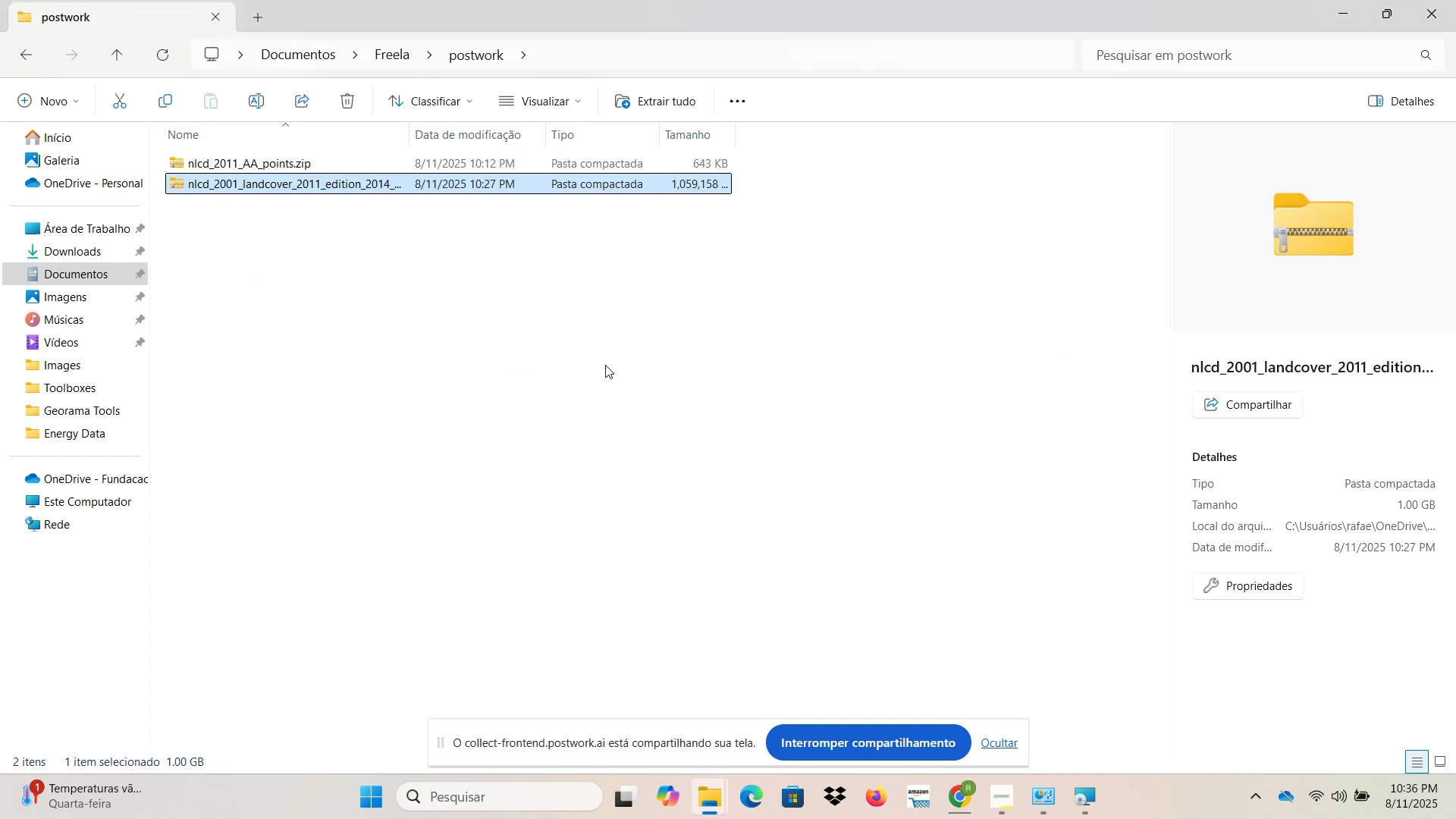 
wait(8.37)
 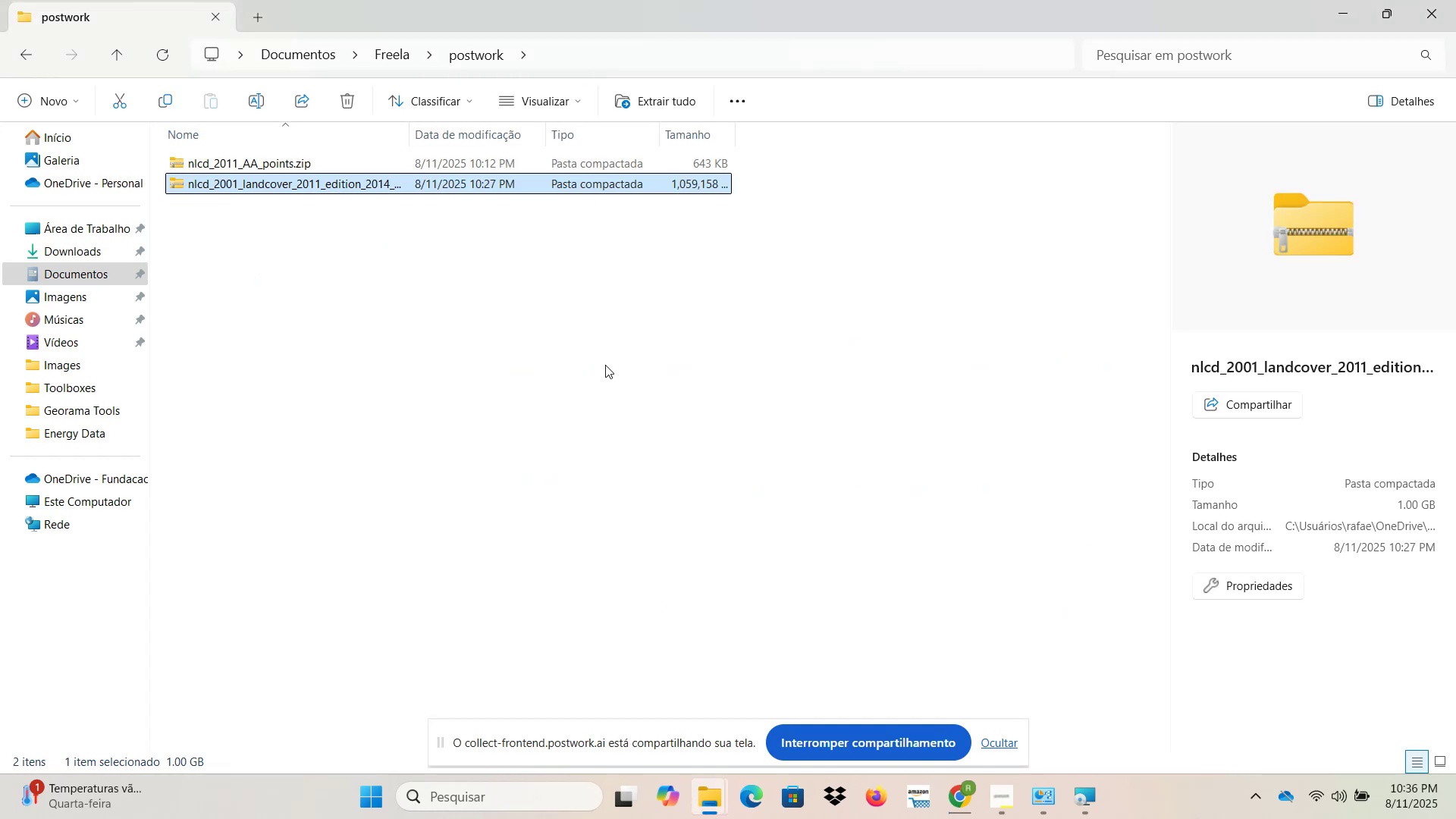 
left_click([984, 802])
 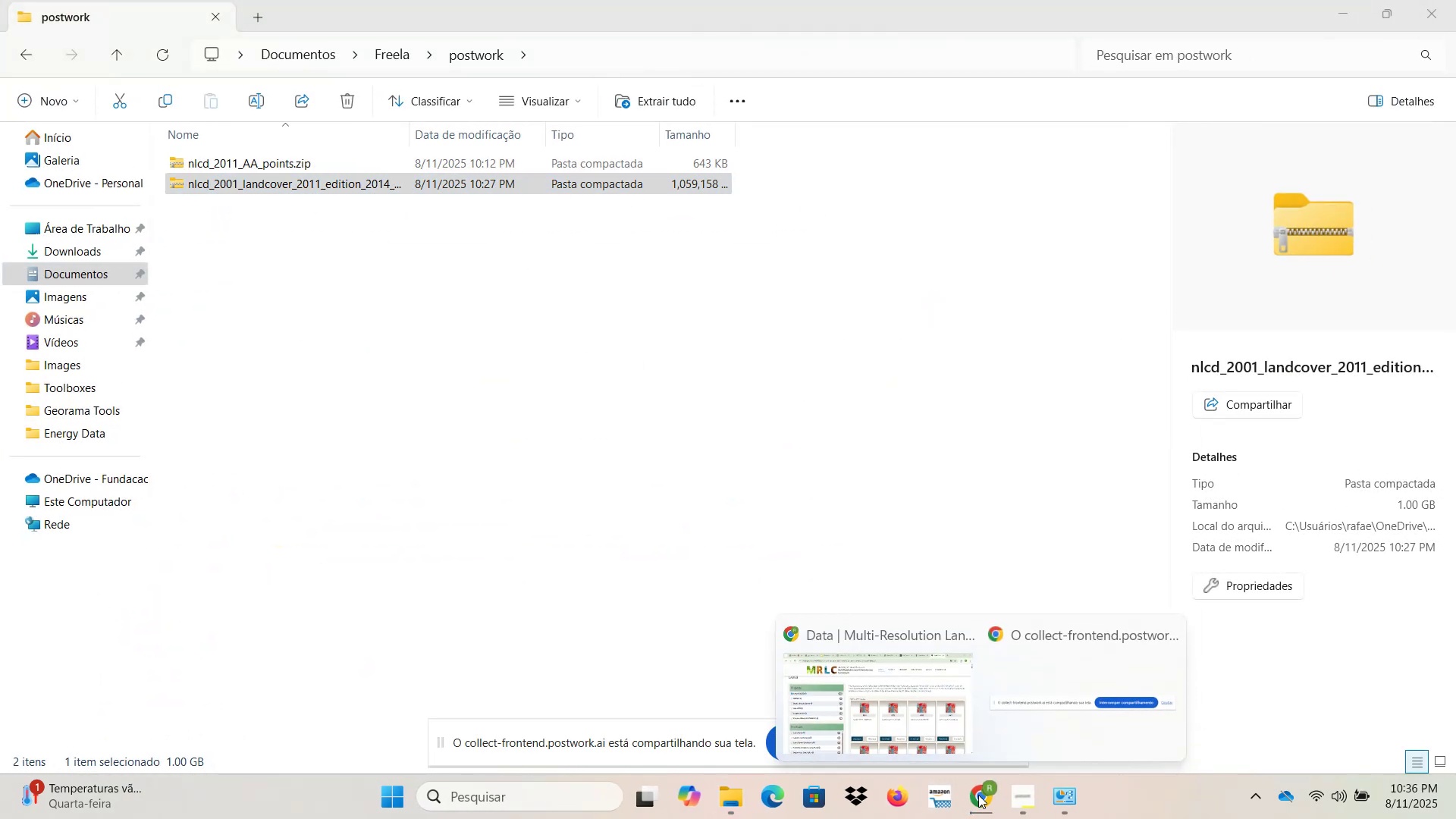 
left_click([887, 695])
 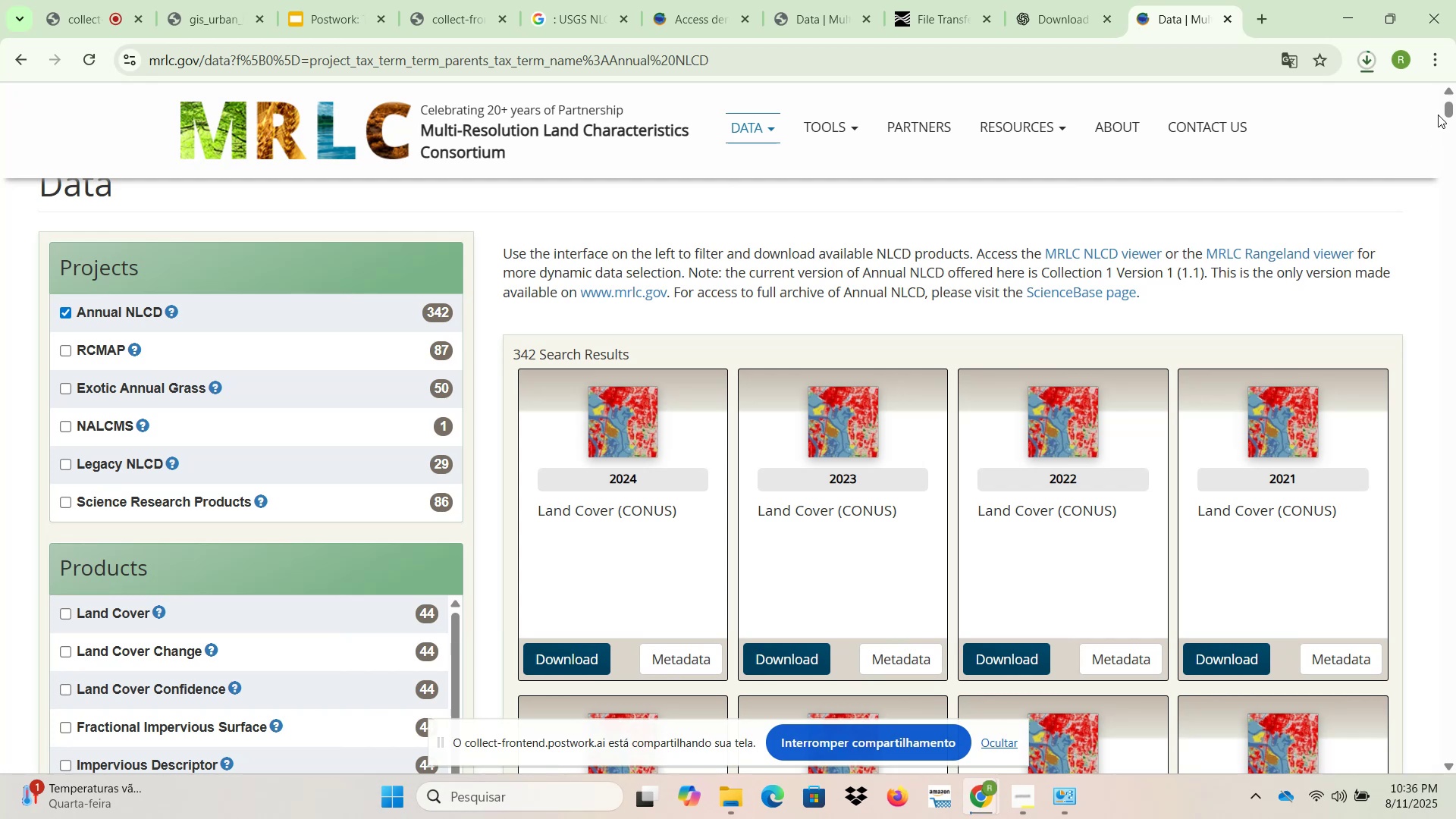 
left_click([1363, 71])
 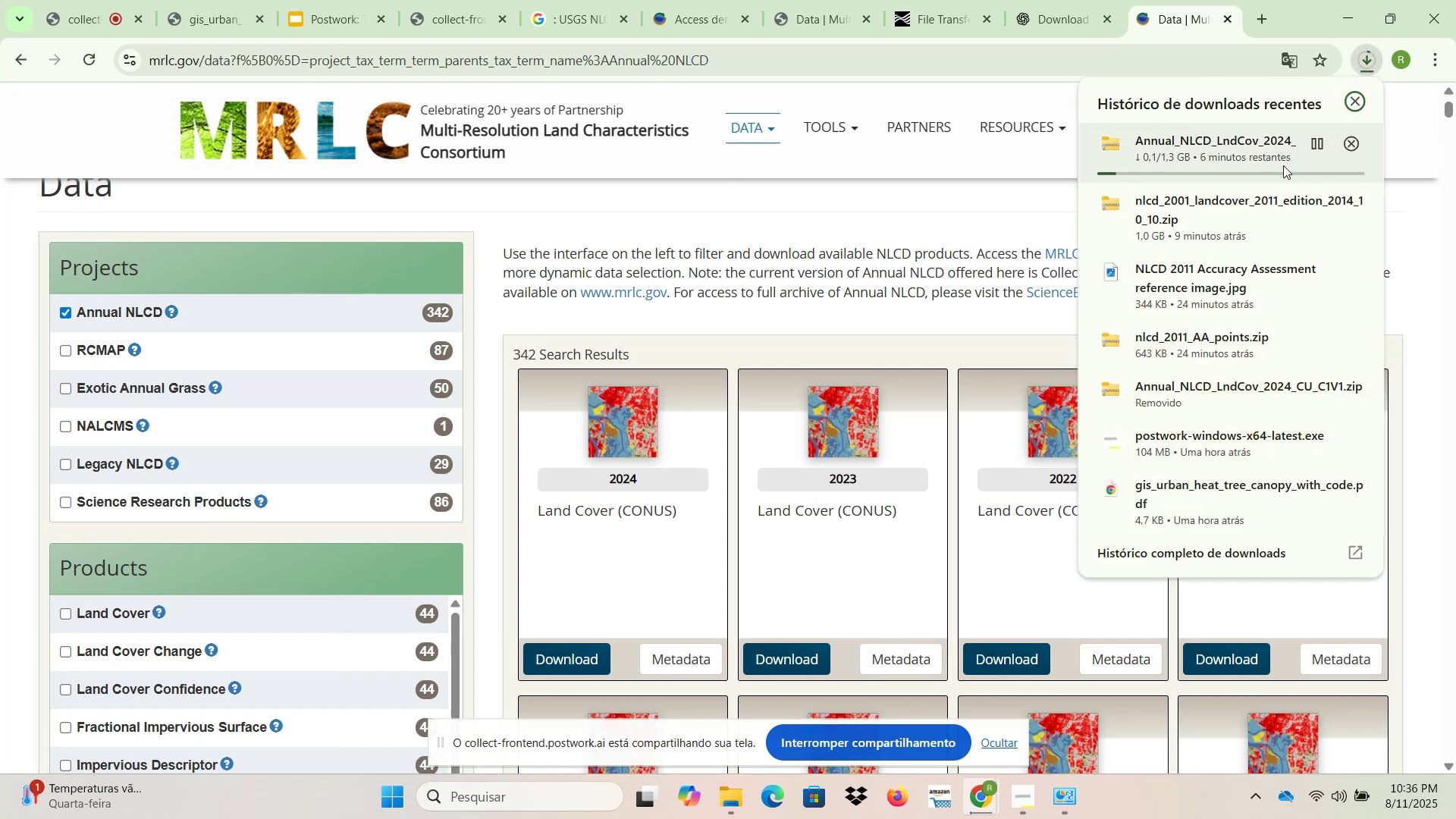 
mouse_move([1241, 348])
 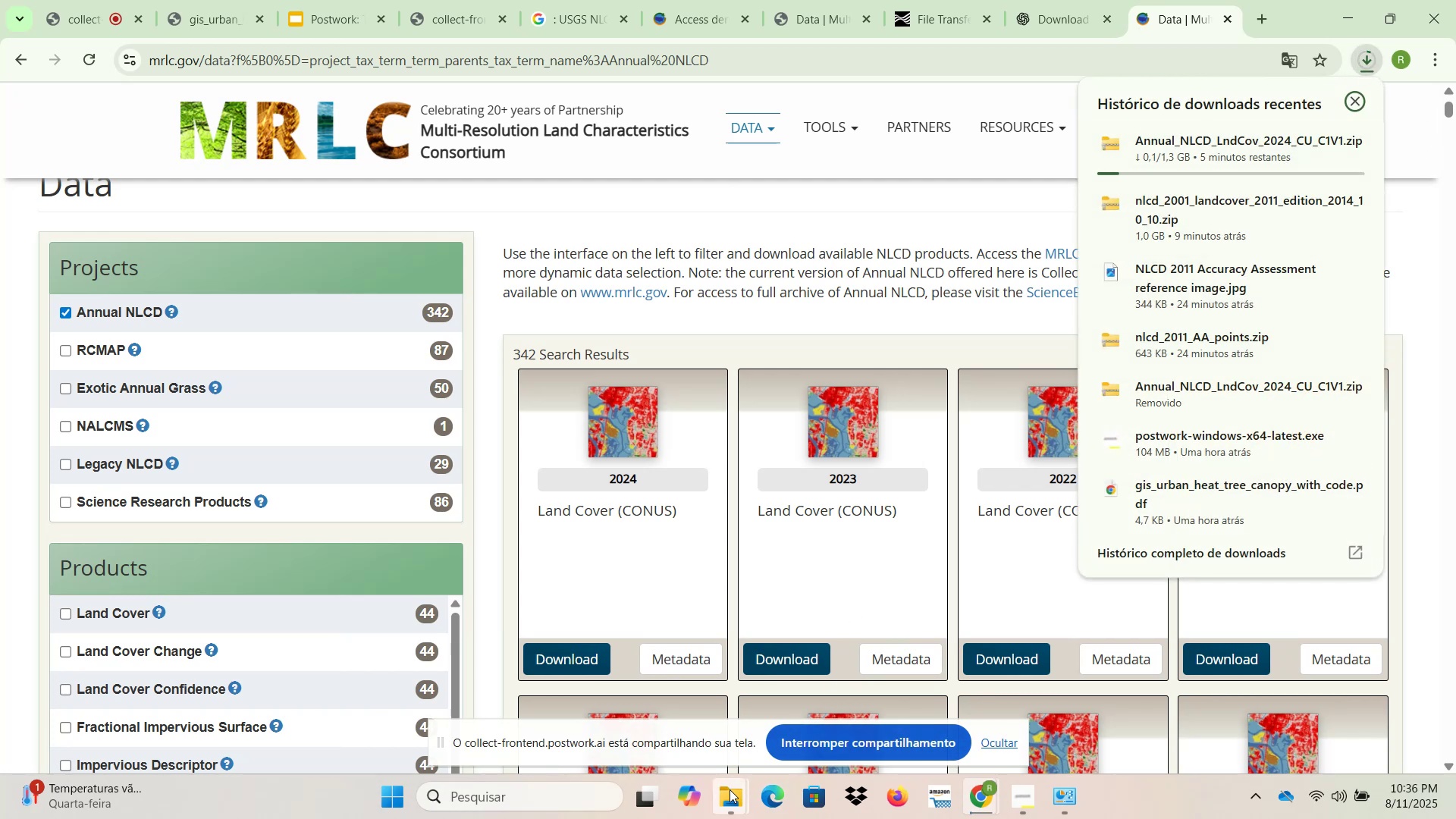 
left_click([568, 686])
 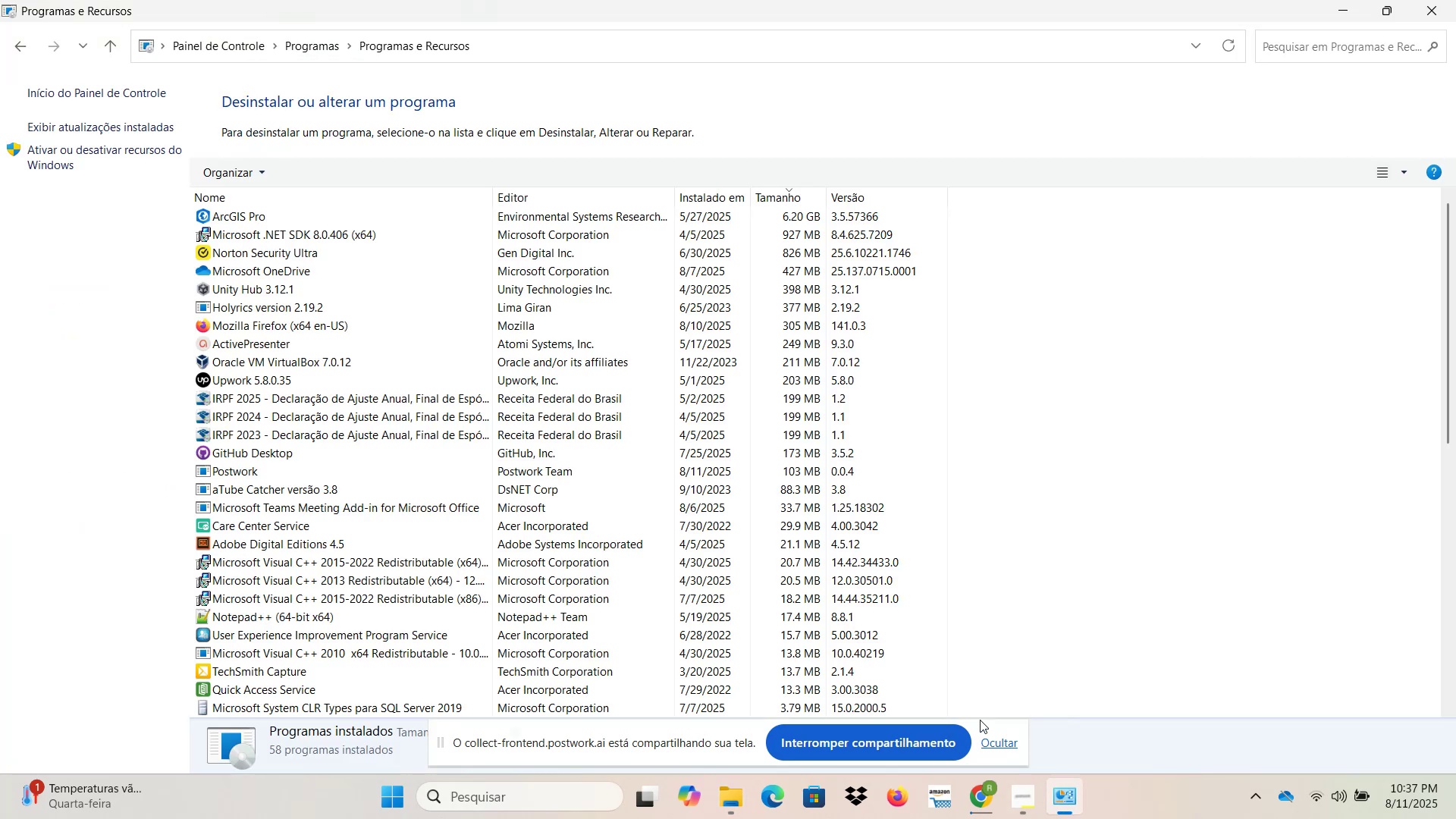 
wait(6.62)
 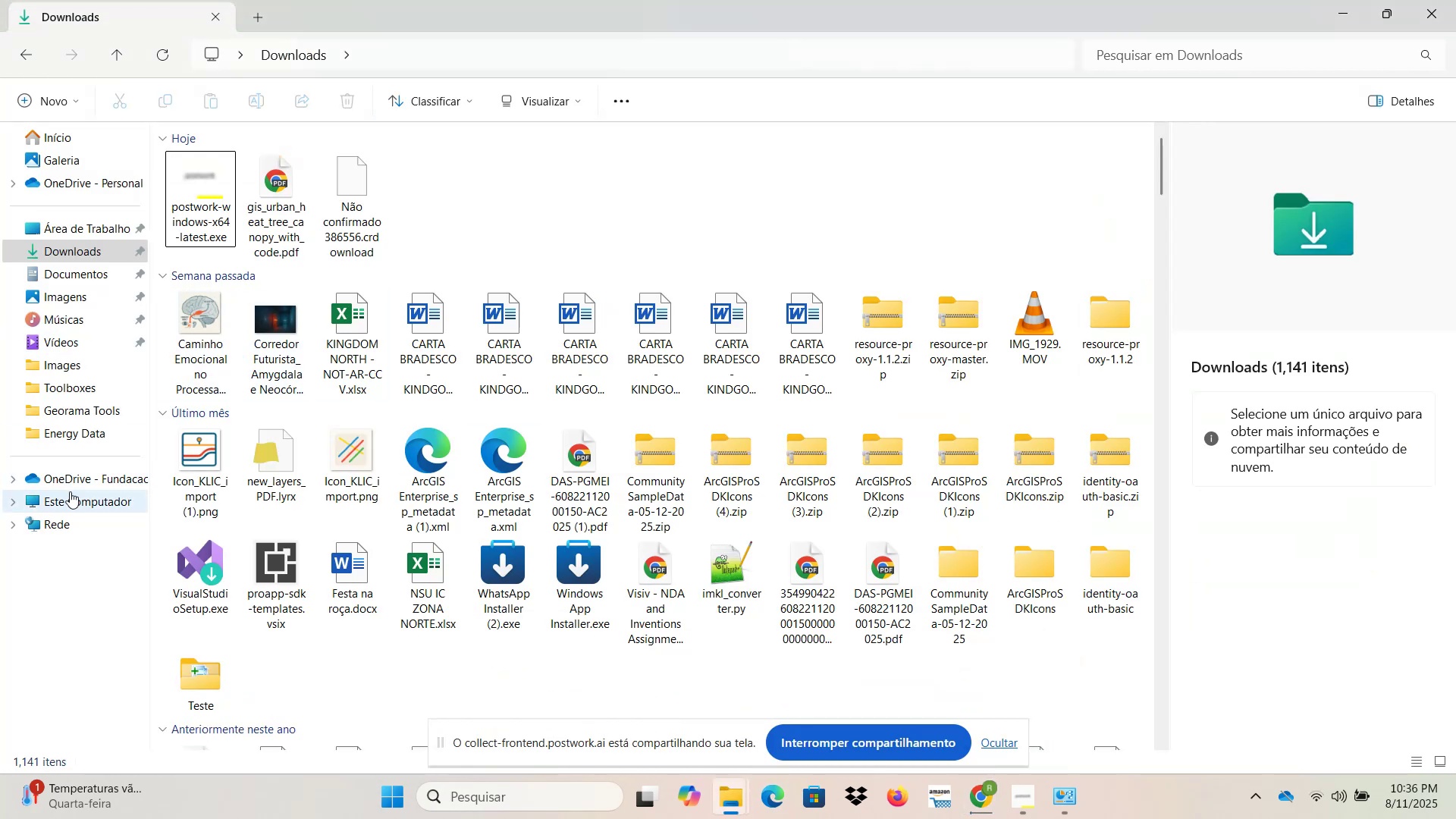 
left_click([1427, 19])
 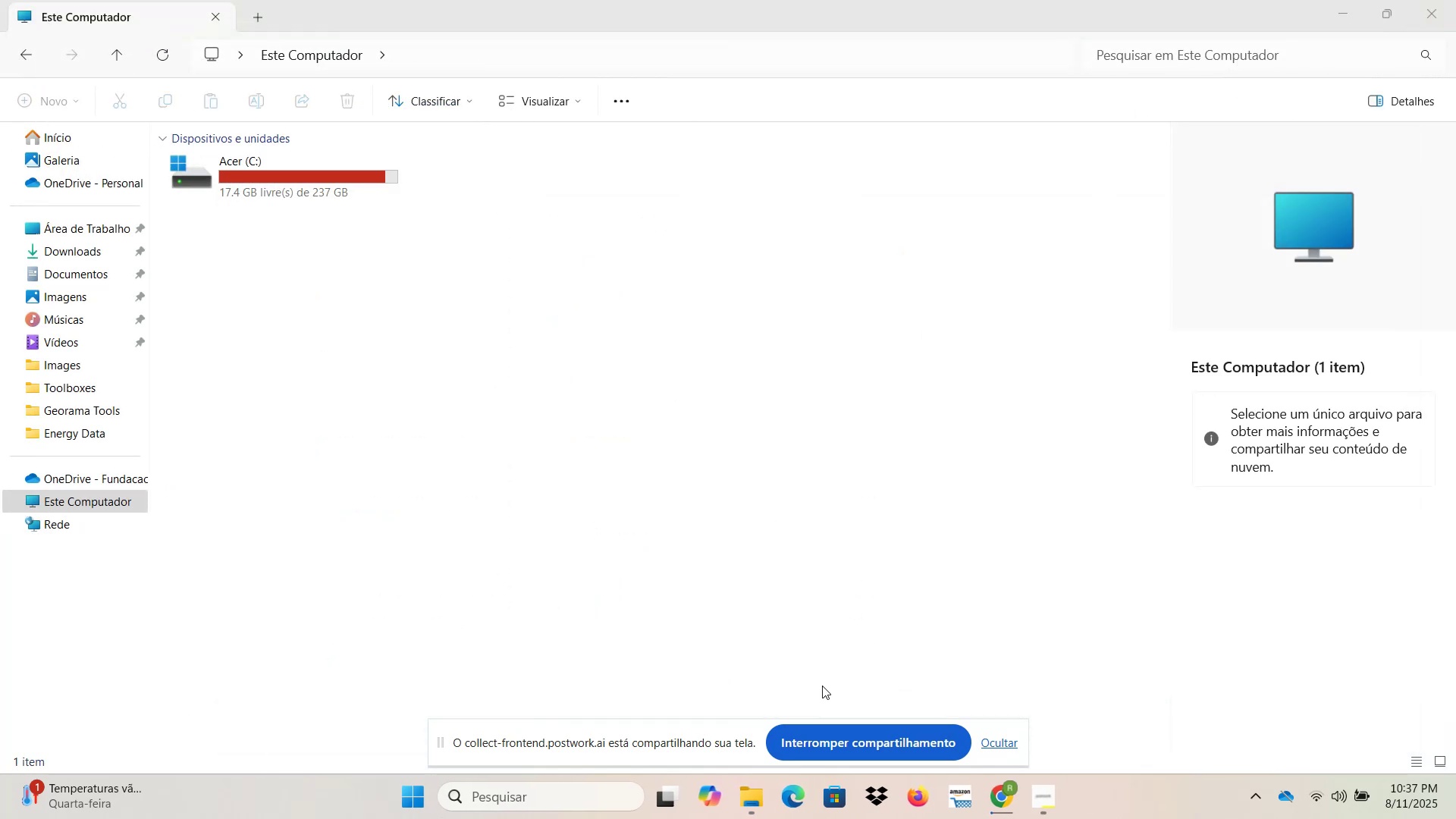 
left_click([759, 798])
 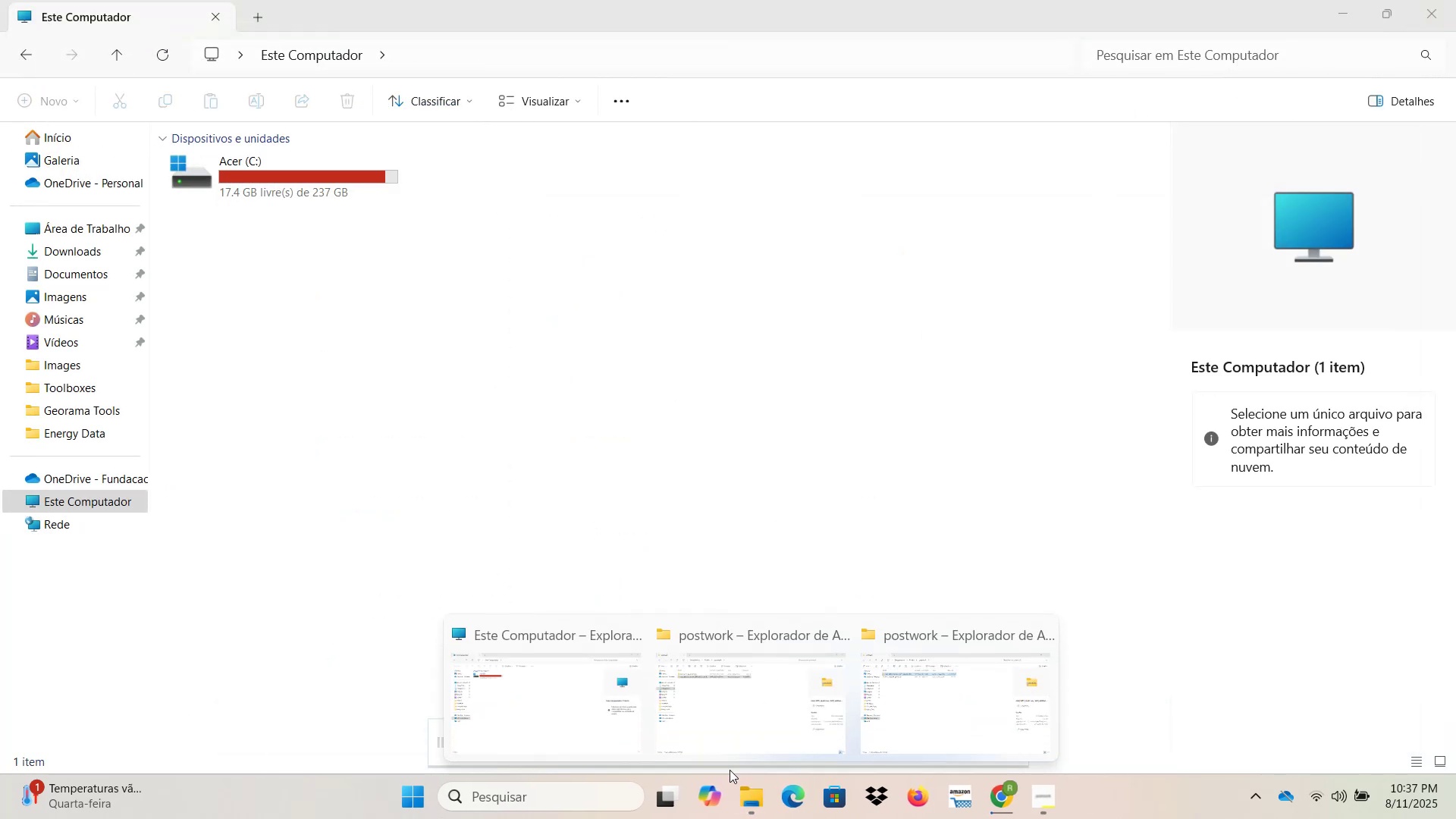 
left_click([568, 667])
 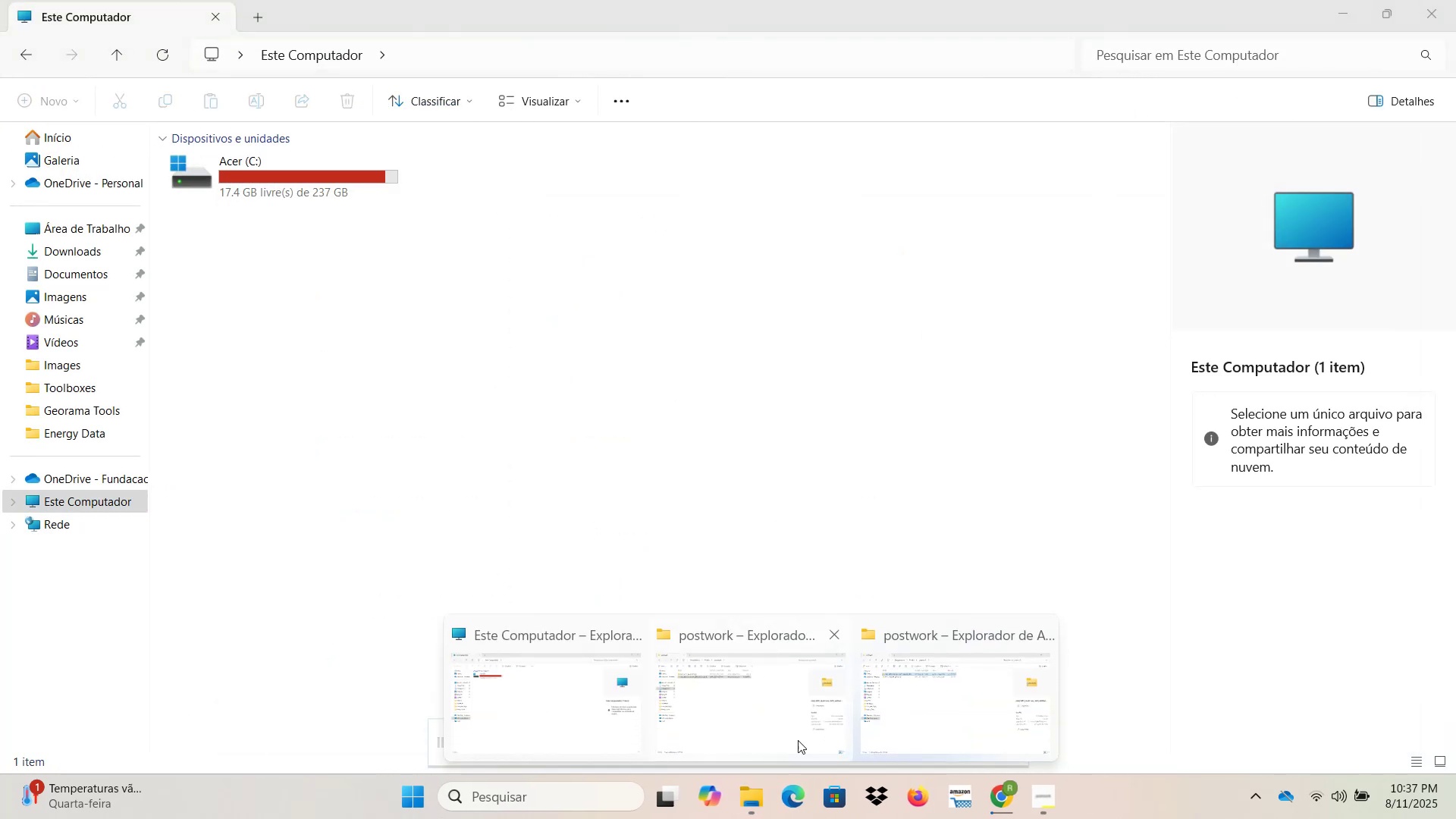 
left_click([755, 663])
 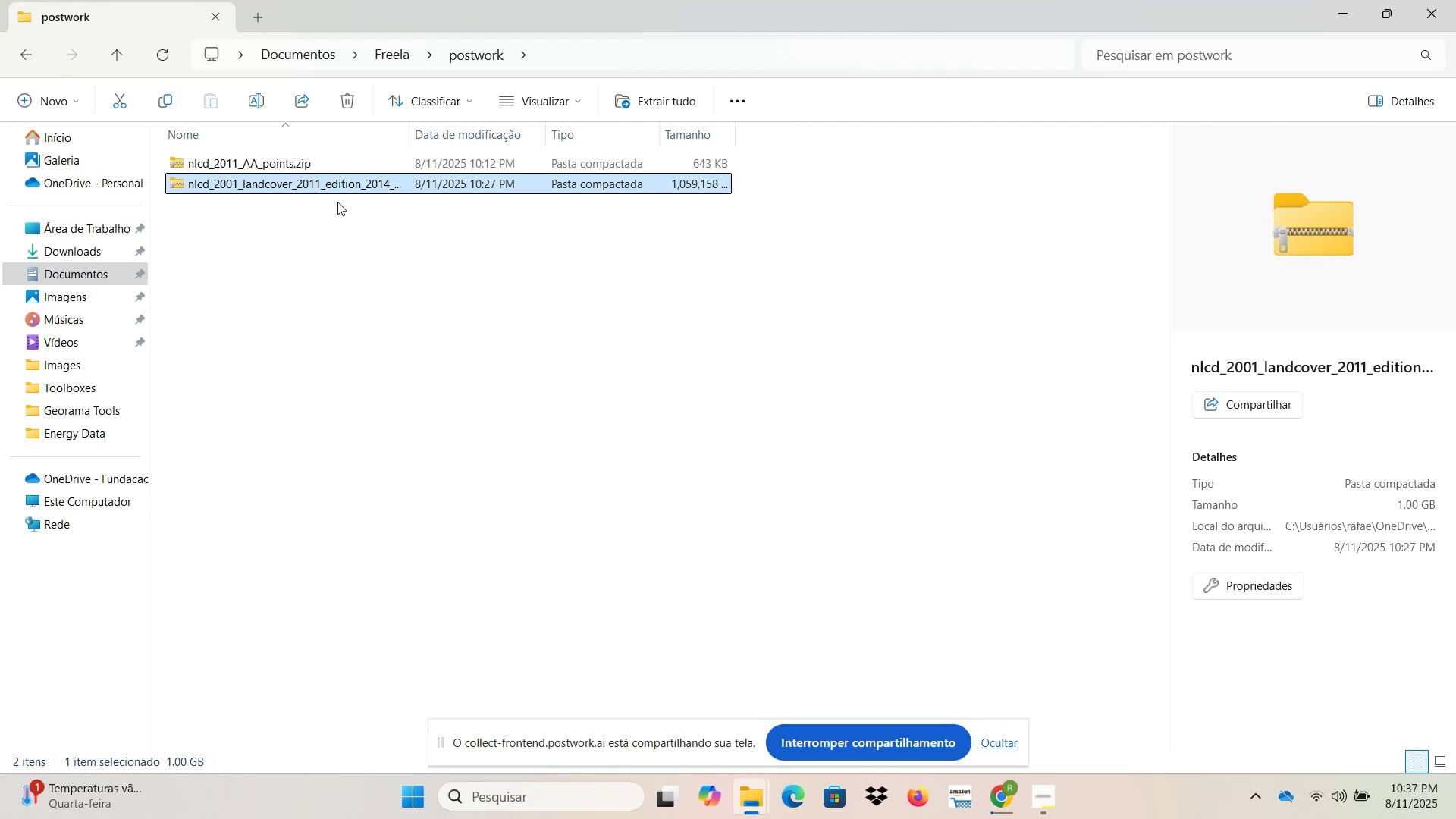 
right_click([337, 186])
 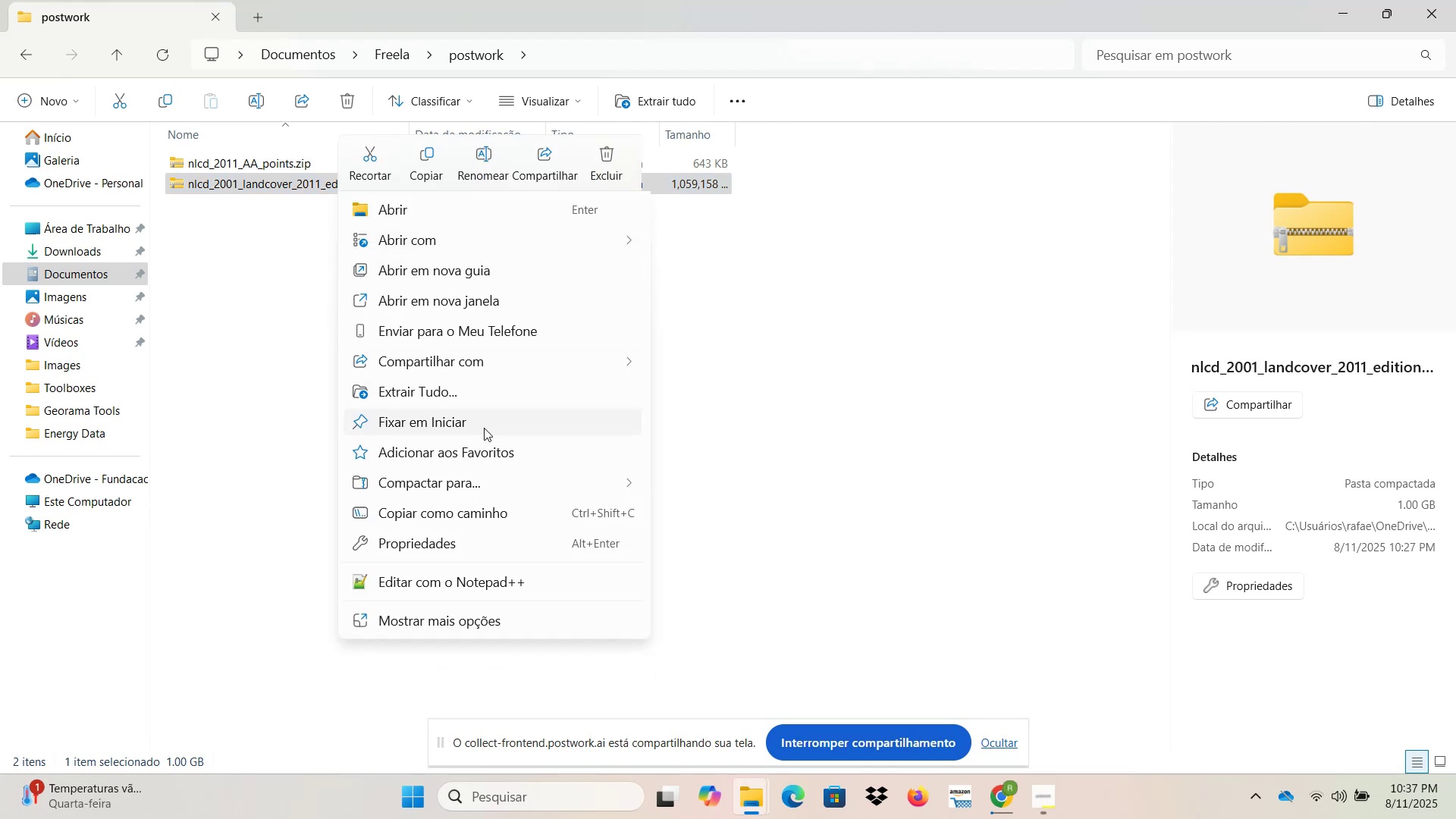 
left_click([488, 397])
 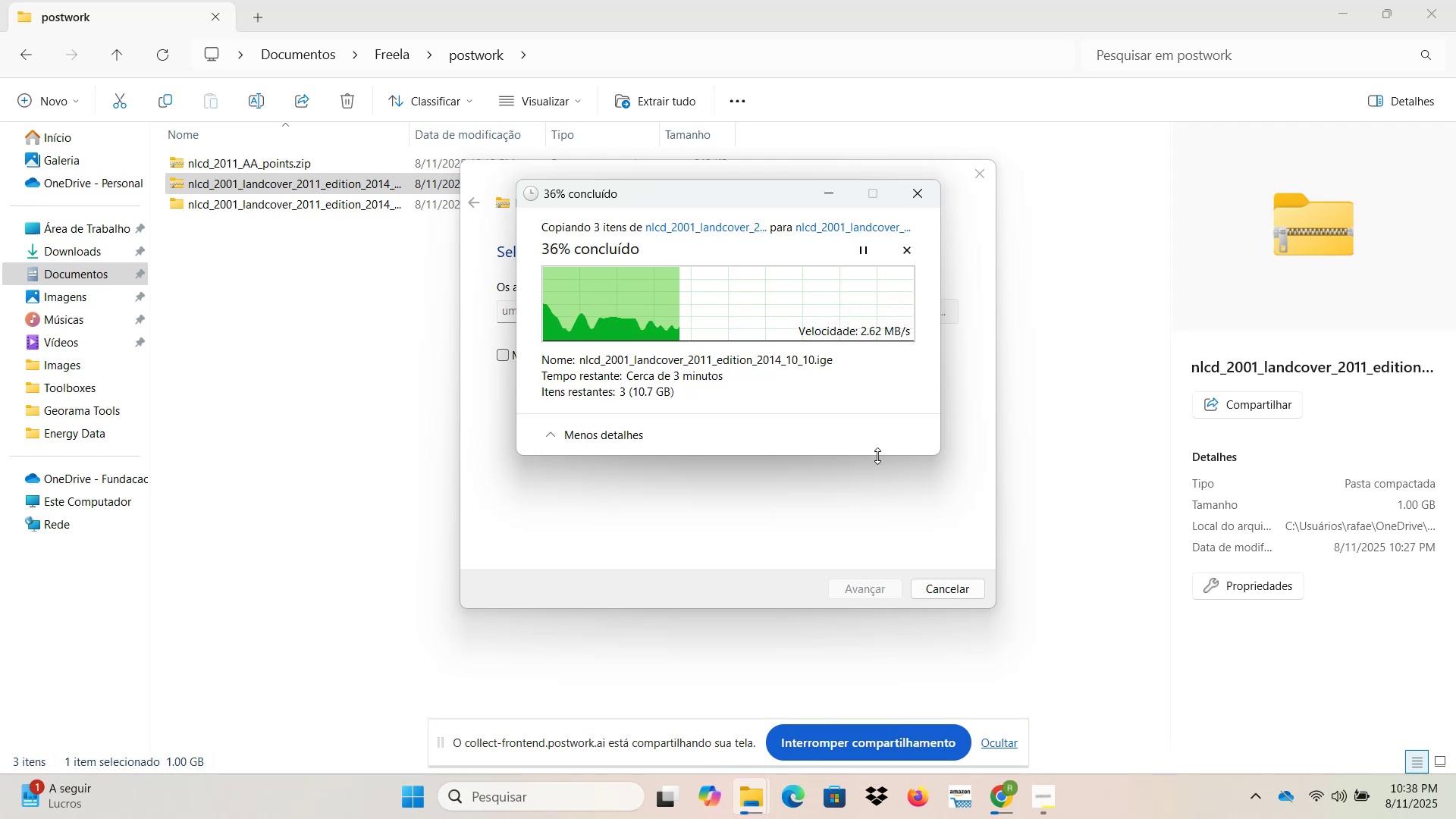 
wait(80.01)
 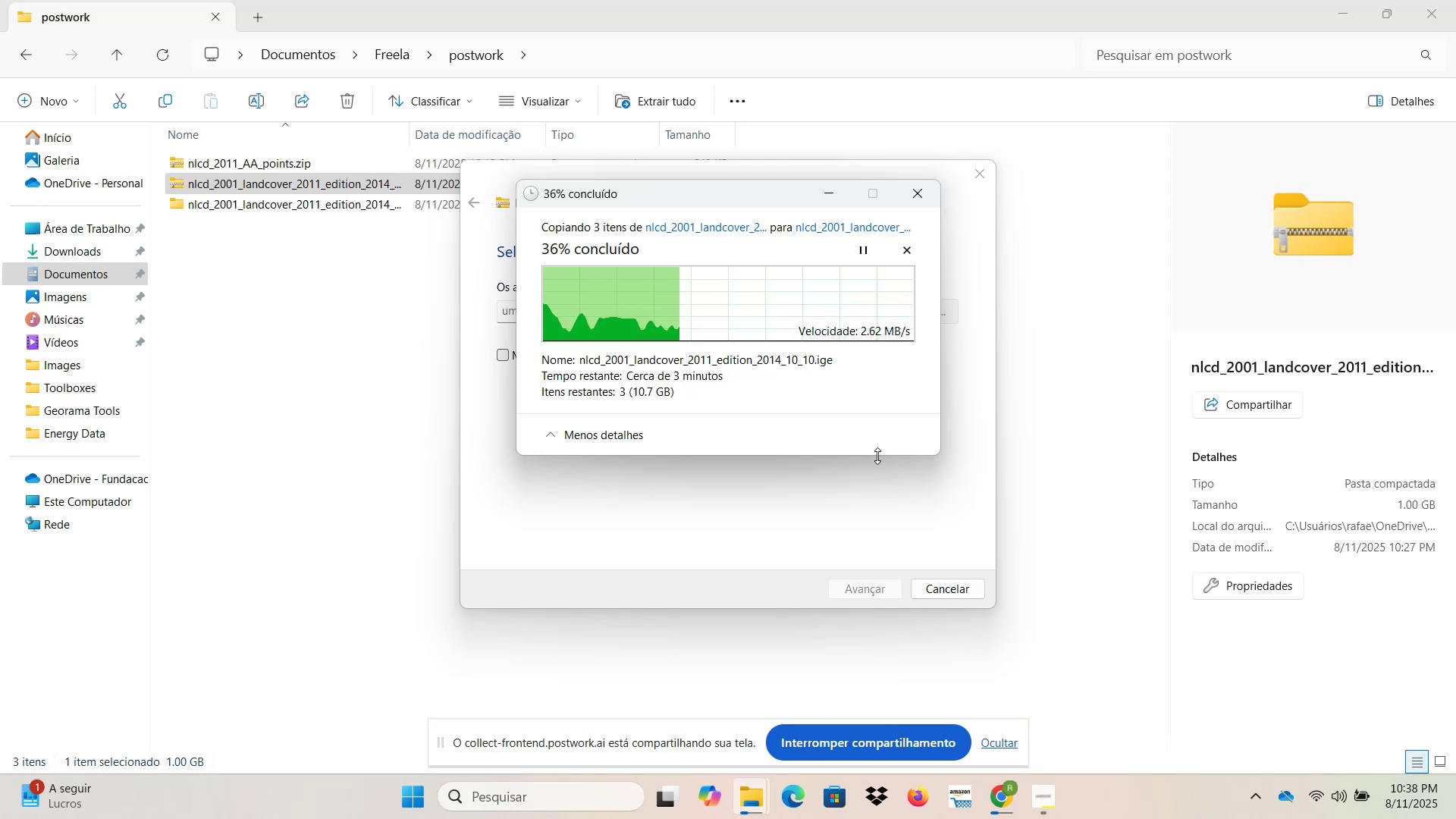 
left_click([1009, 793])
 